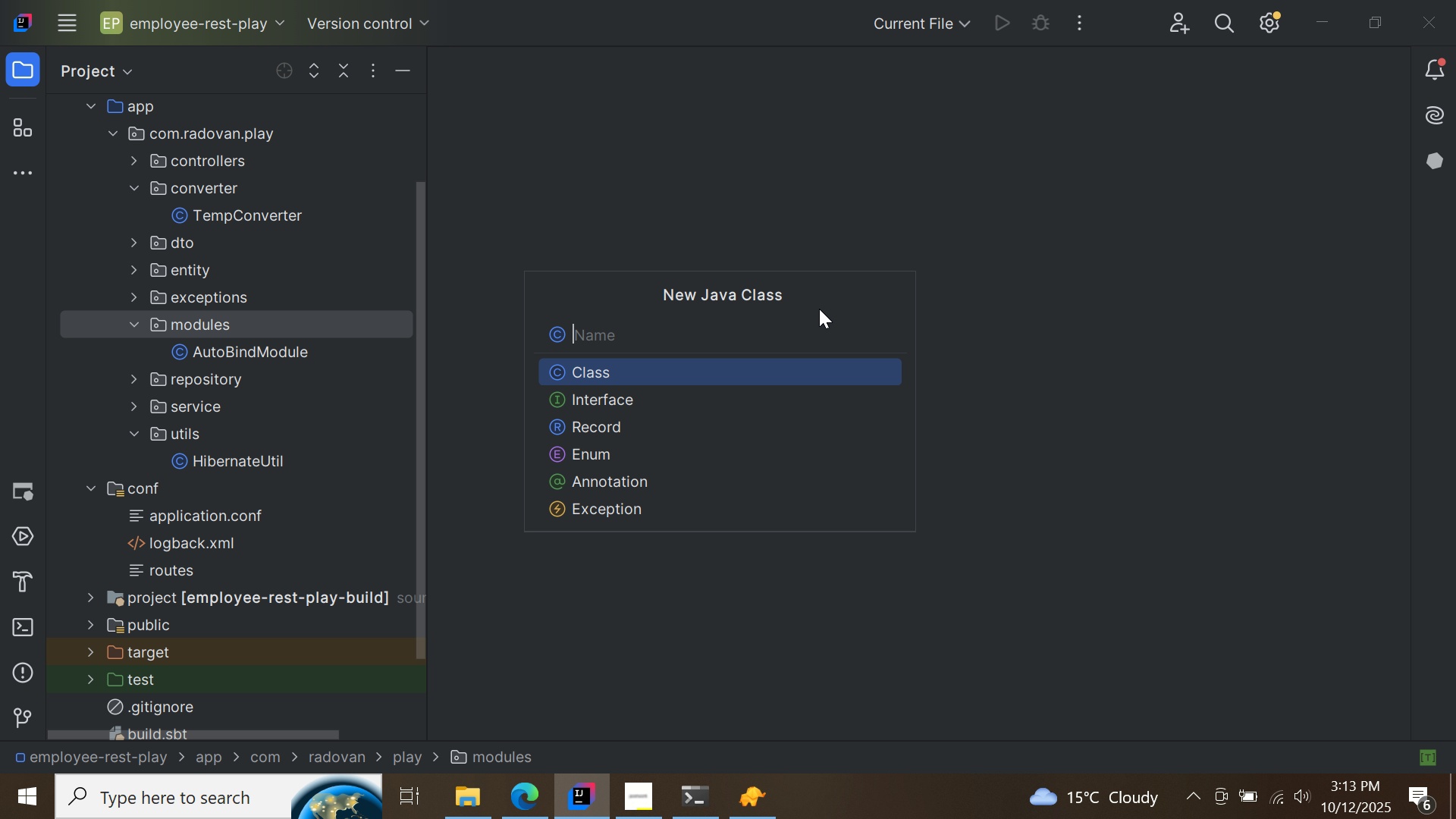 
type(InstanceModule)
 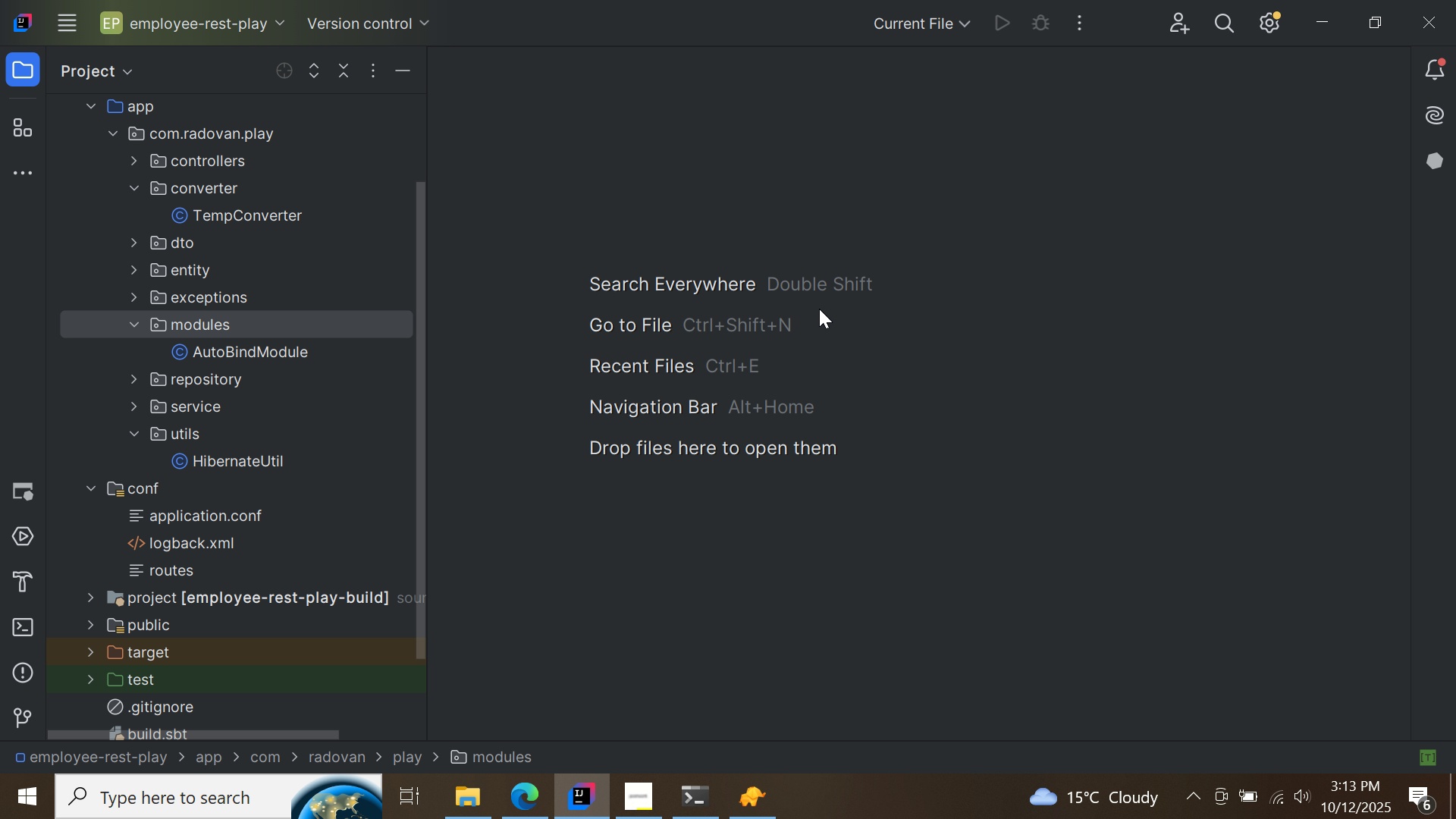 
key(Enter)
 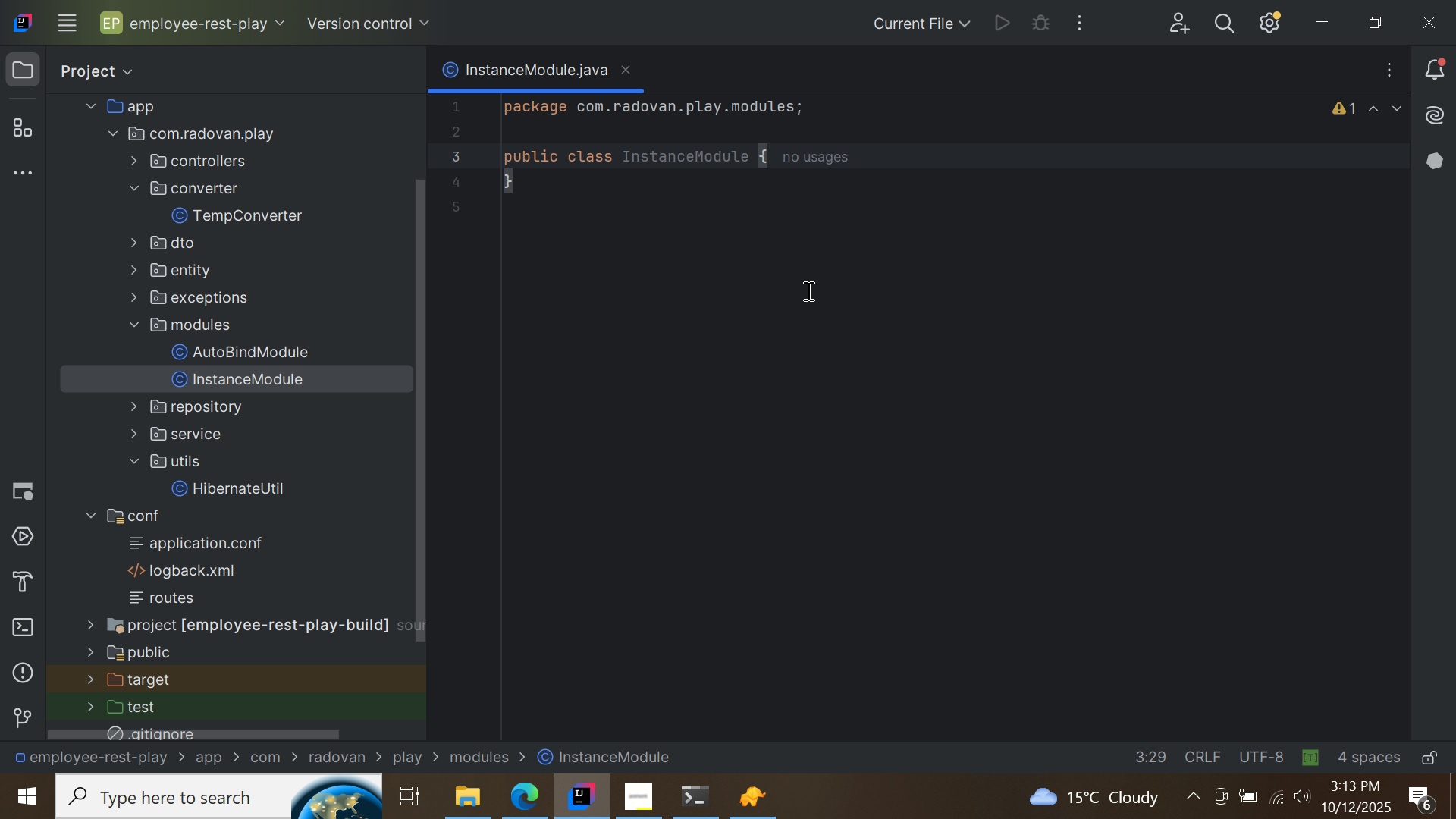 
type(ex)
 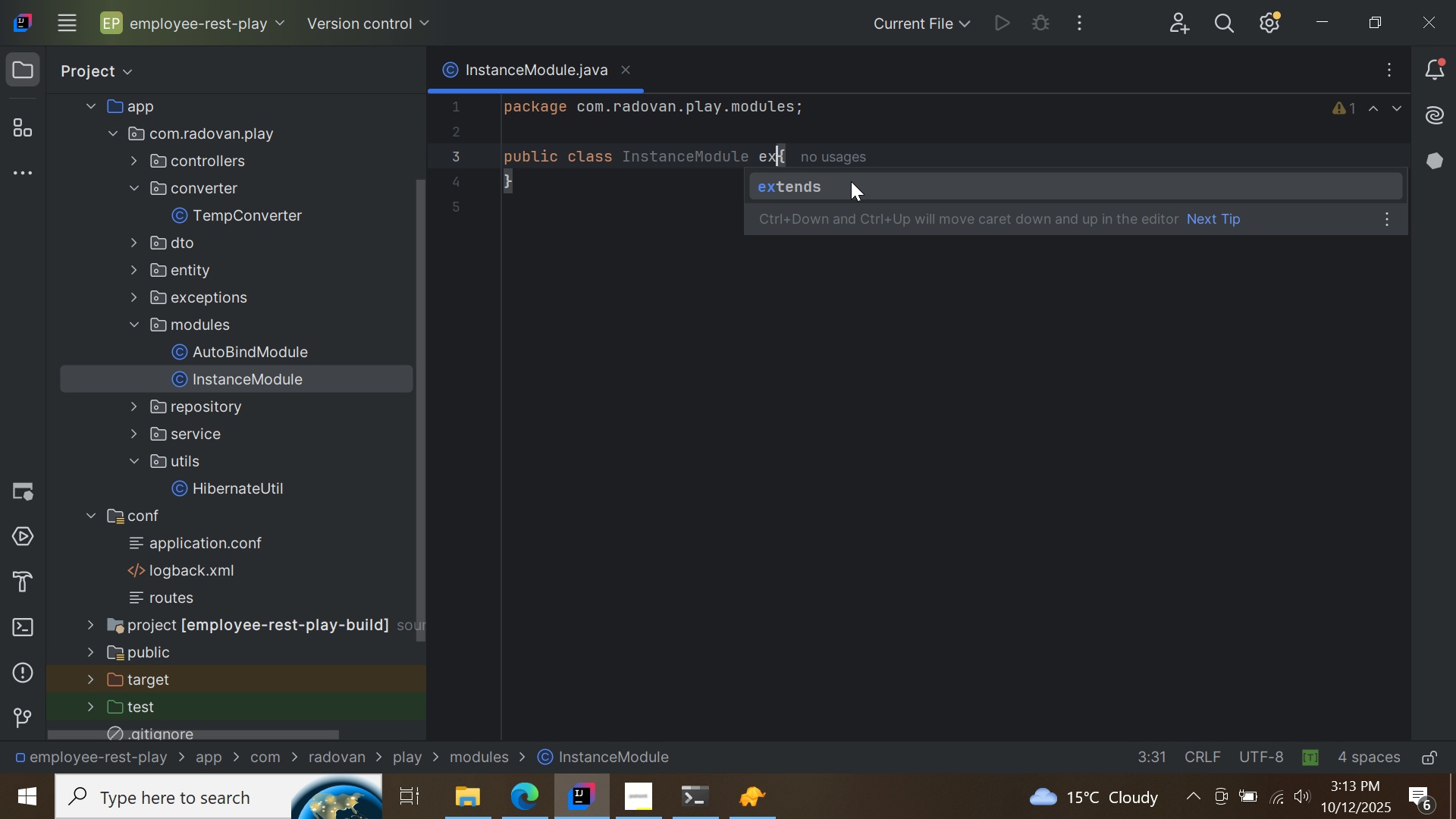 
double_click([851, 181])
 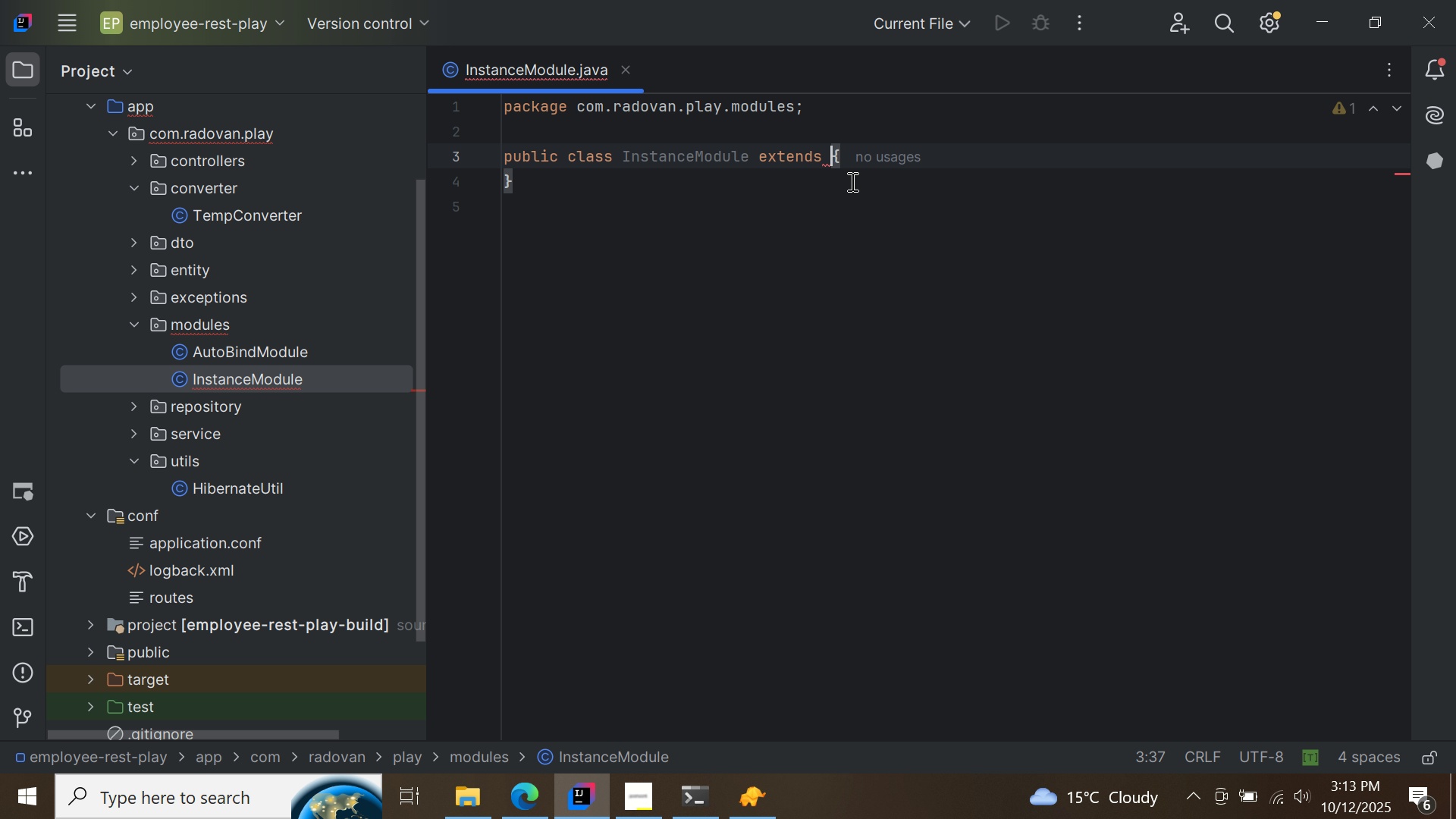 
type(Abstract)
 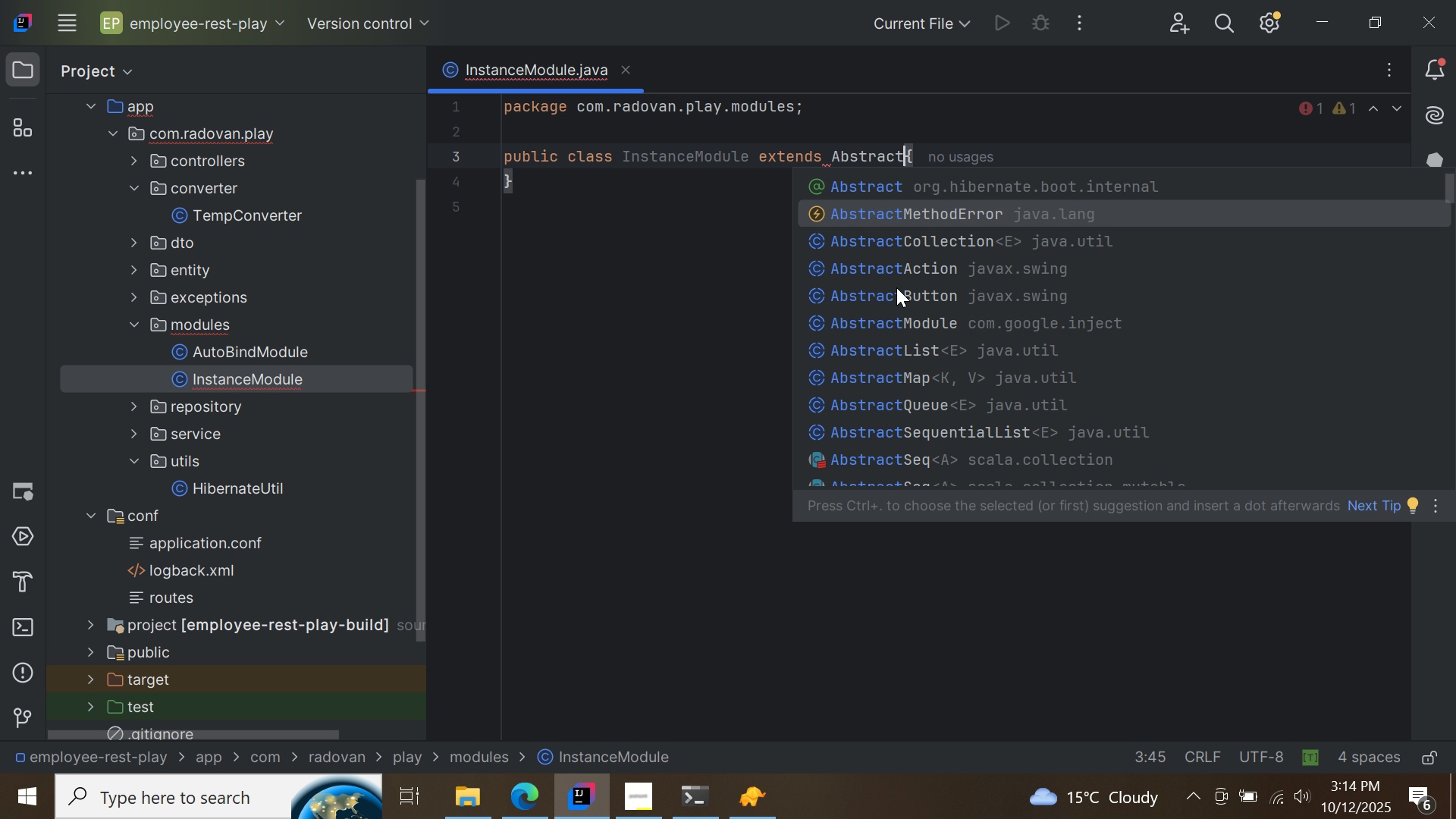 
double_click([903, 318])
 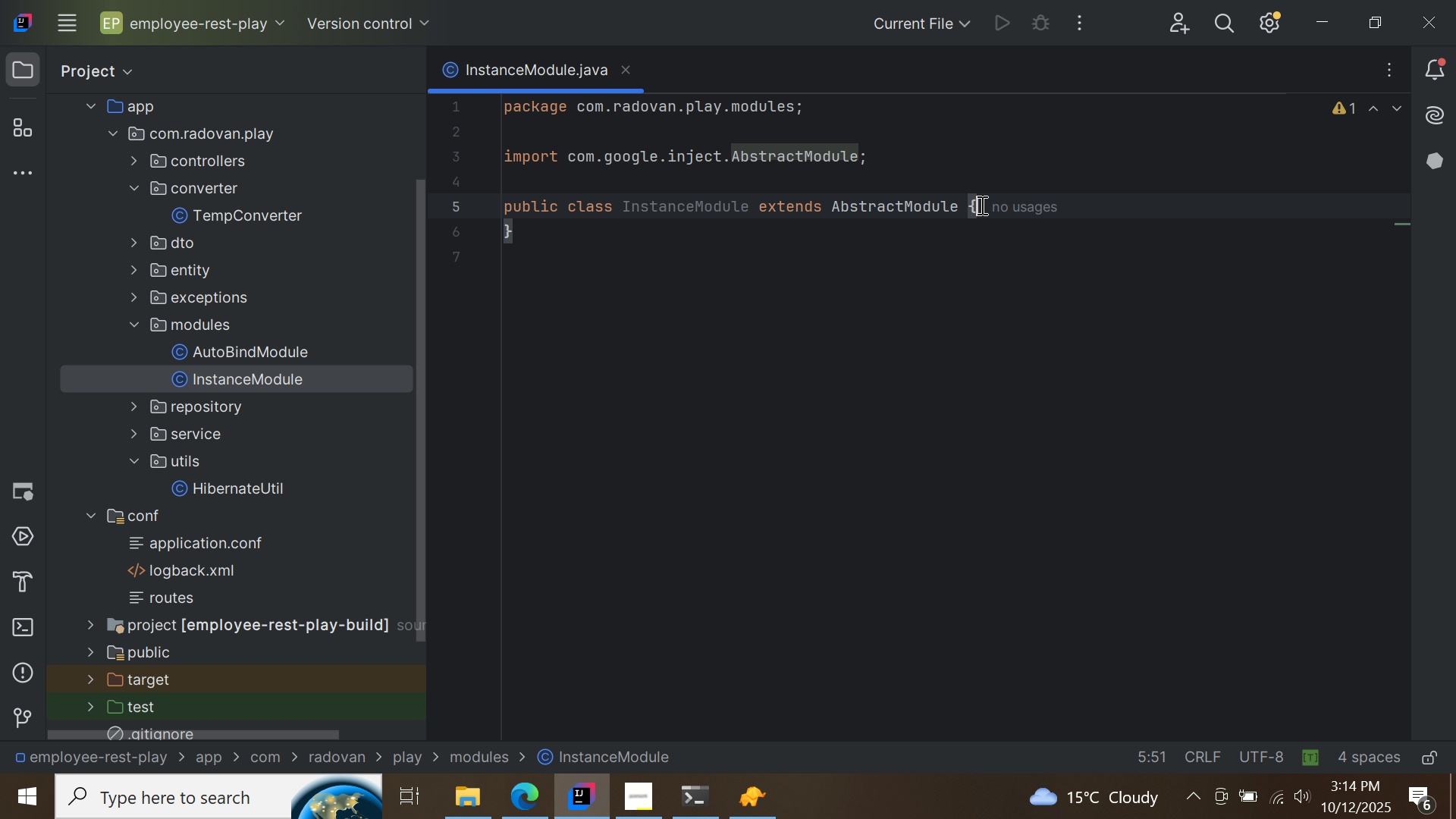 
left_click([981, 205])
 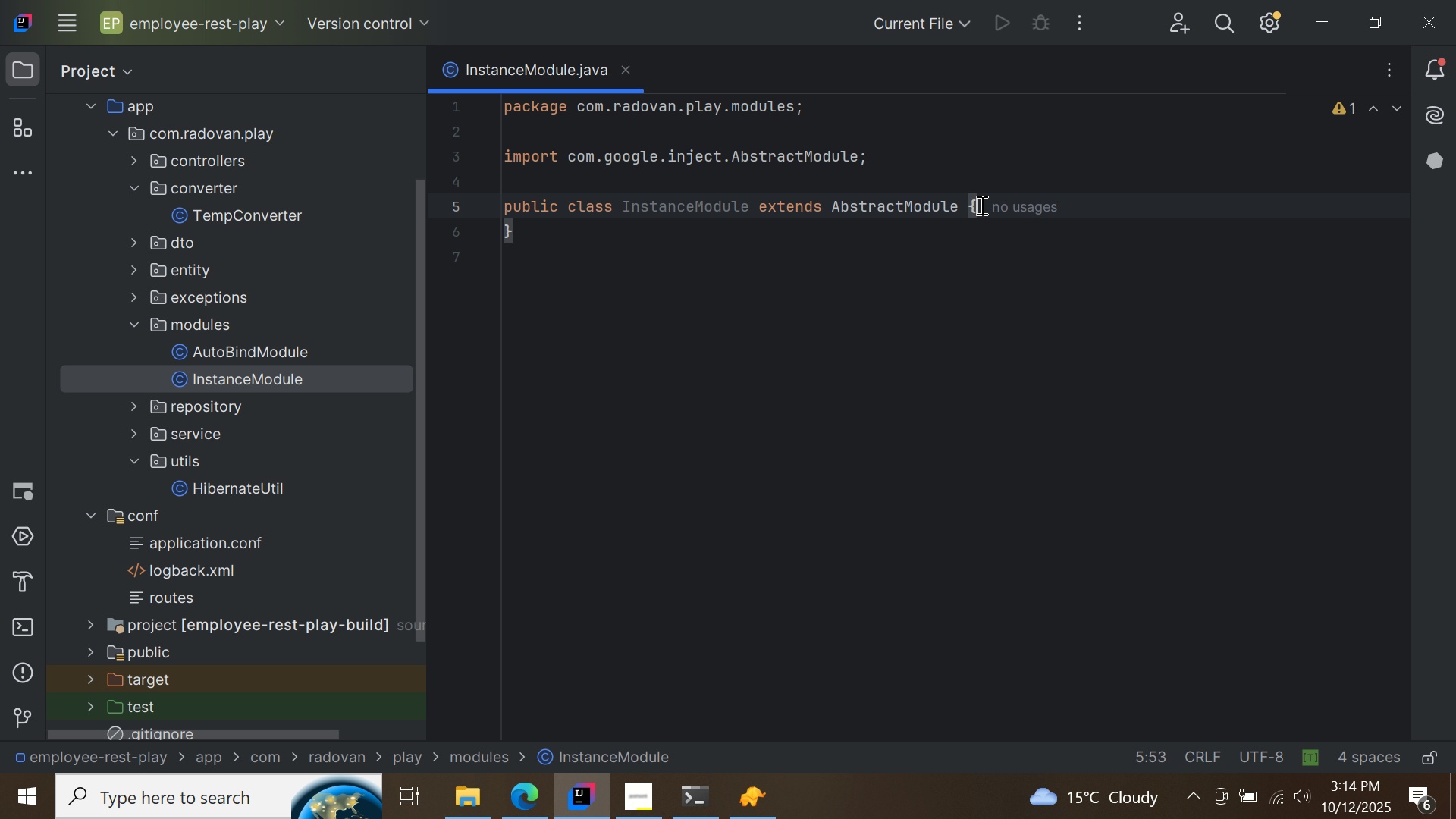 
key(Enter)
 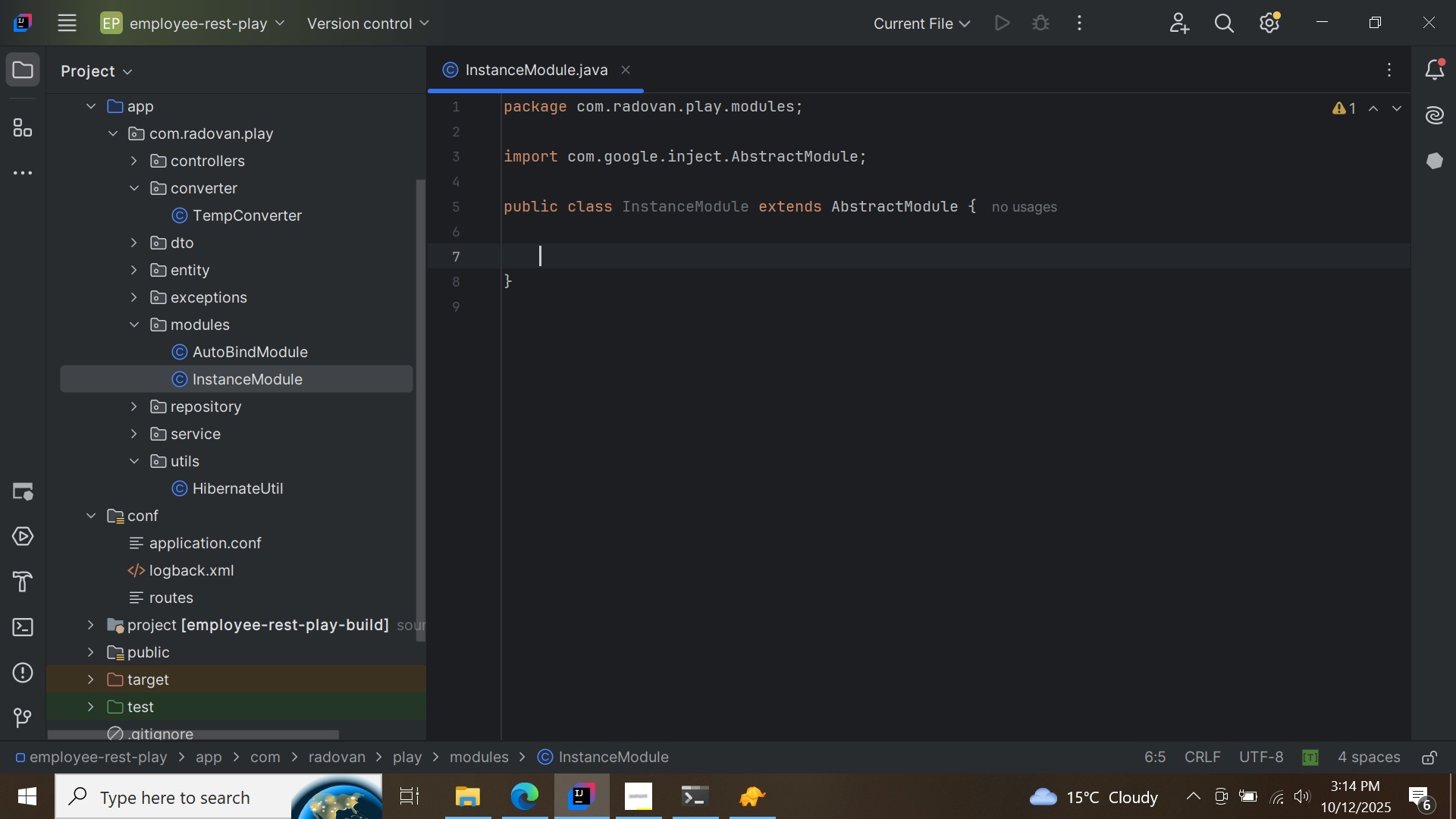 
key(Enter)
 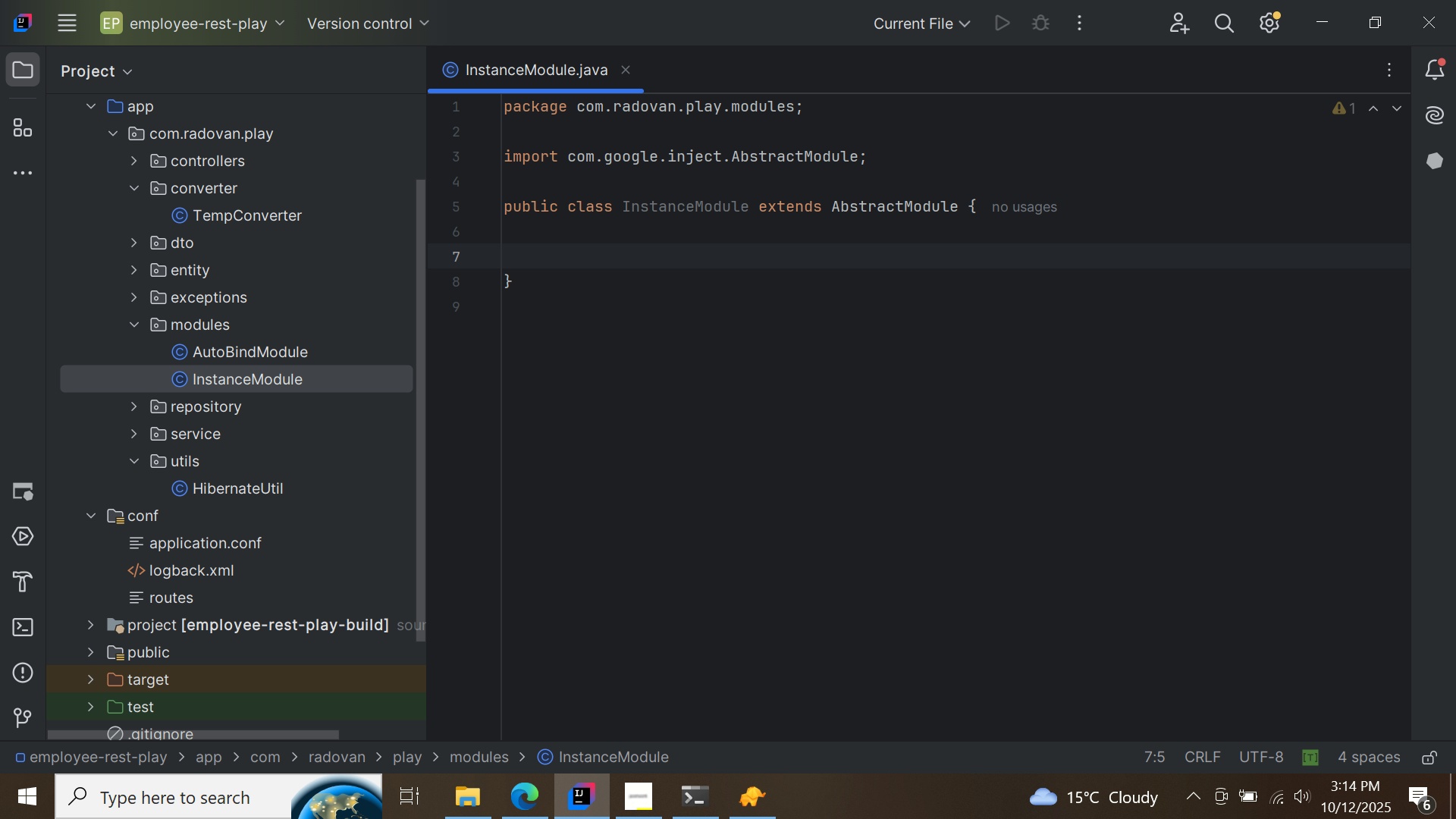 
type(prote)
 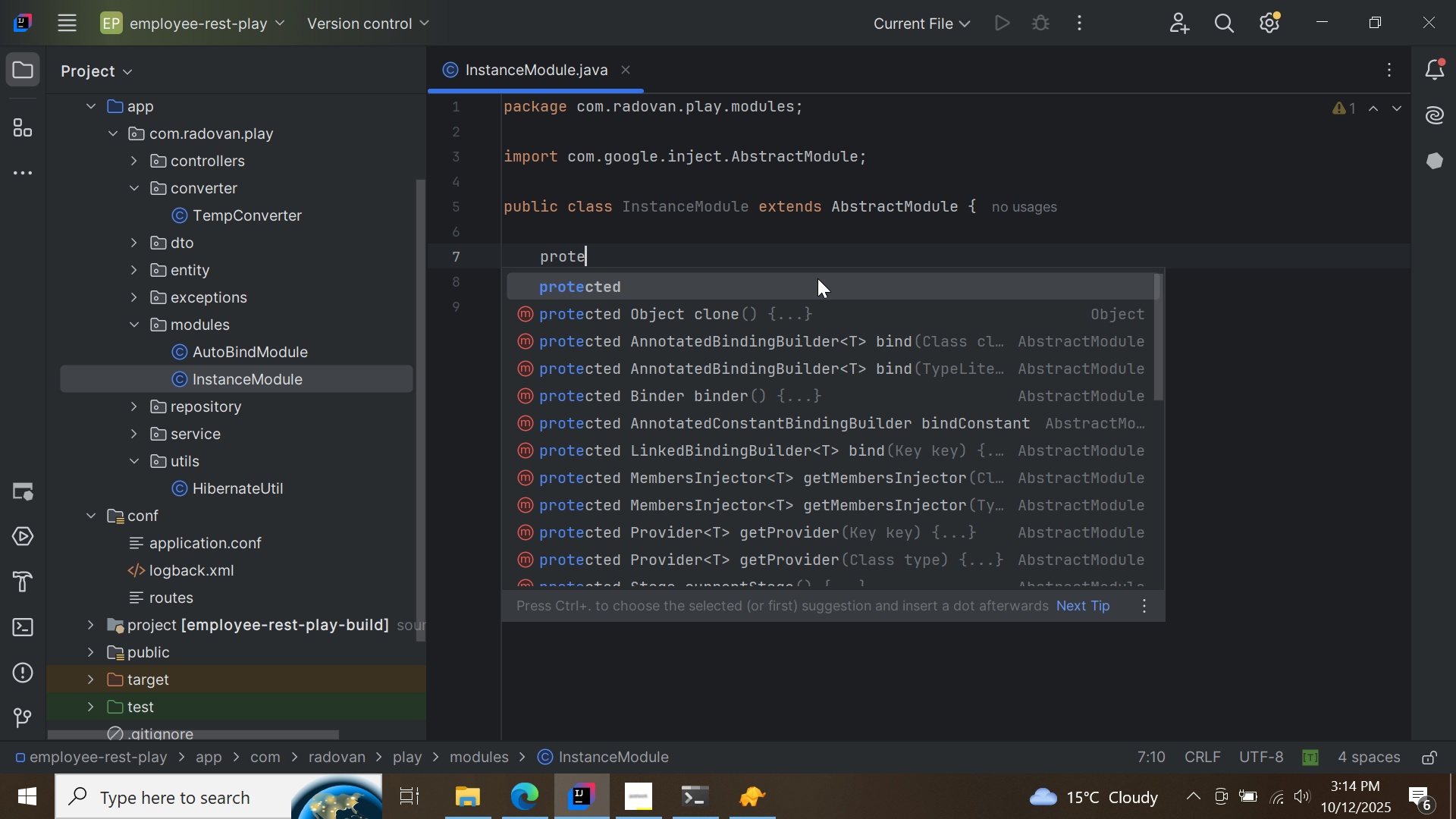 
double_click([817, 278])
 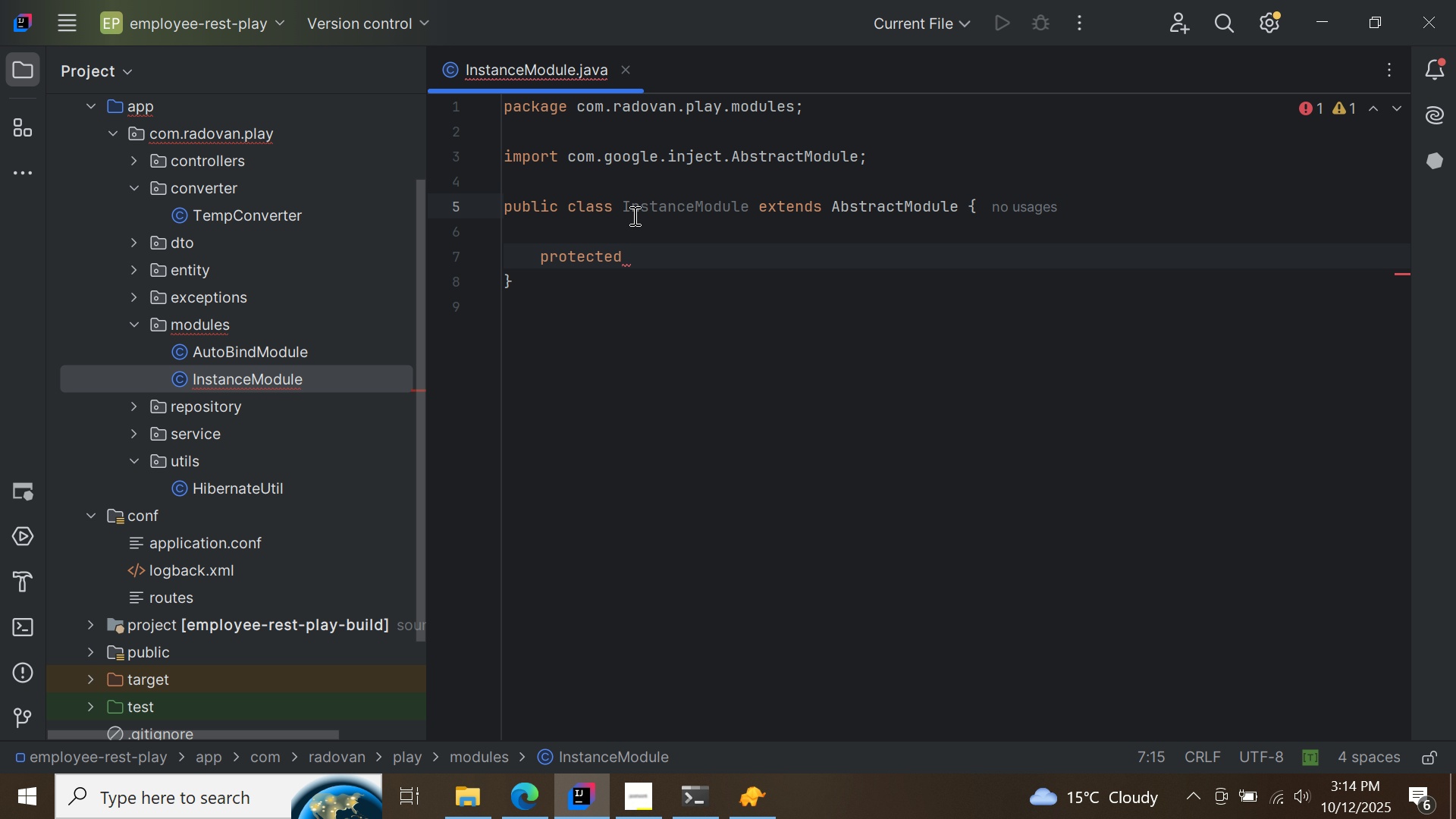 
left_click([633, 215])
 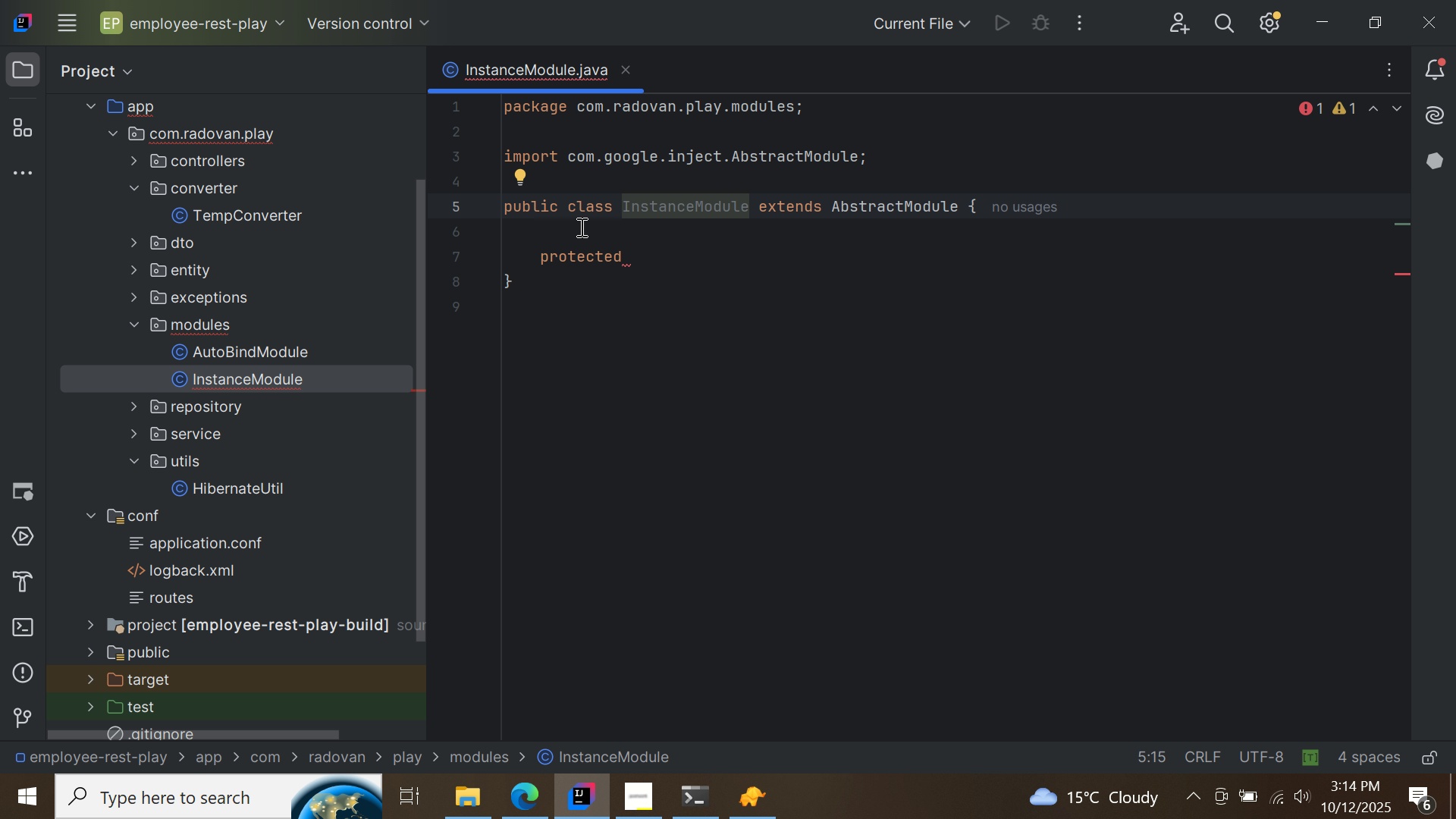 
left_click([580, 227])
 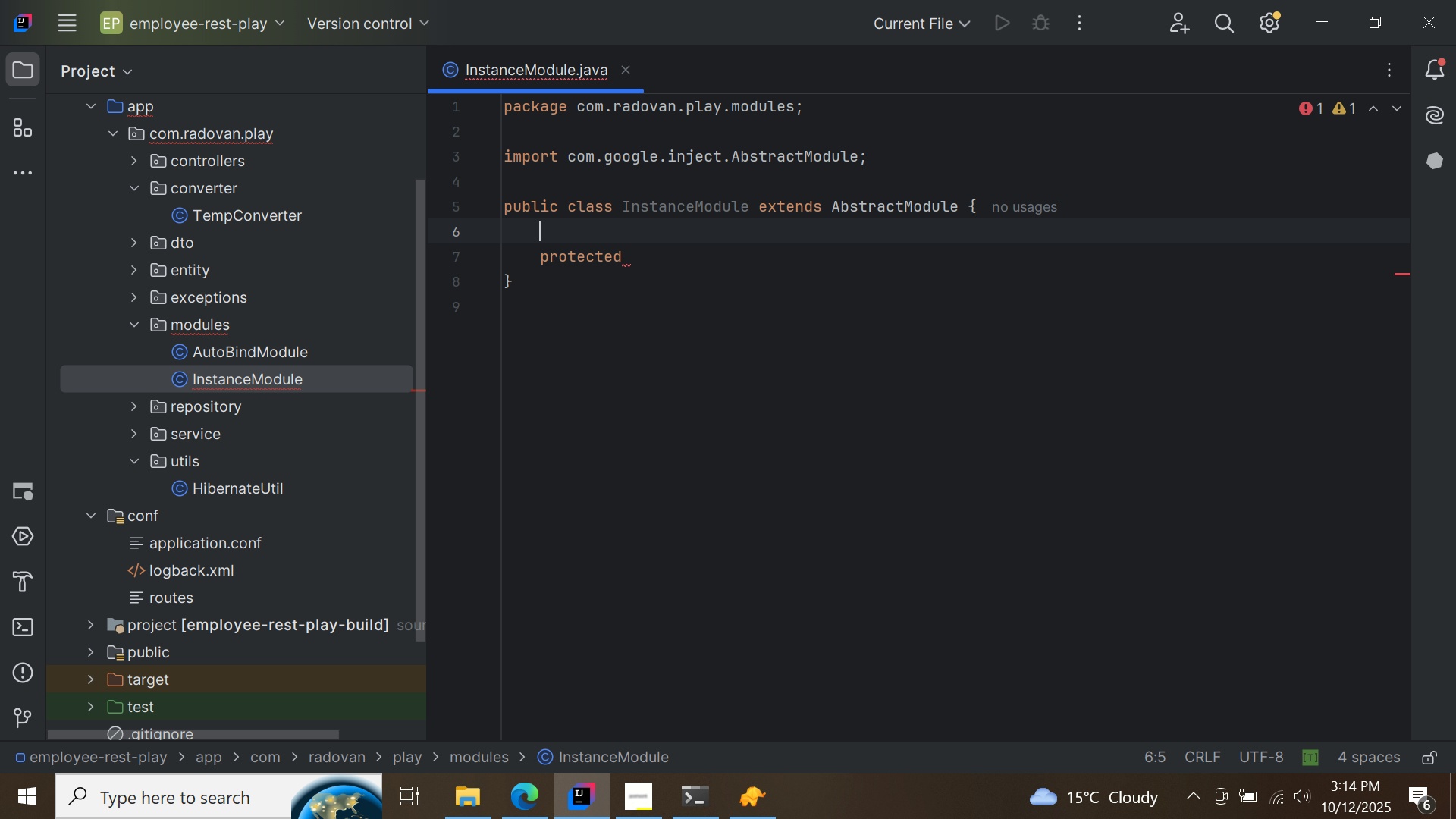 
key(Enter)
 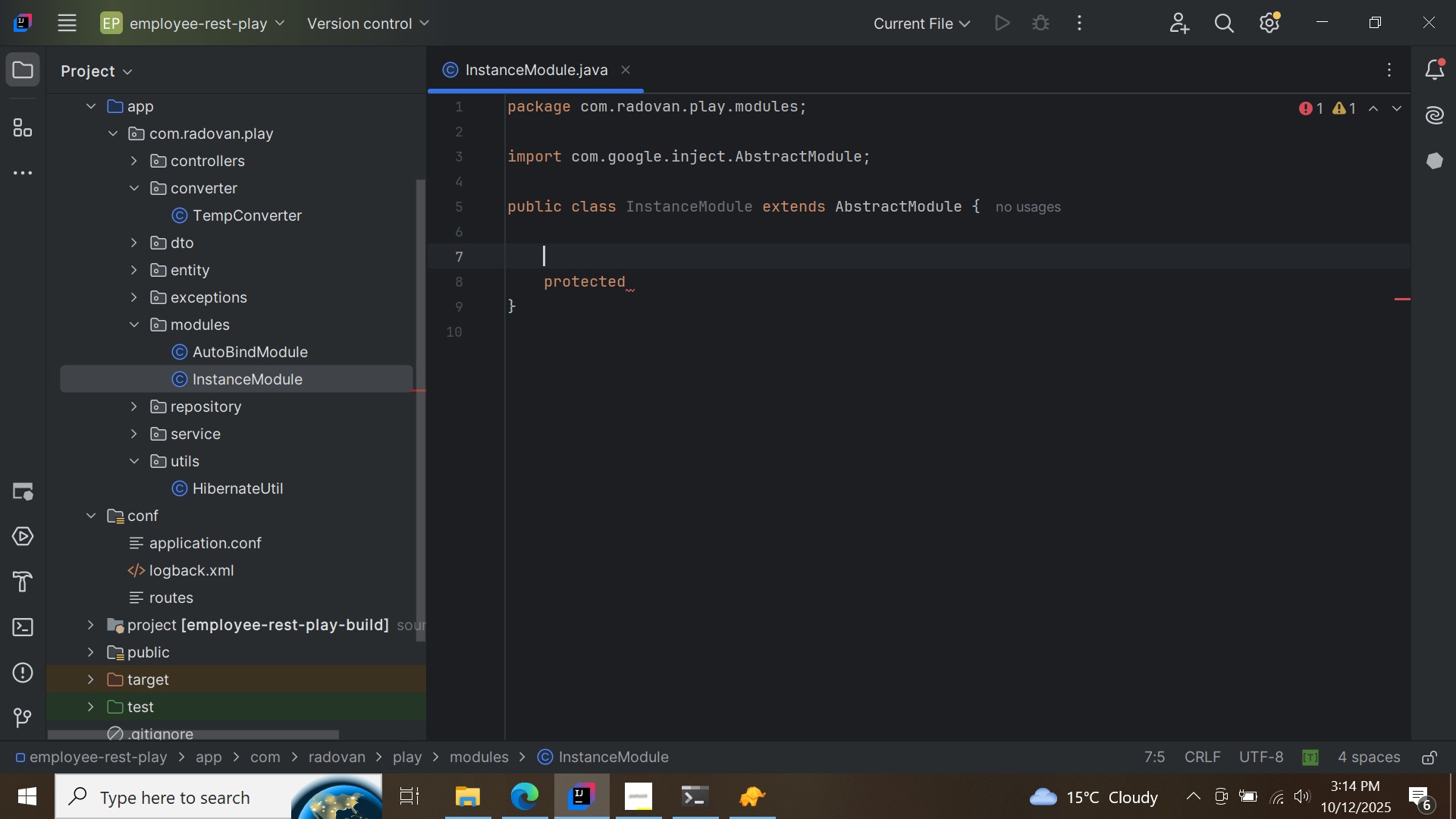 
key(Shift+2)
 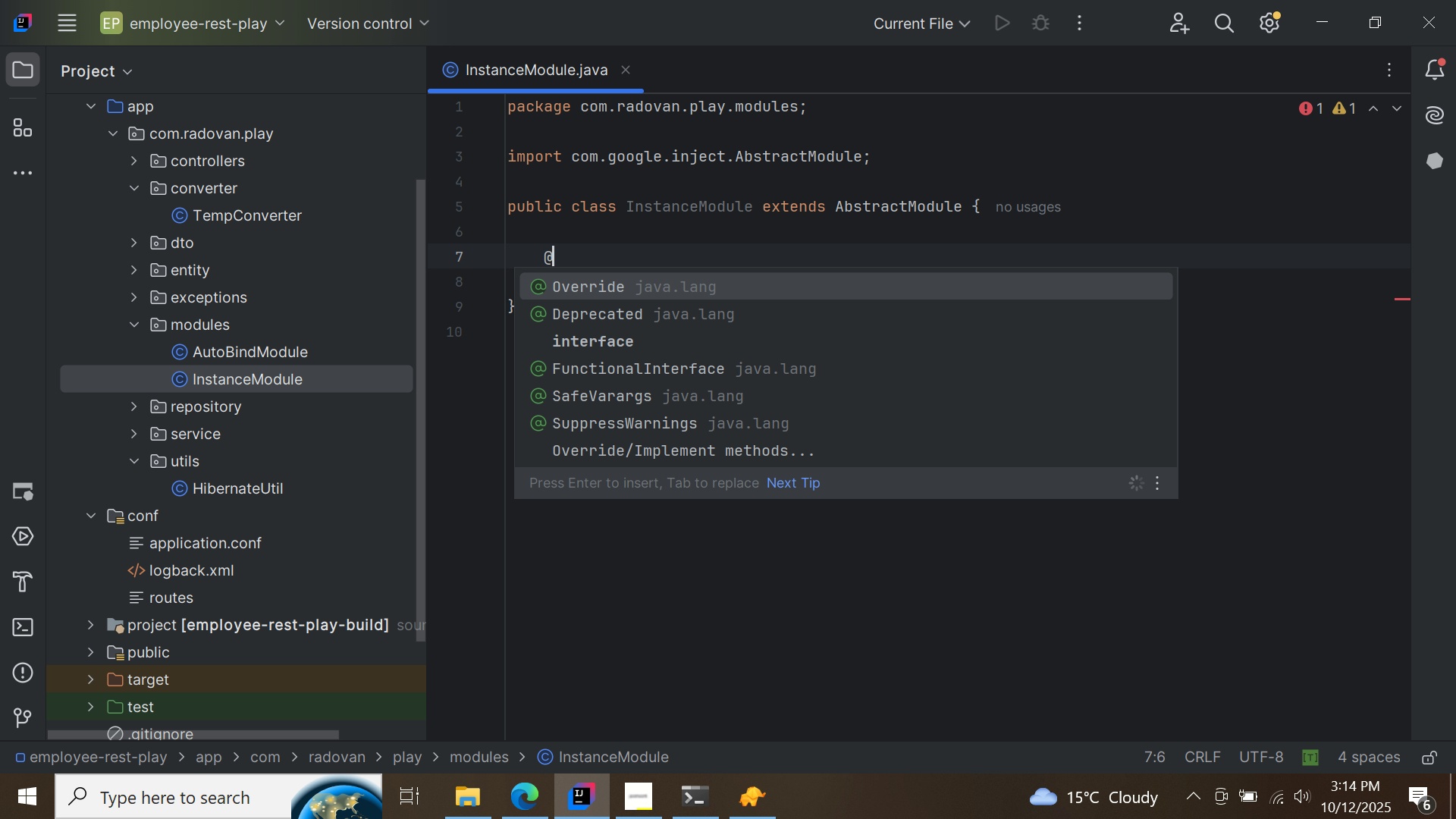 
key(CapsLock)
 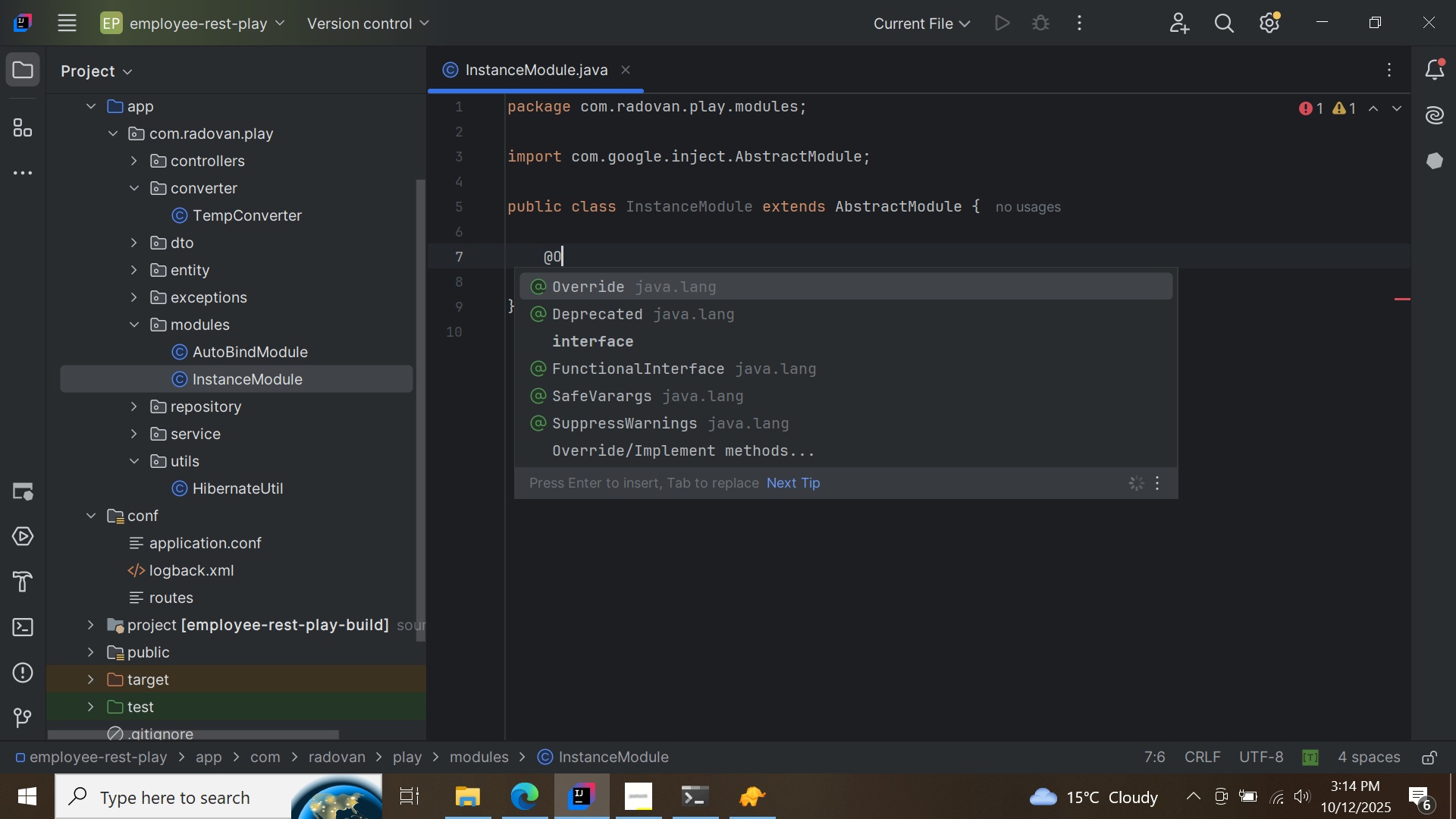 
key(O)
 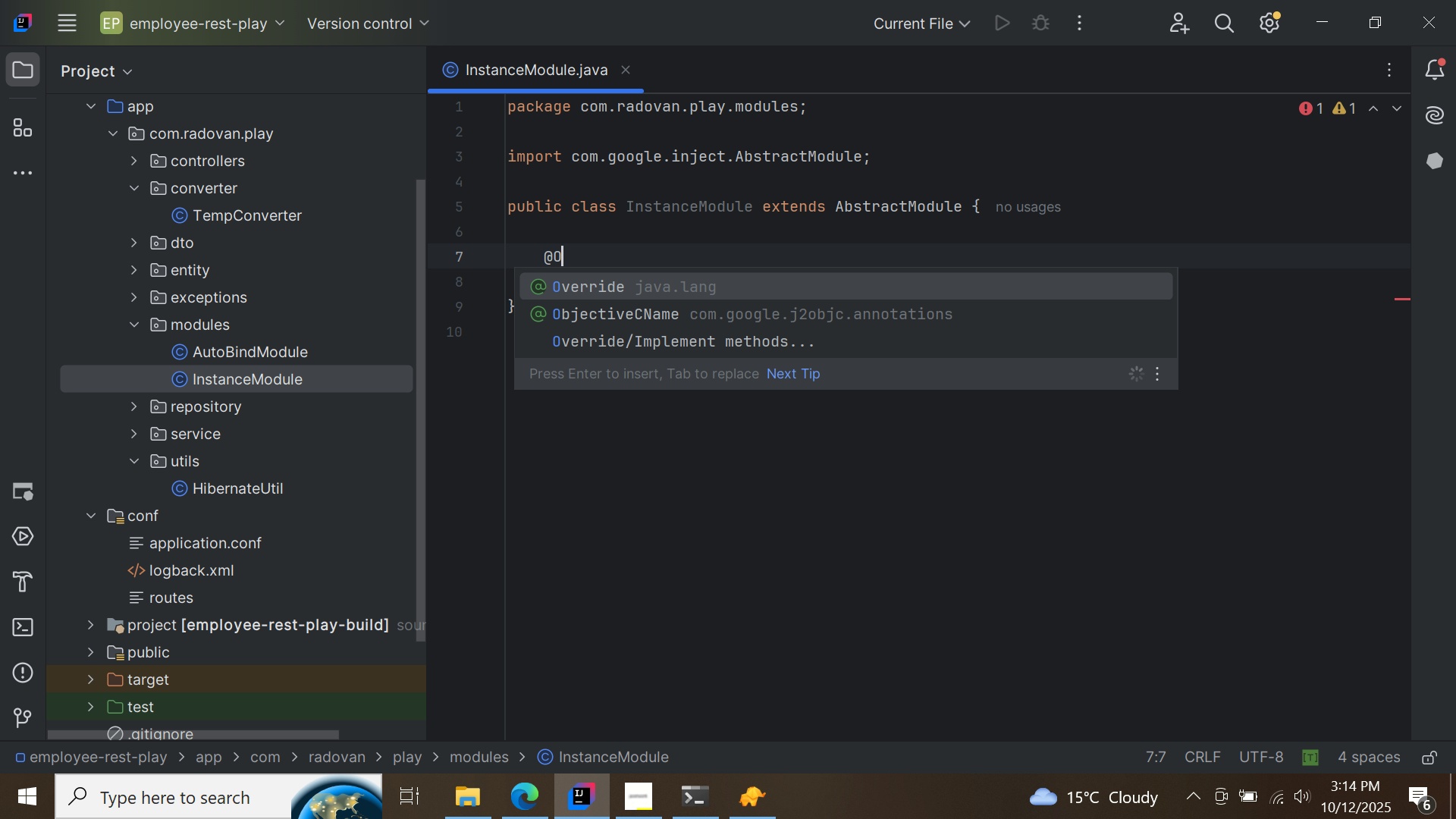 
key(CapsLock)
 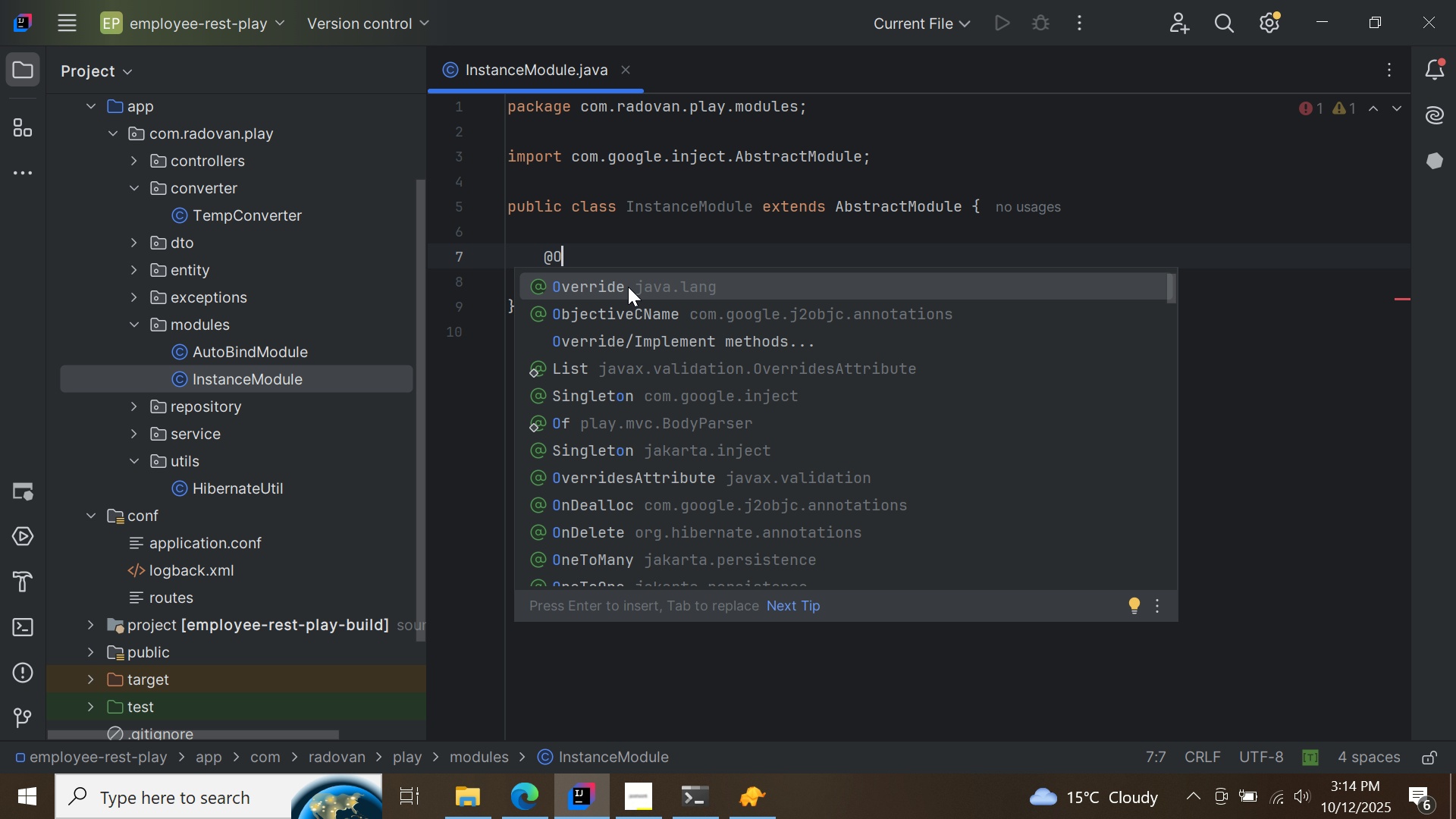 
double_click([628, 287])
 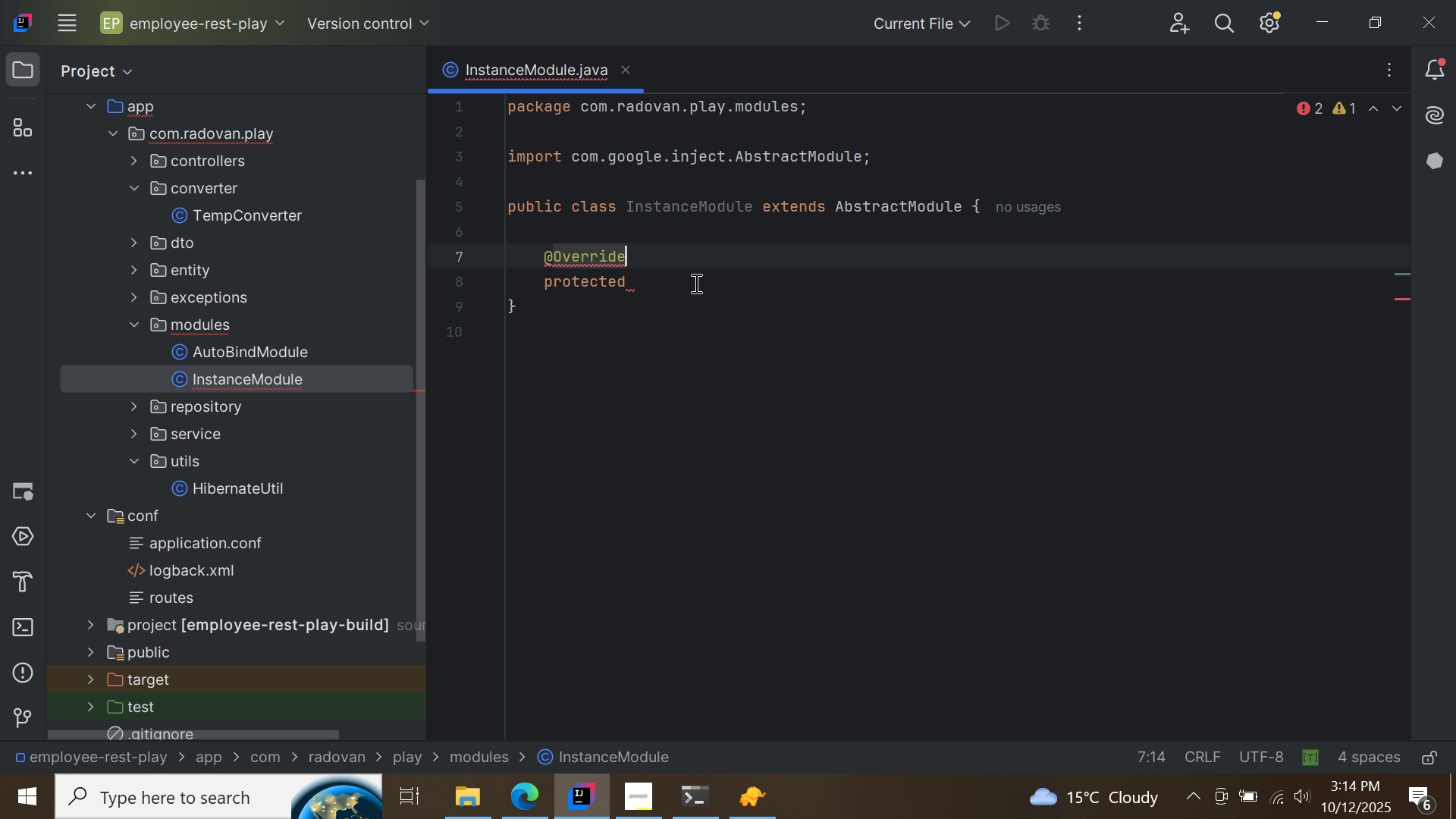 
left_click([695, 283])
 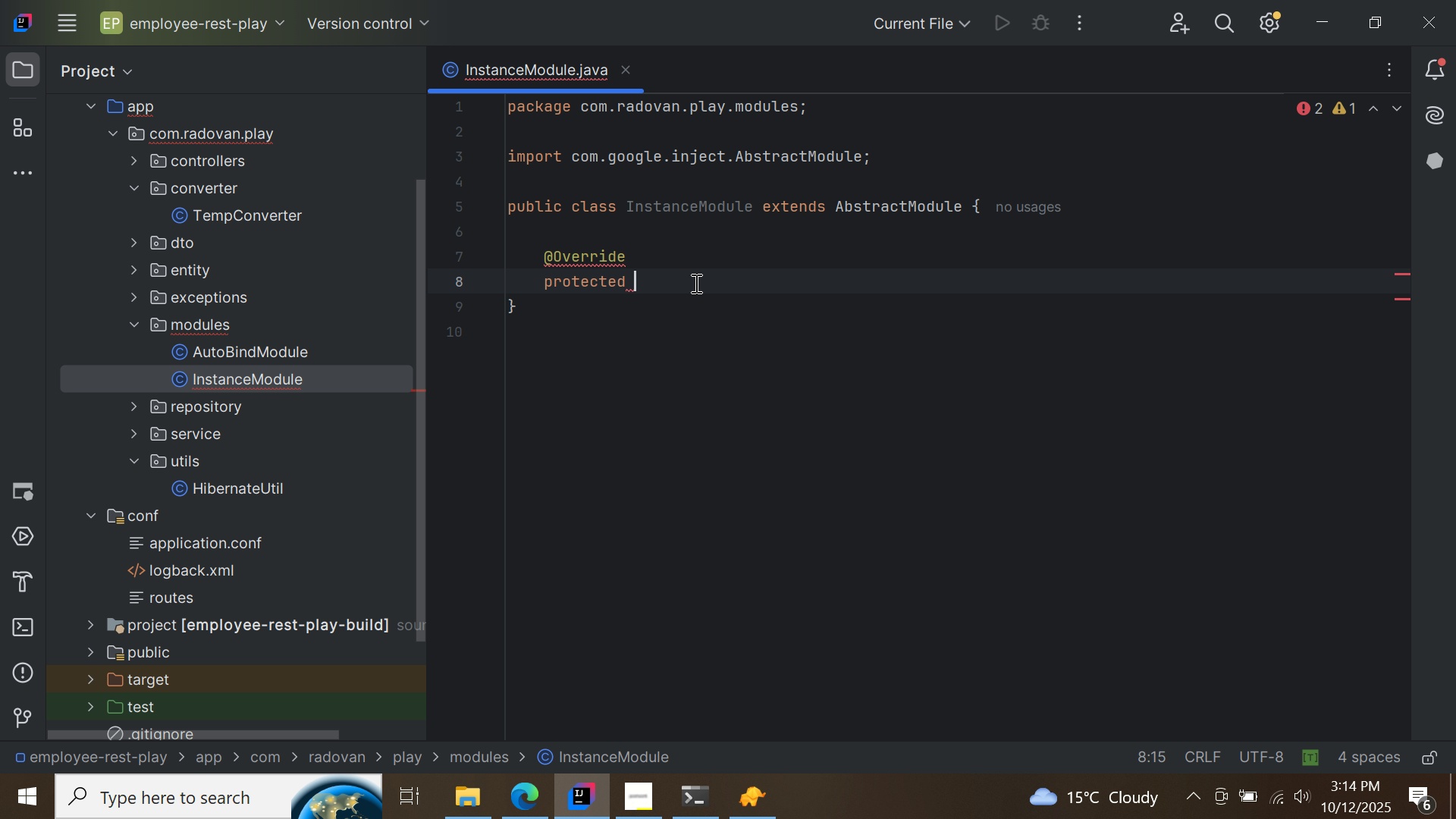 
key(Control+ControlLeft)
 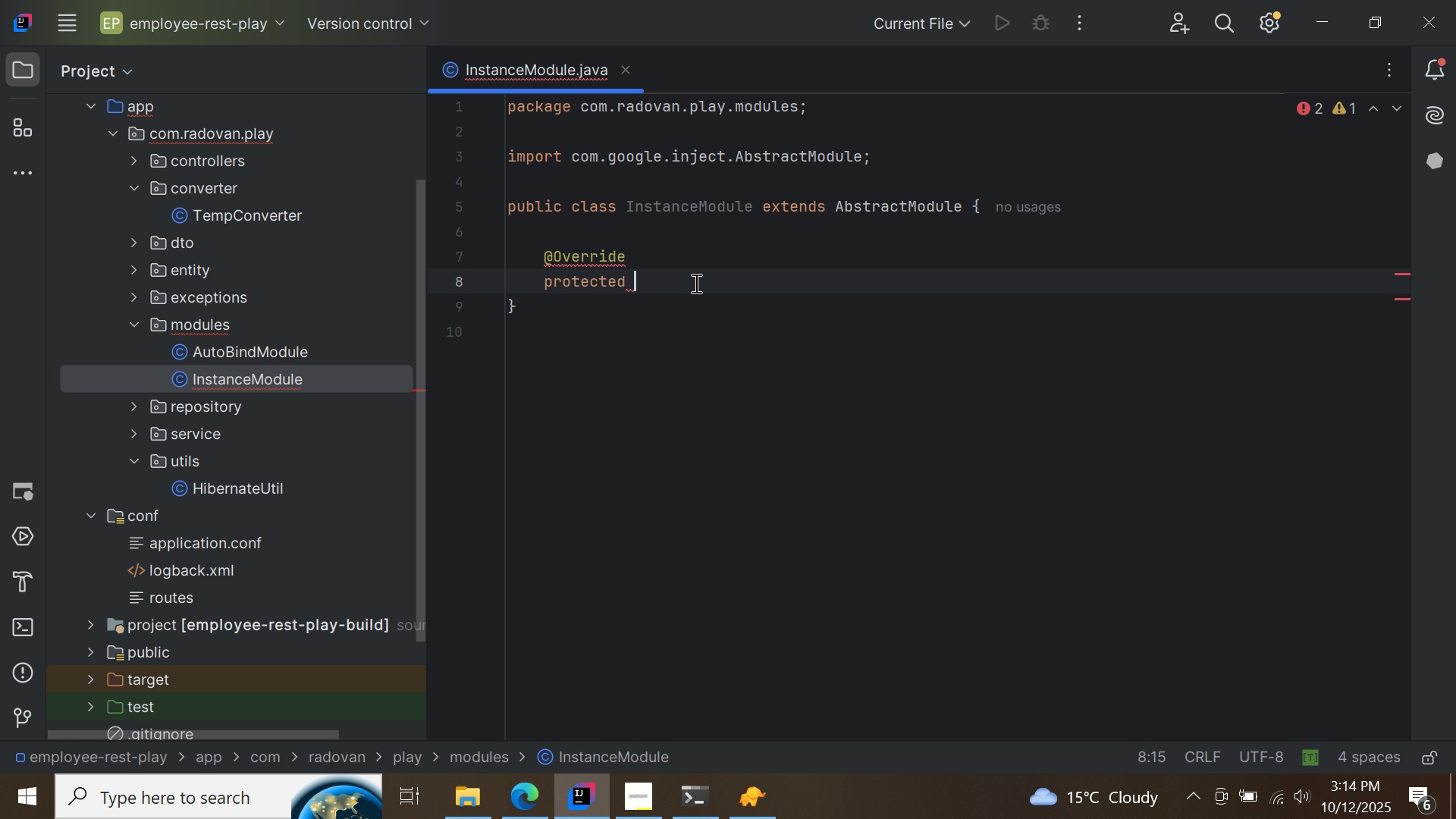 
key(Control+Space)
 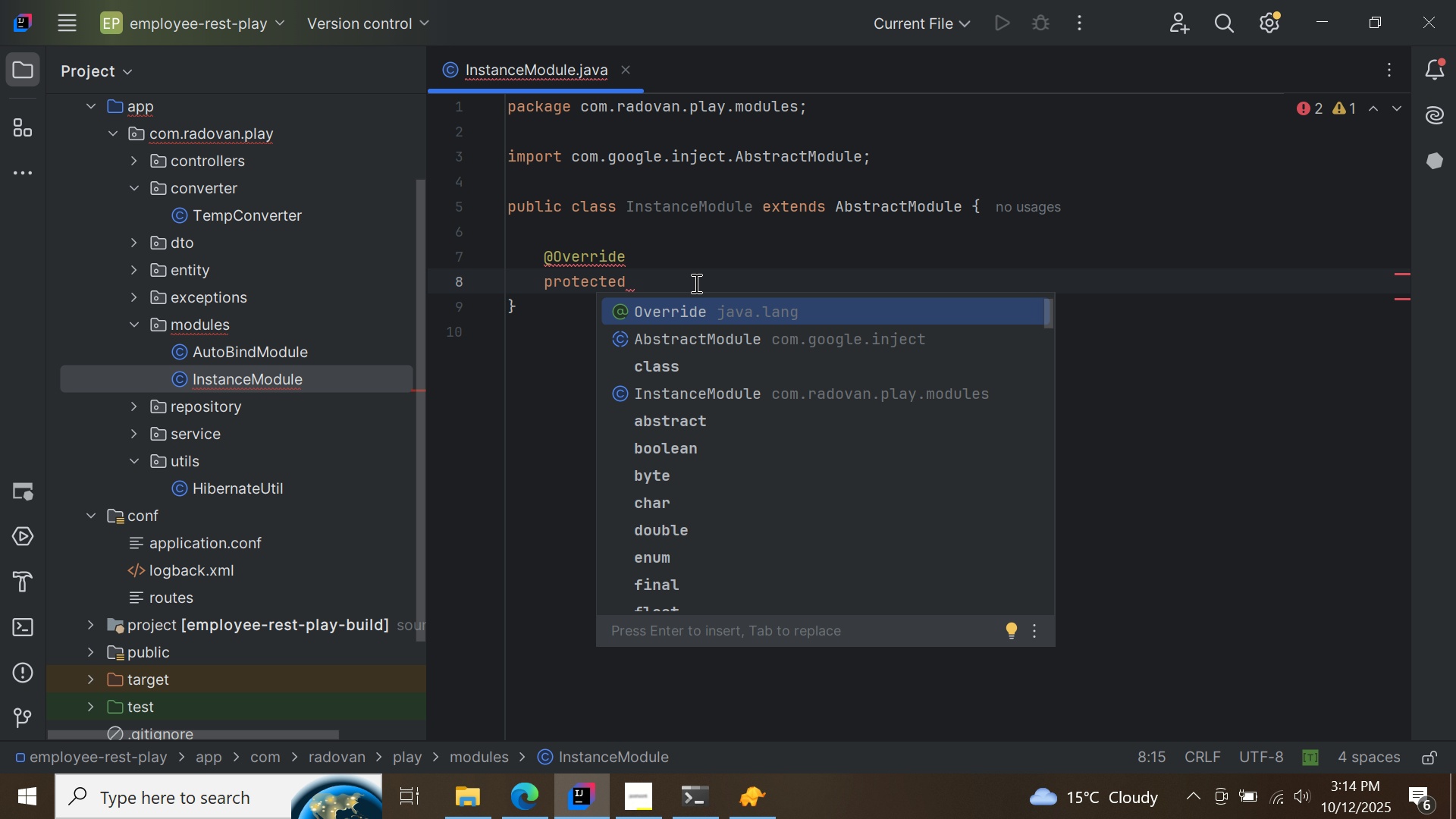 
type(void )
 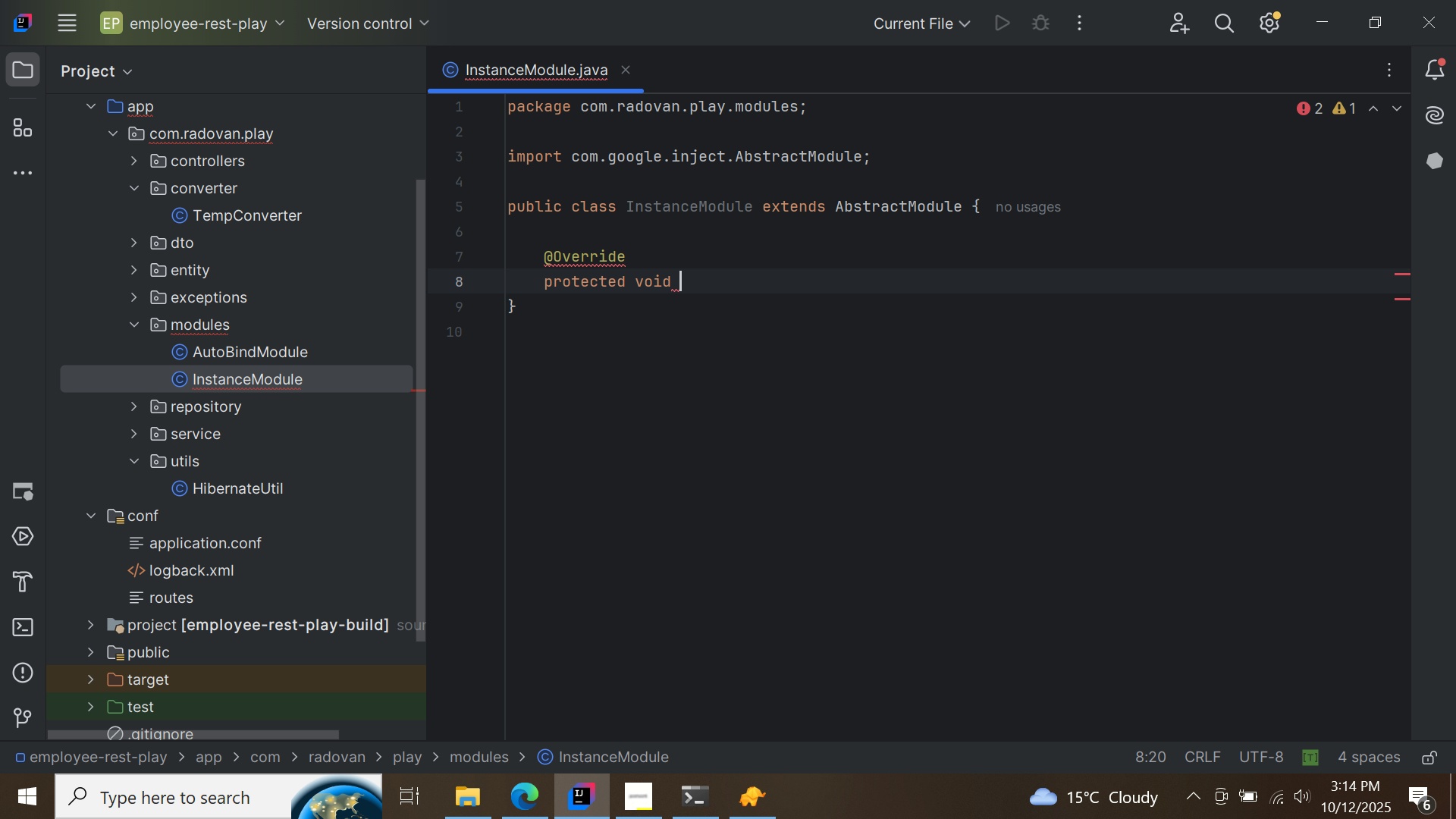 
key(Control+ControlLeft)
 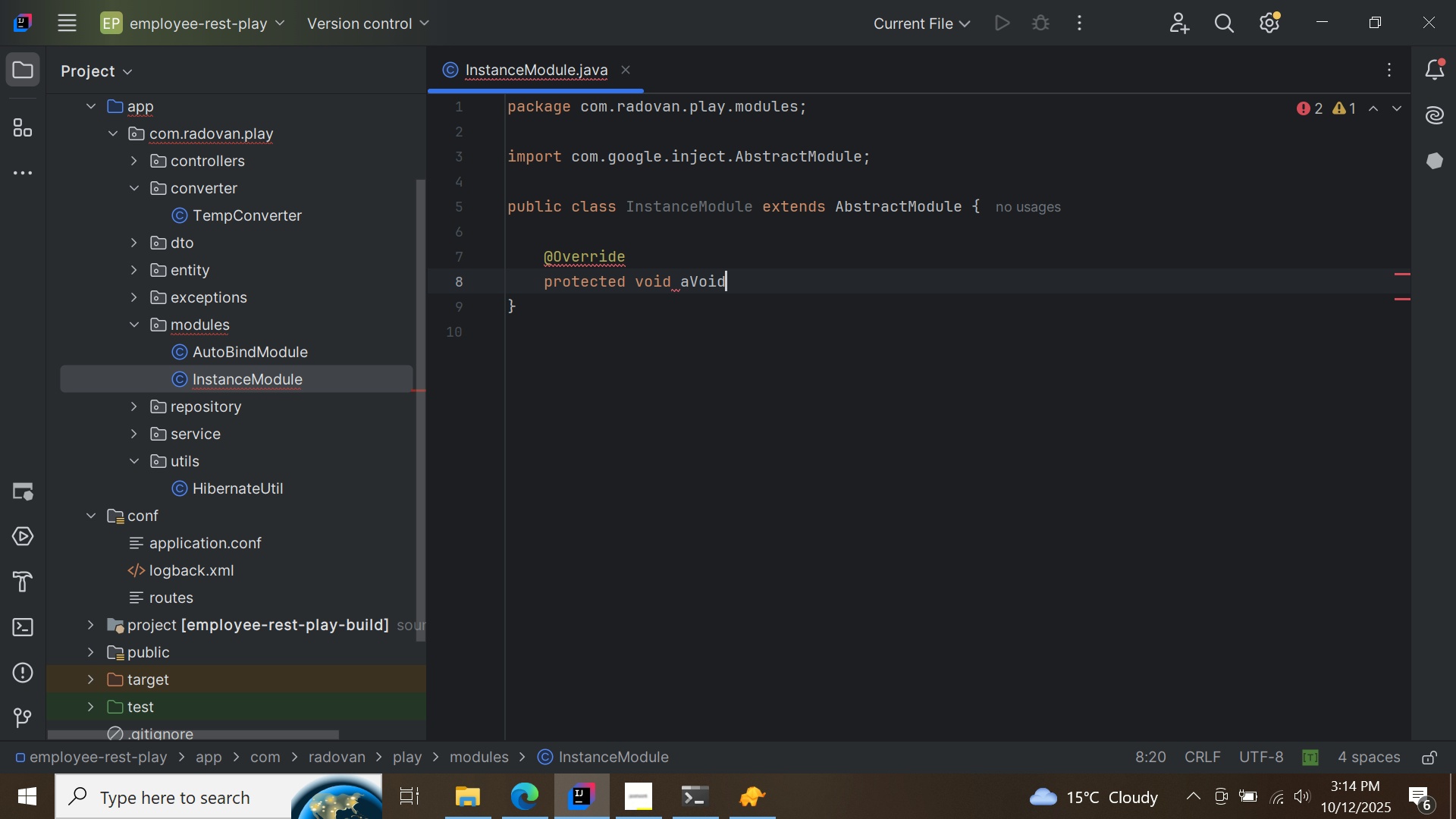 
key(Control+Space)
 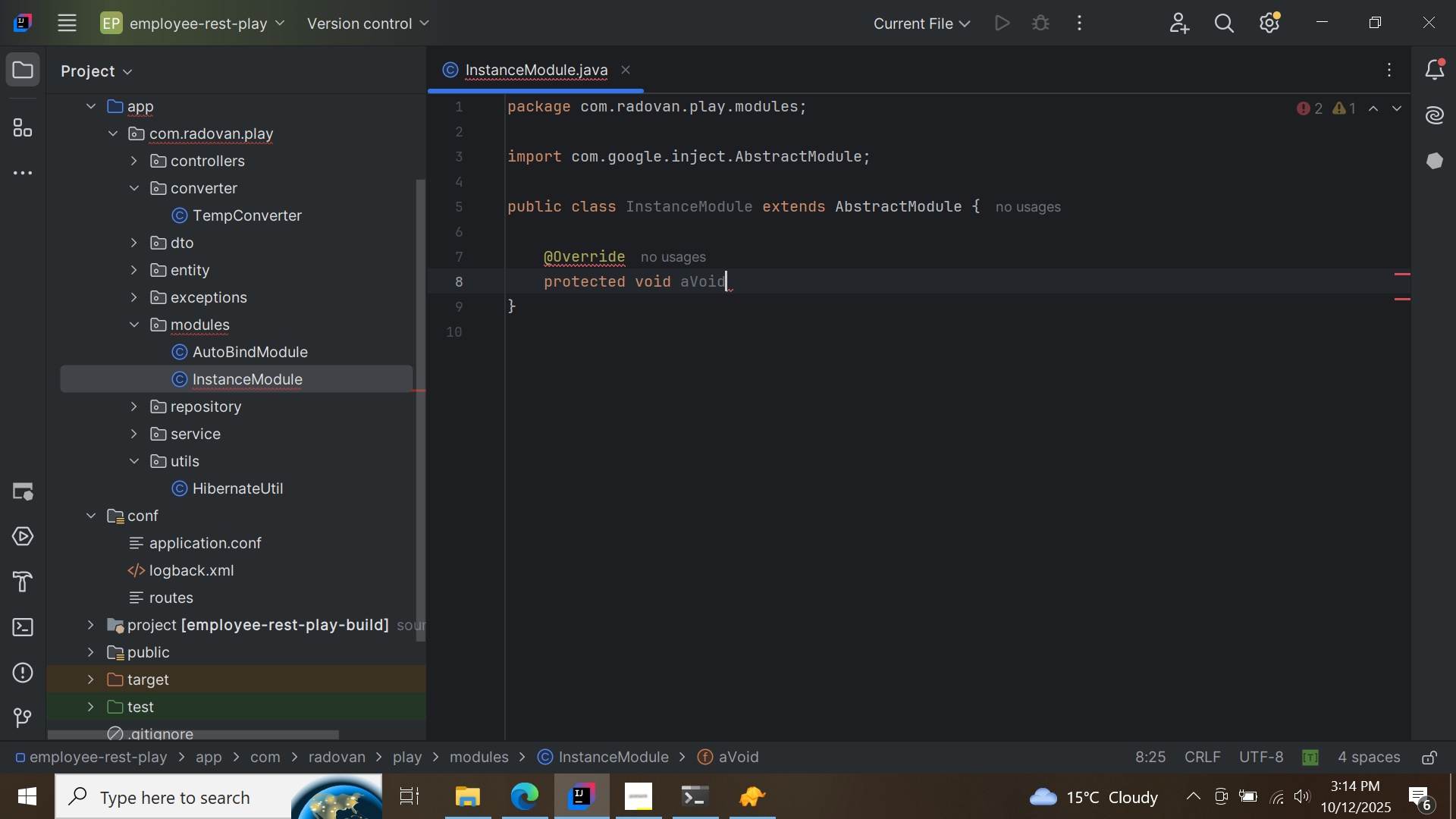 
hold_key(key=Backspace, duration=0.47)
 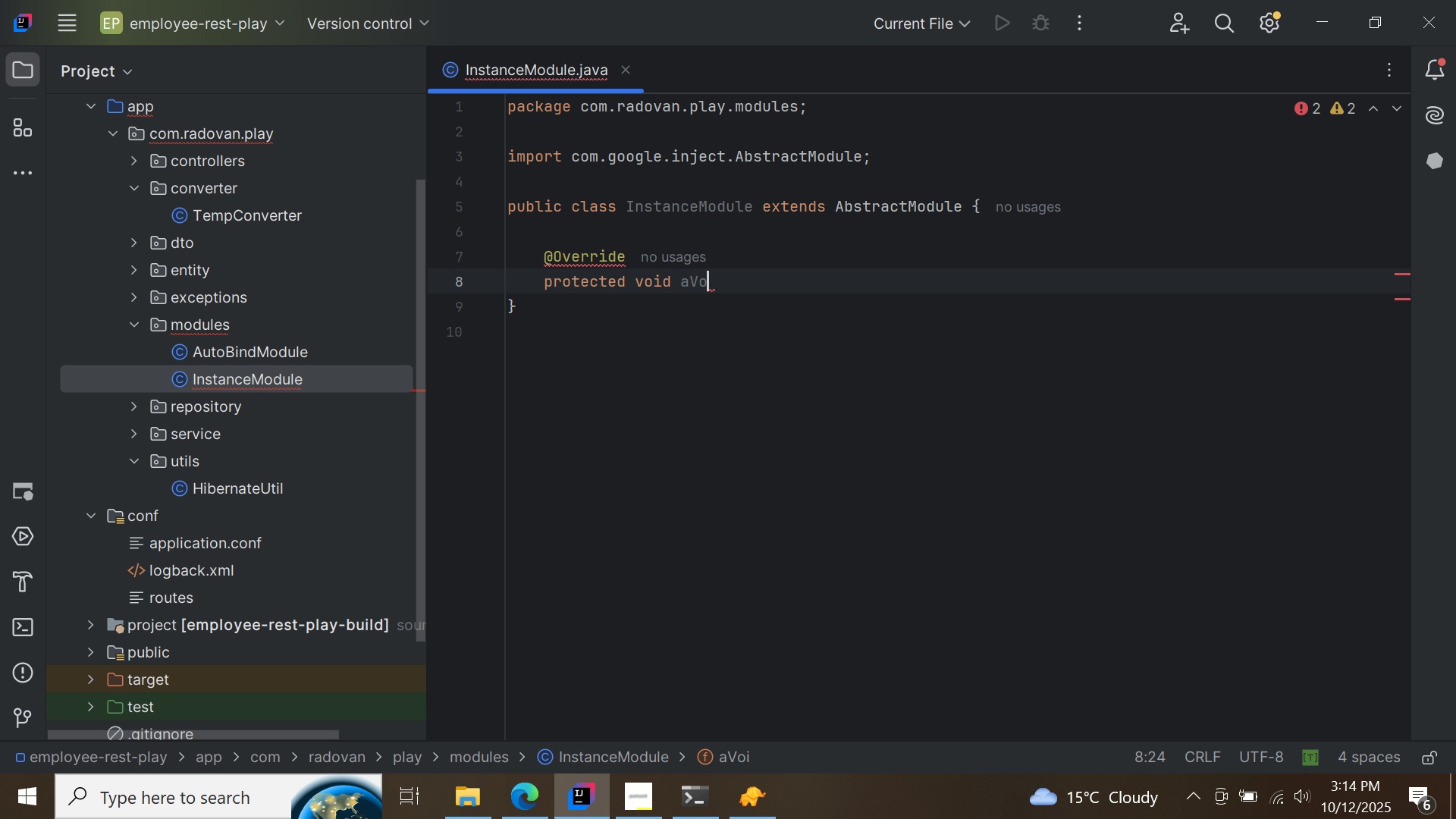 
key(Backspace)
key(Backspace)
key(Backspace)
key(Backspace)
type(configure()
 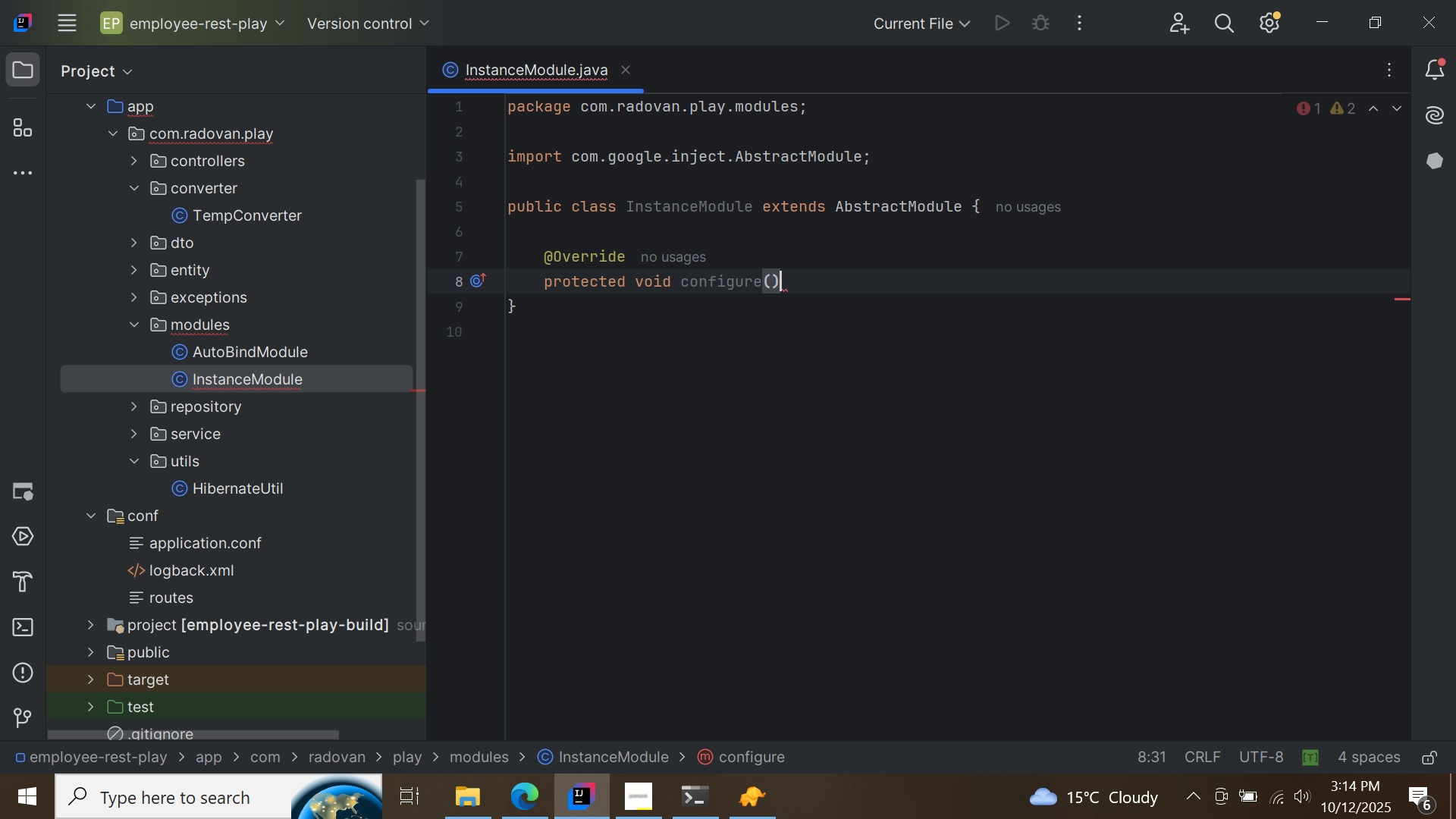 
 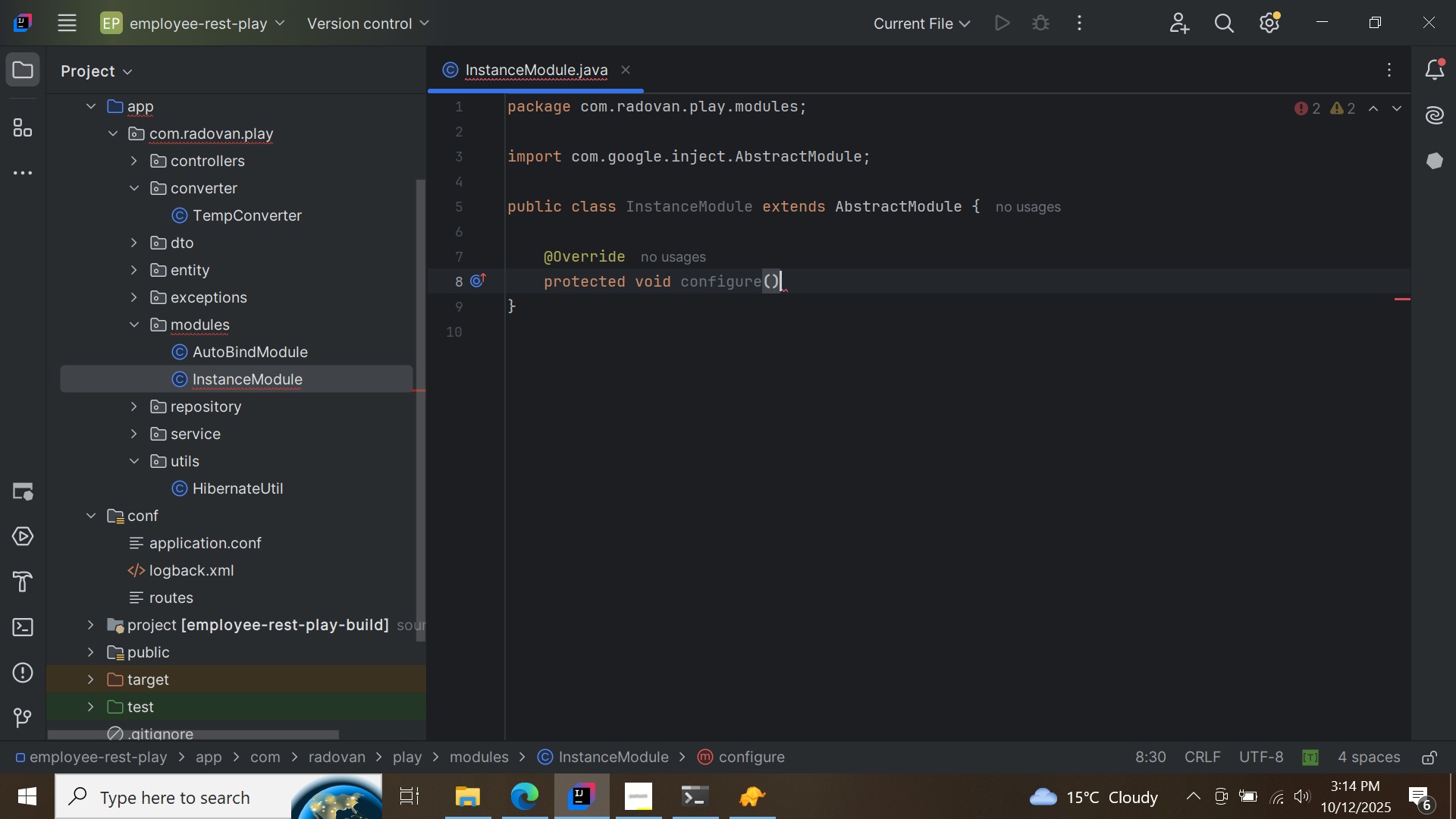 
key(ArrowRight)
 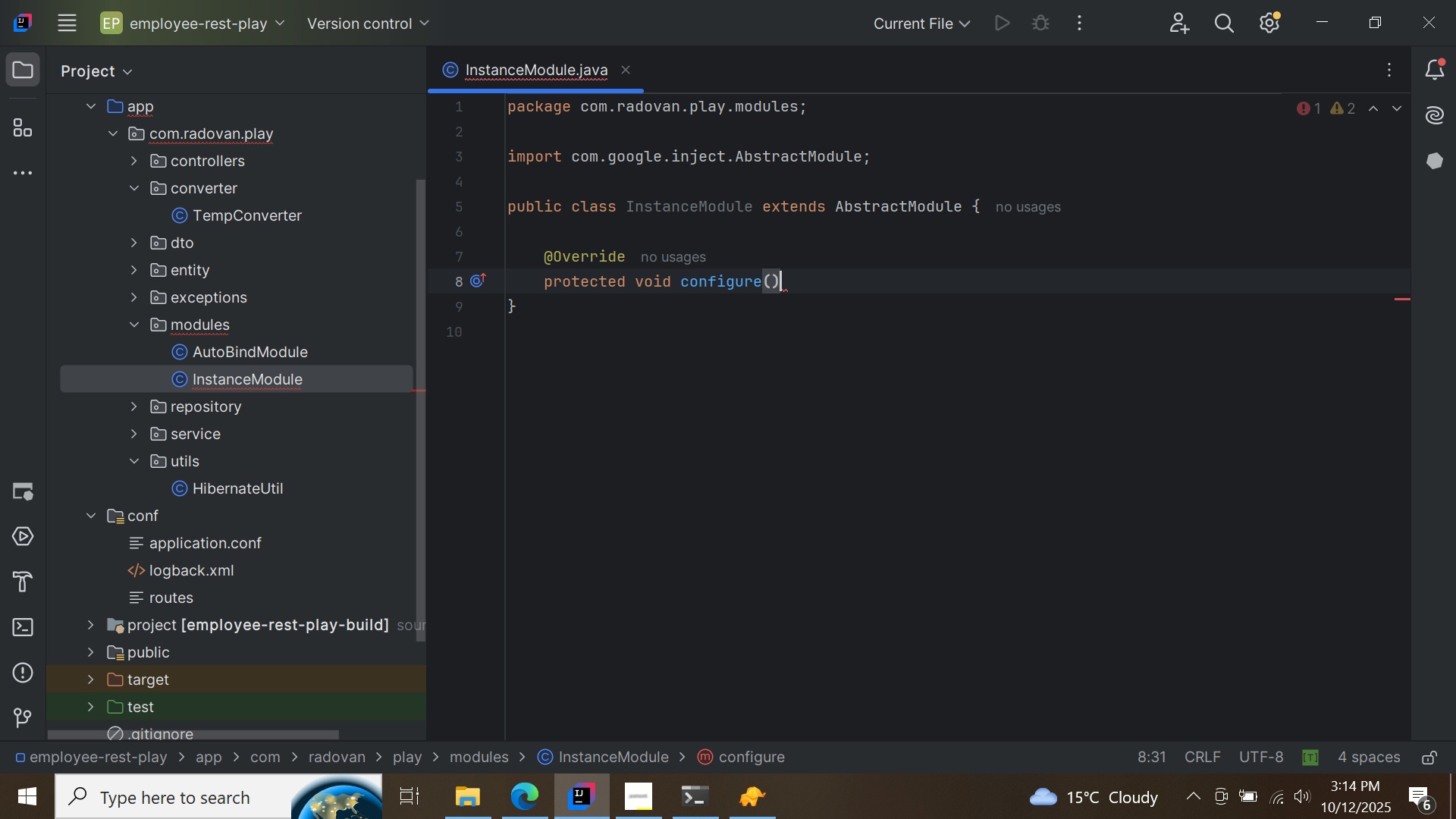 
key(Shift+BracketLeft)
 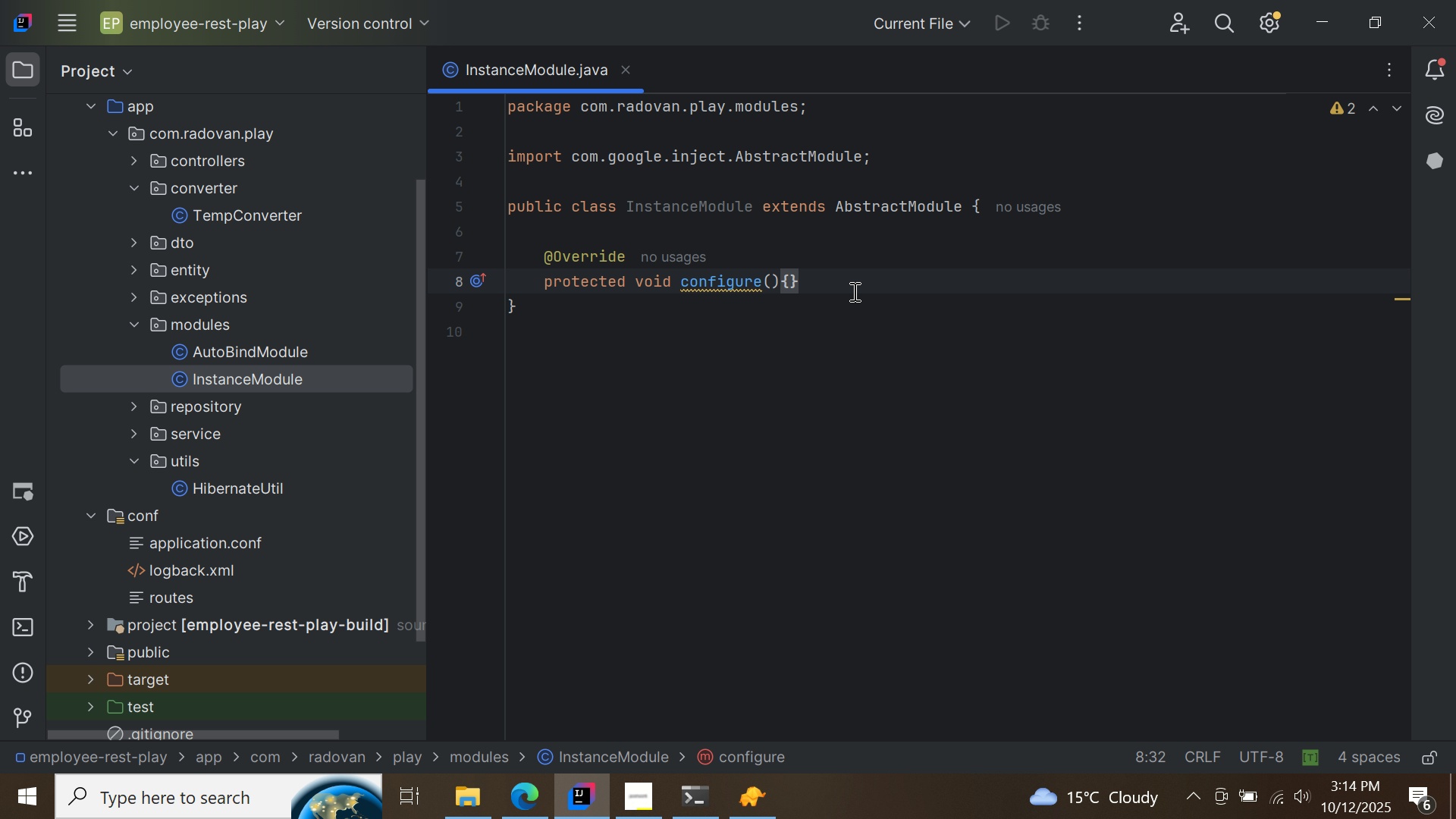 
left_click([846, 280])
 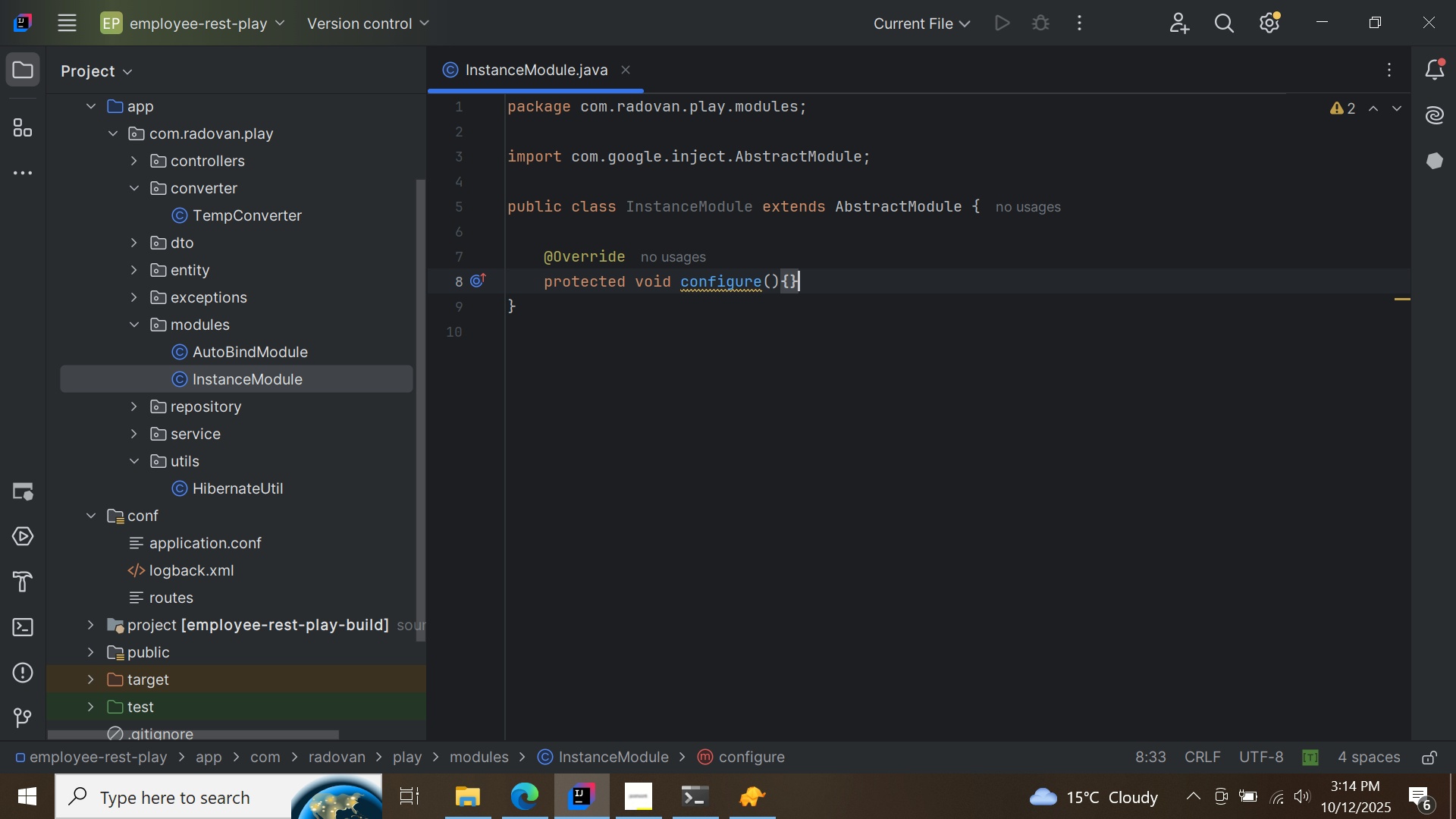 
key(Enter)
 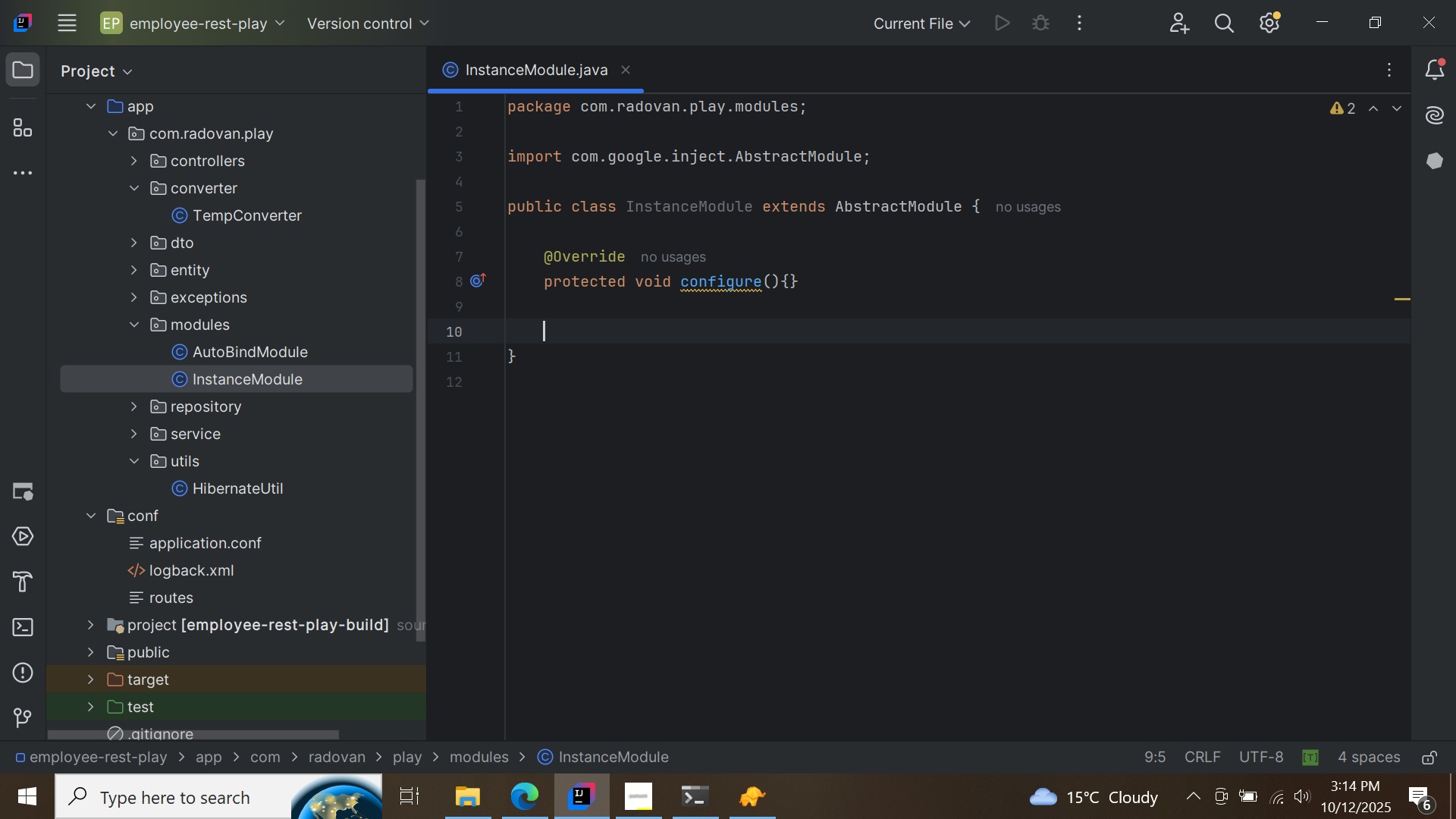 
key(Enter)
 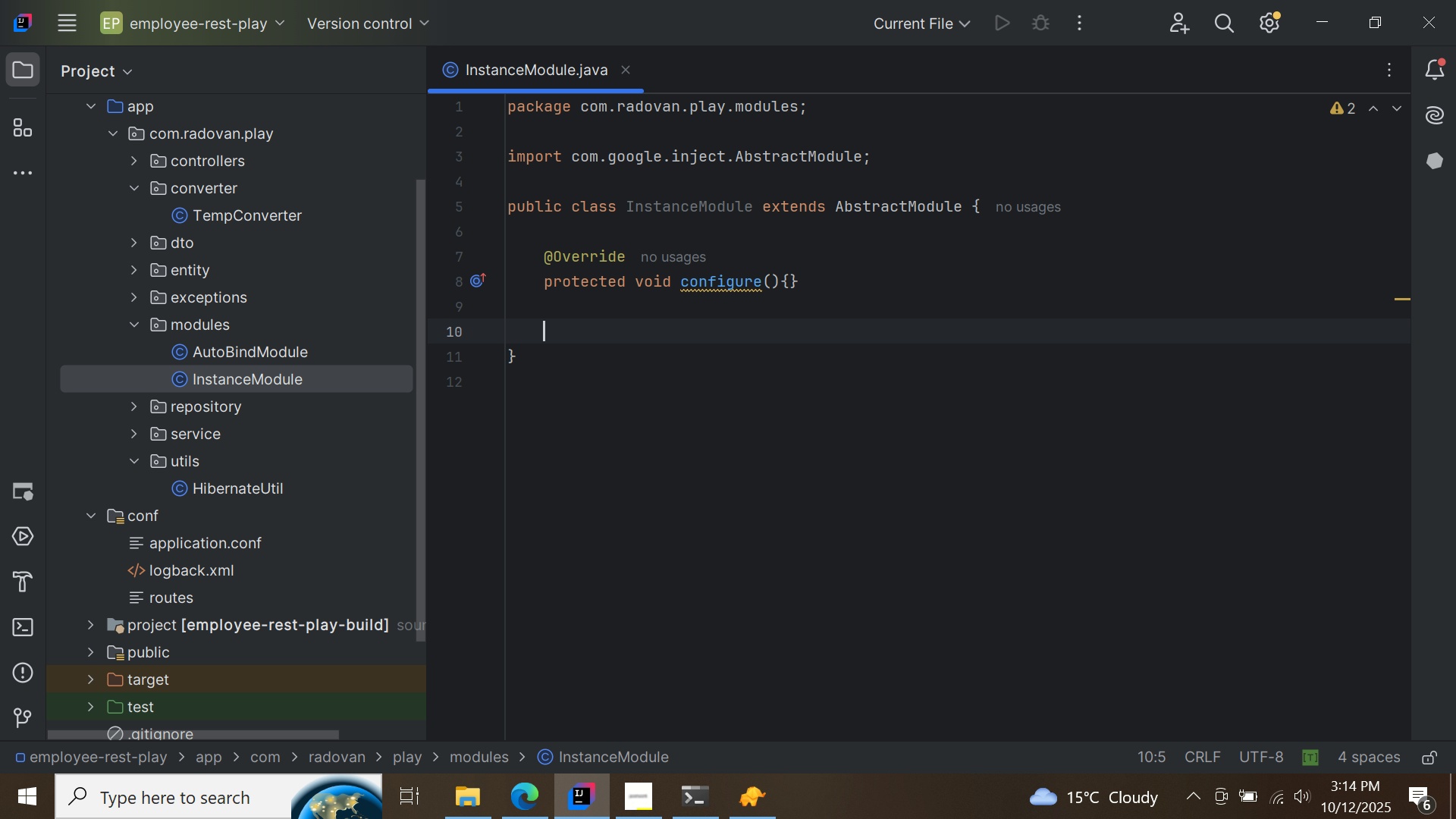 
type(Sessi)
 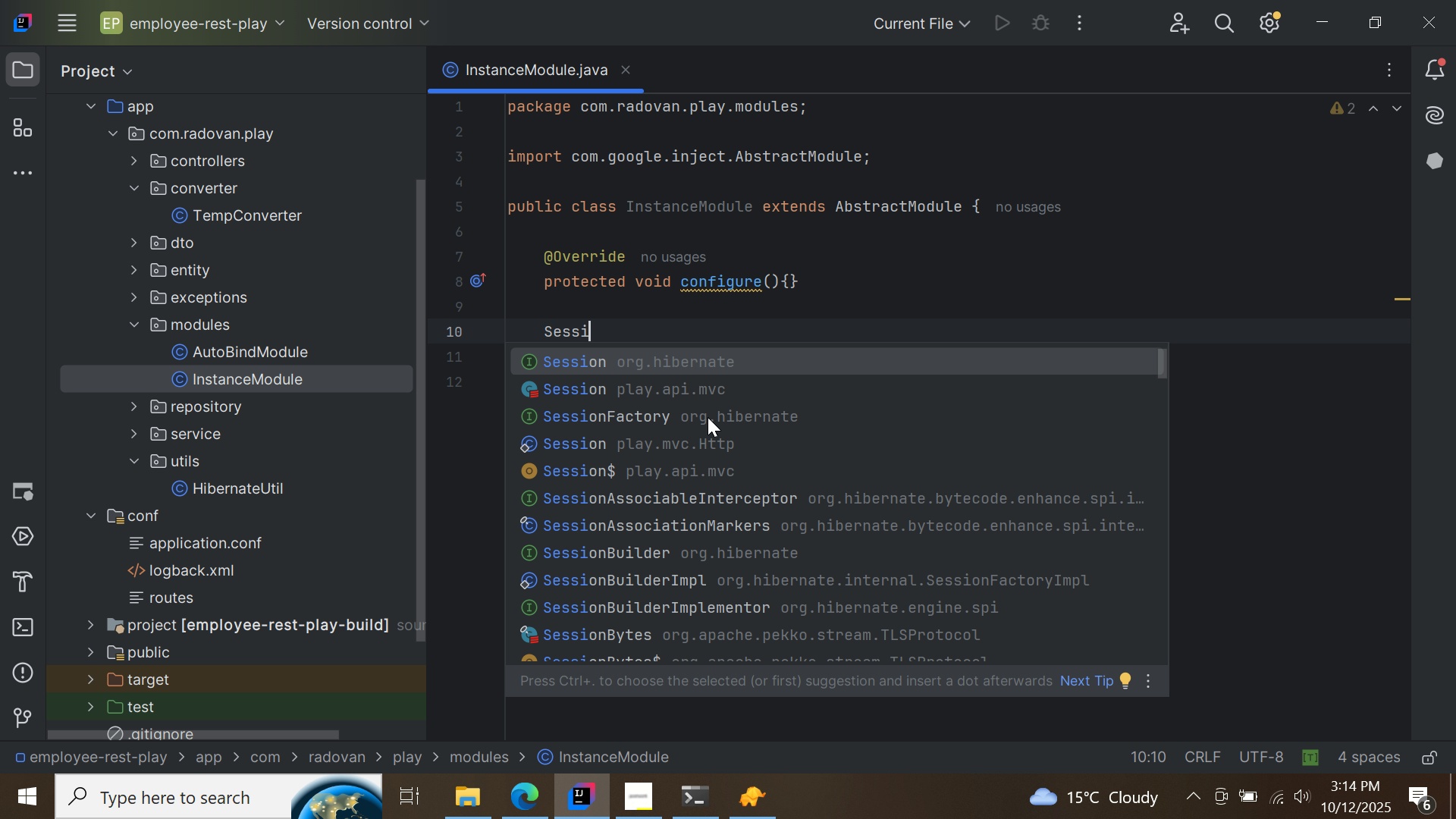 
double_click([708, 418])
 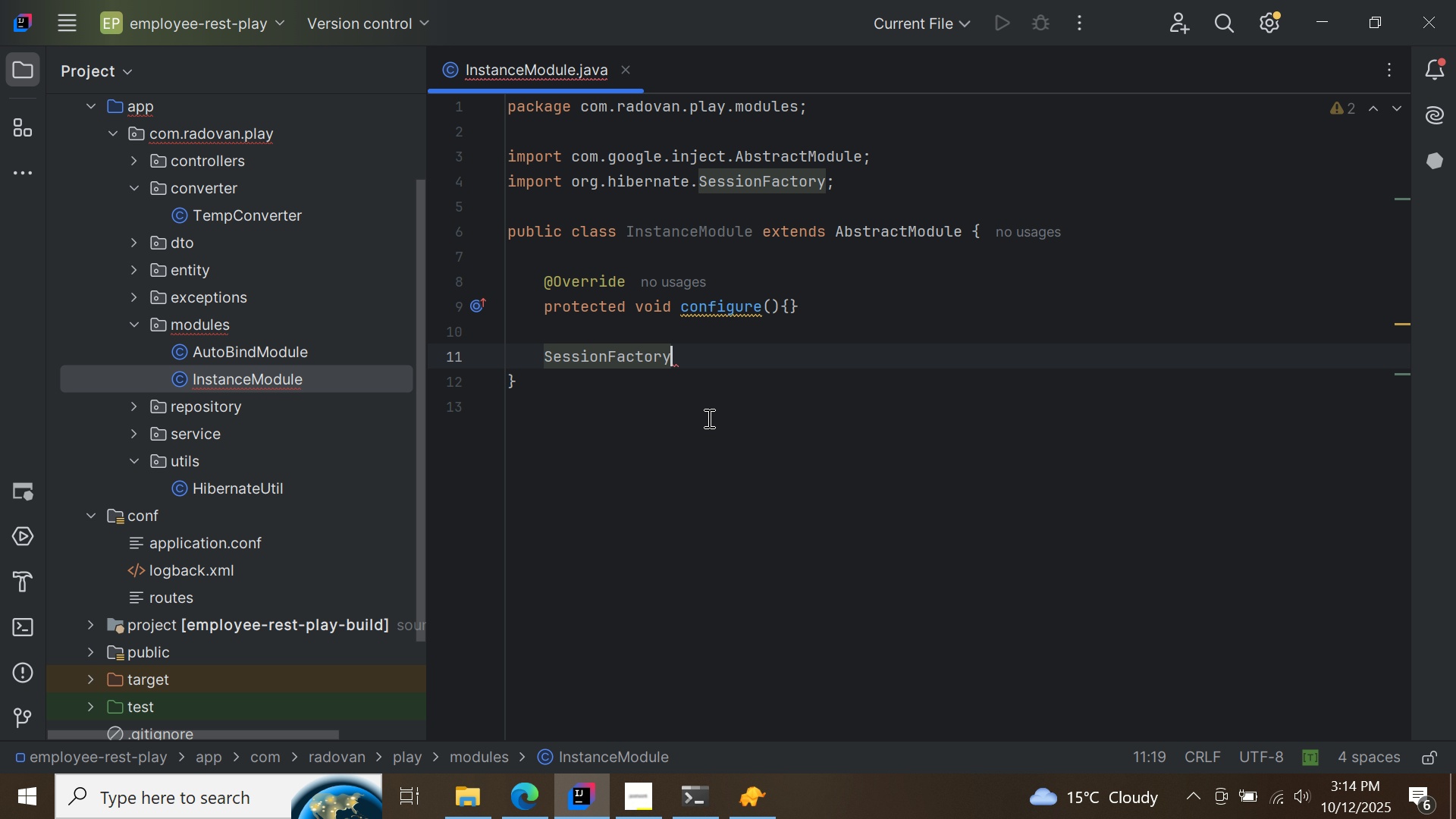 
key(Space)
 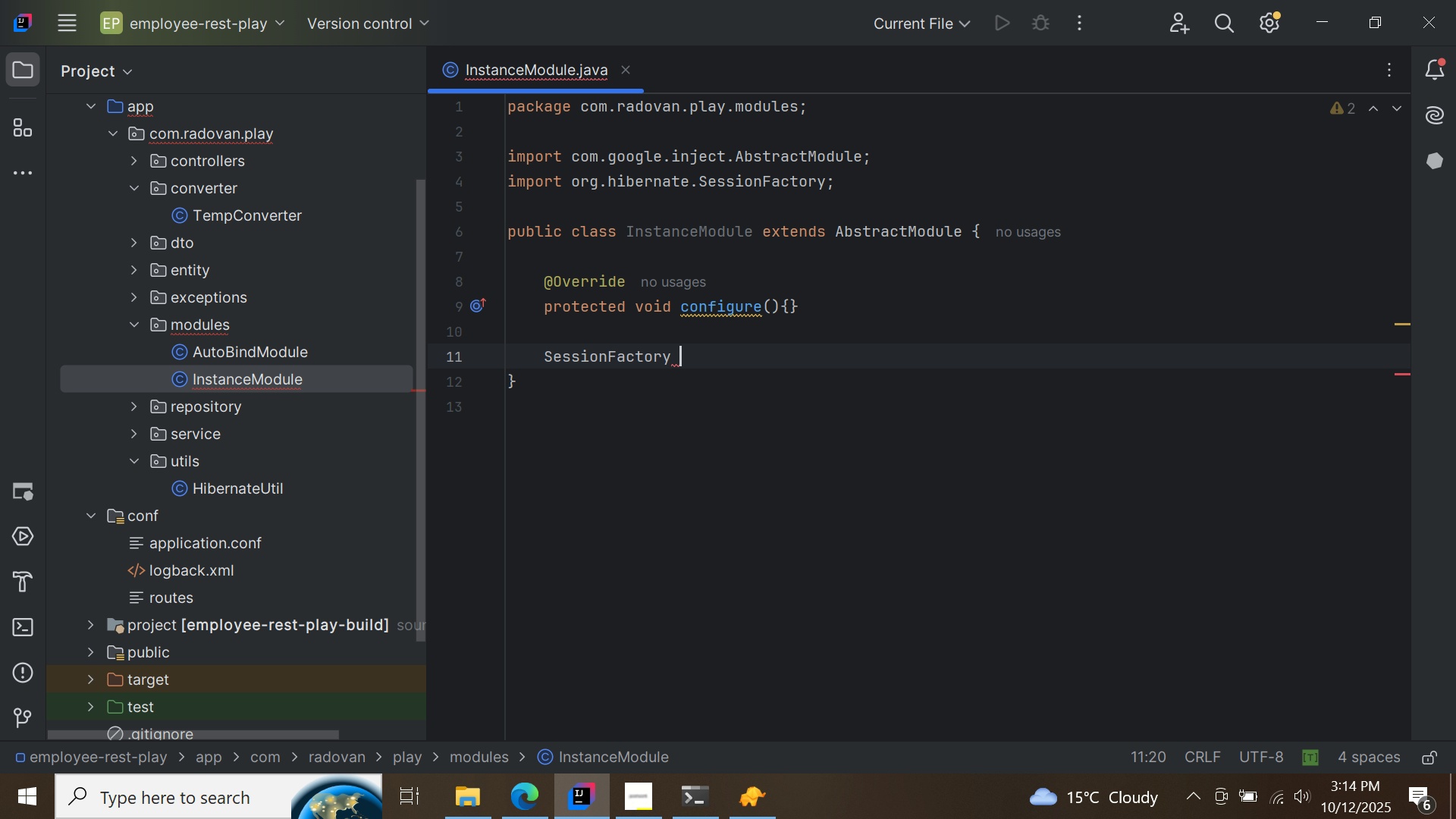 
key(Control+ControlLeft)
 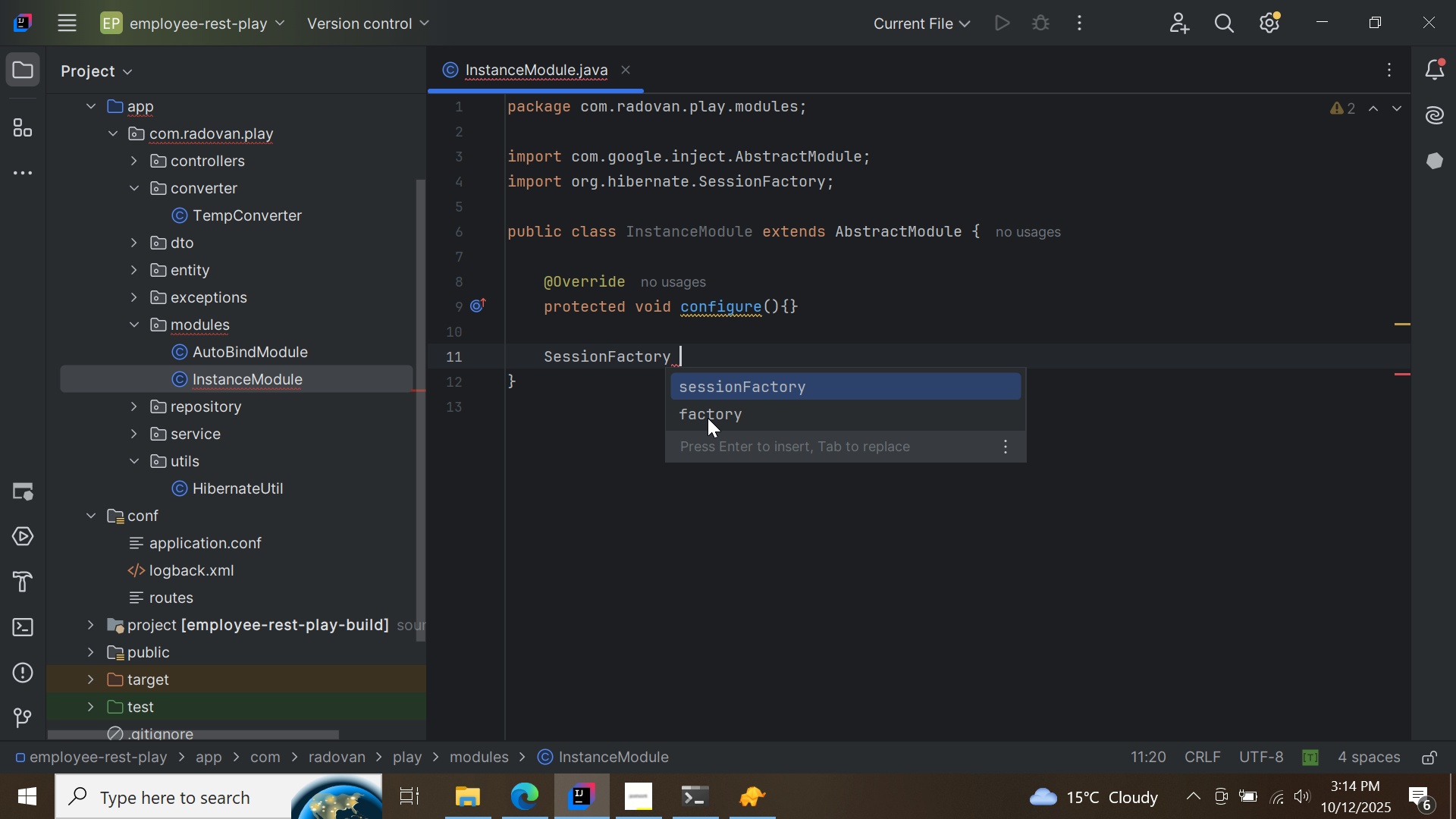 
key(Control+Space)
 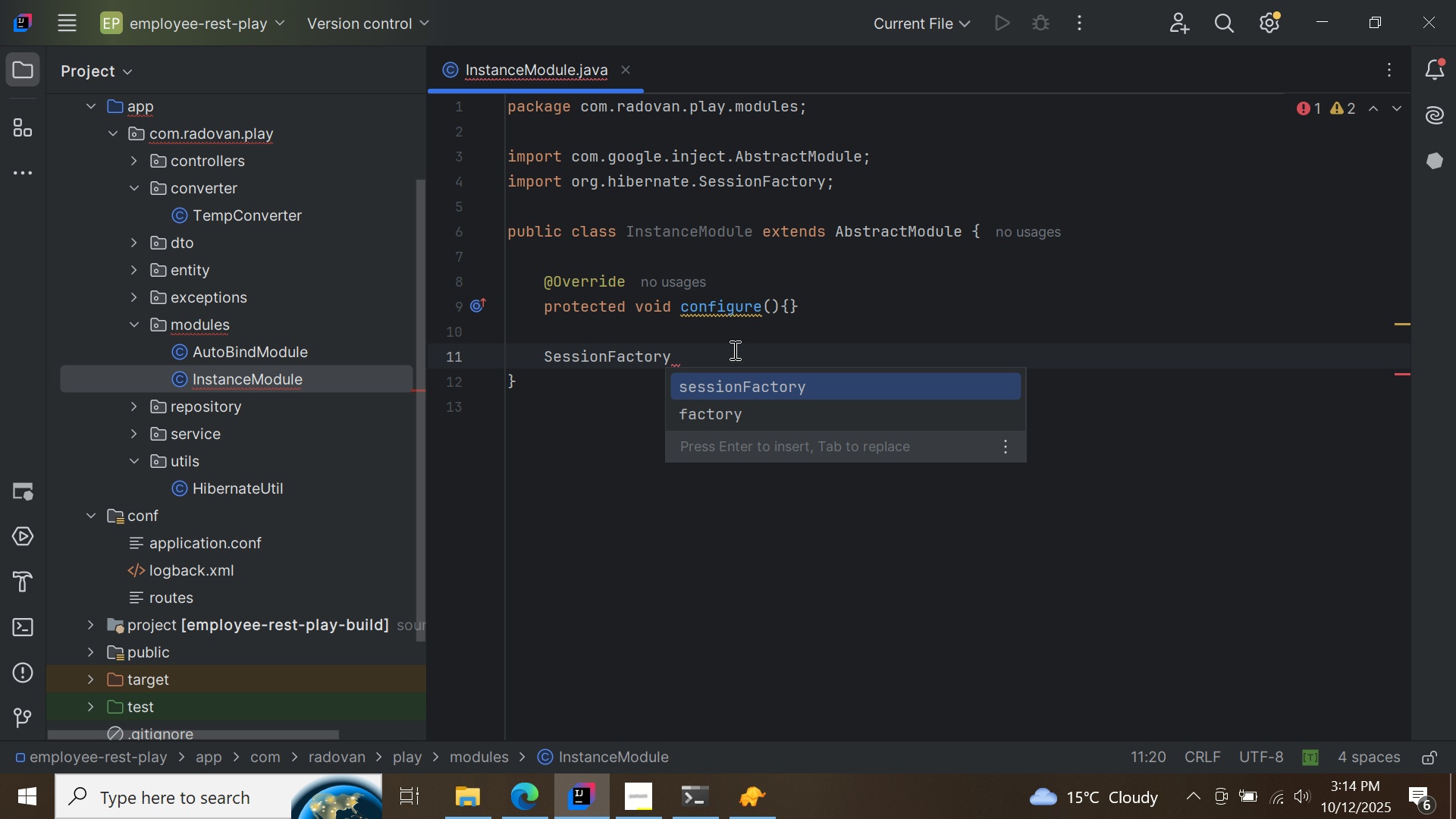 
type(getSessionFactory()
 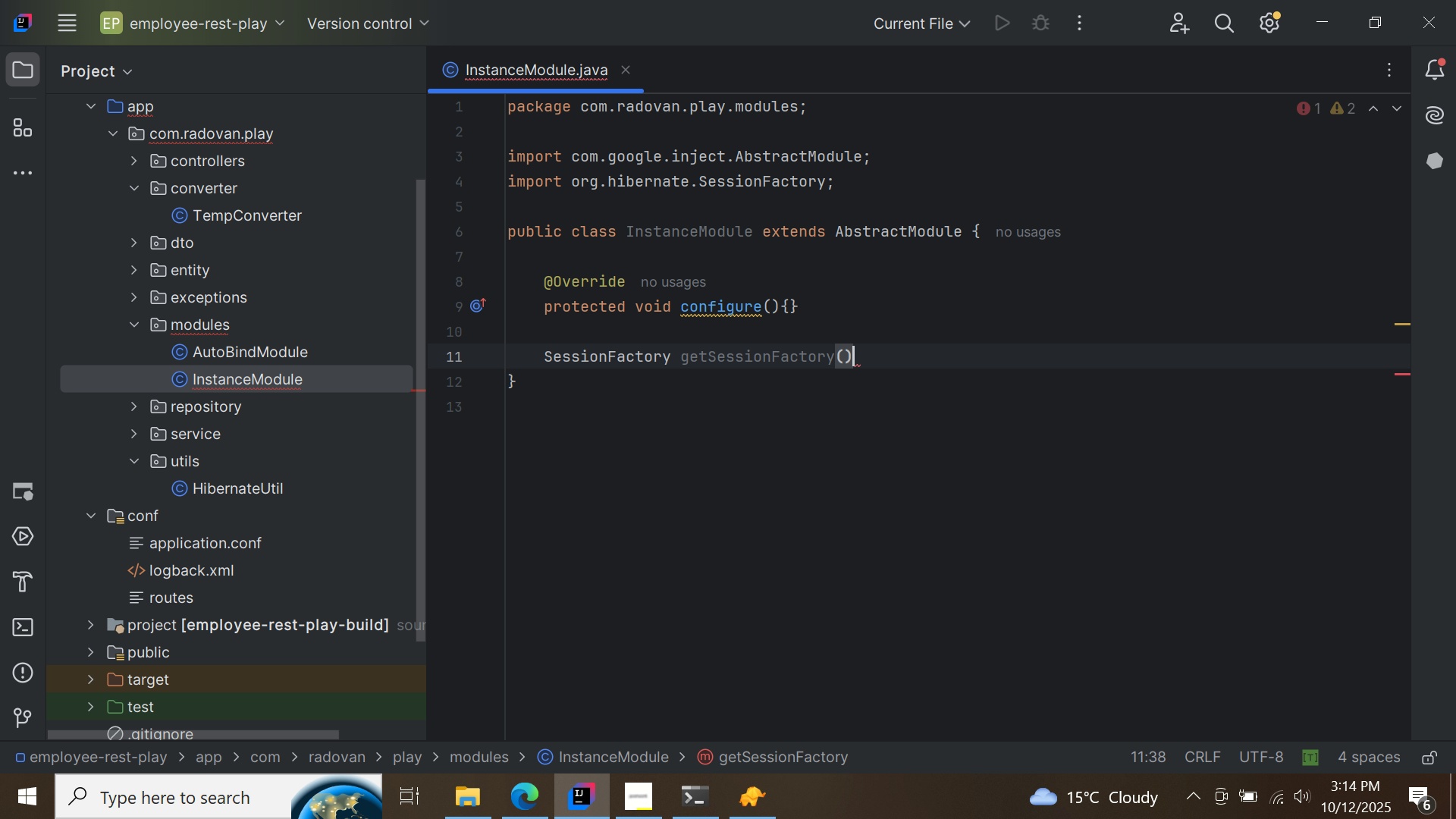 
 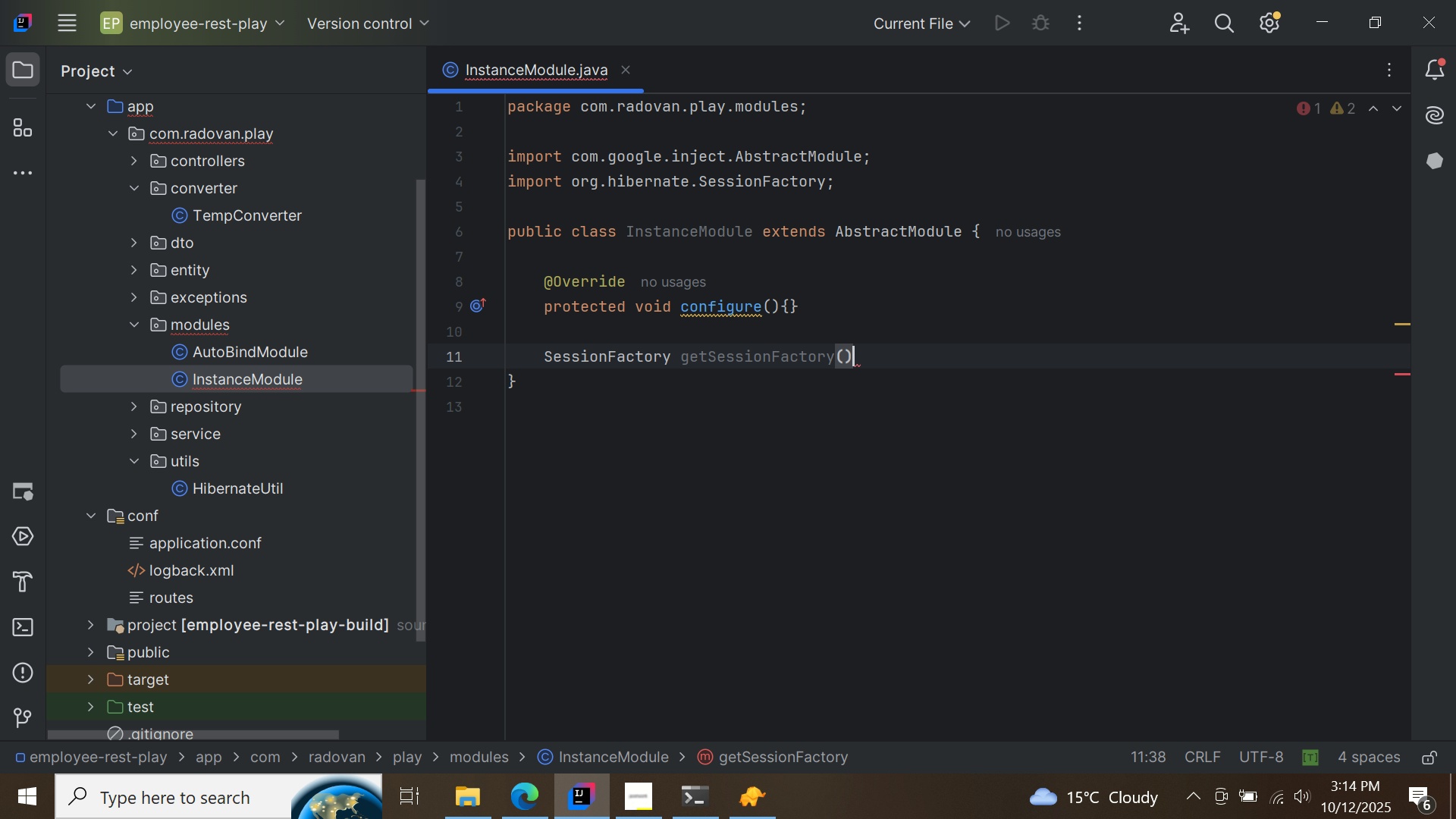 
key(ArrowRight)
 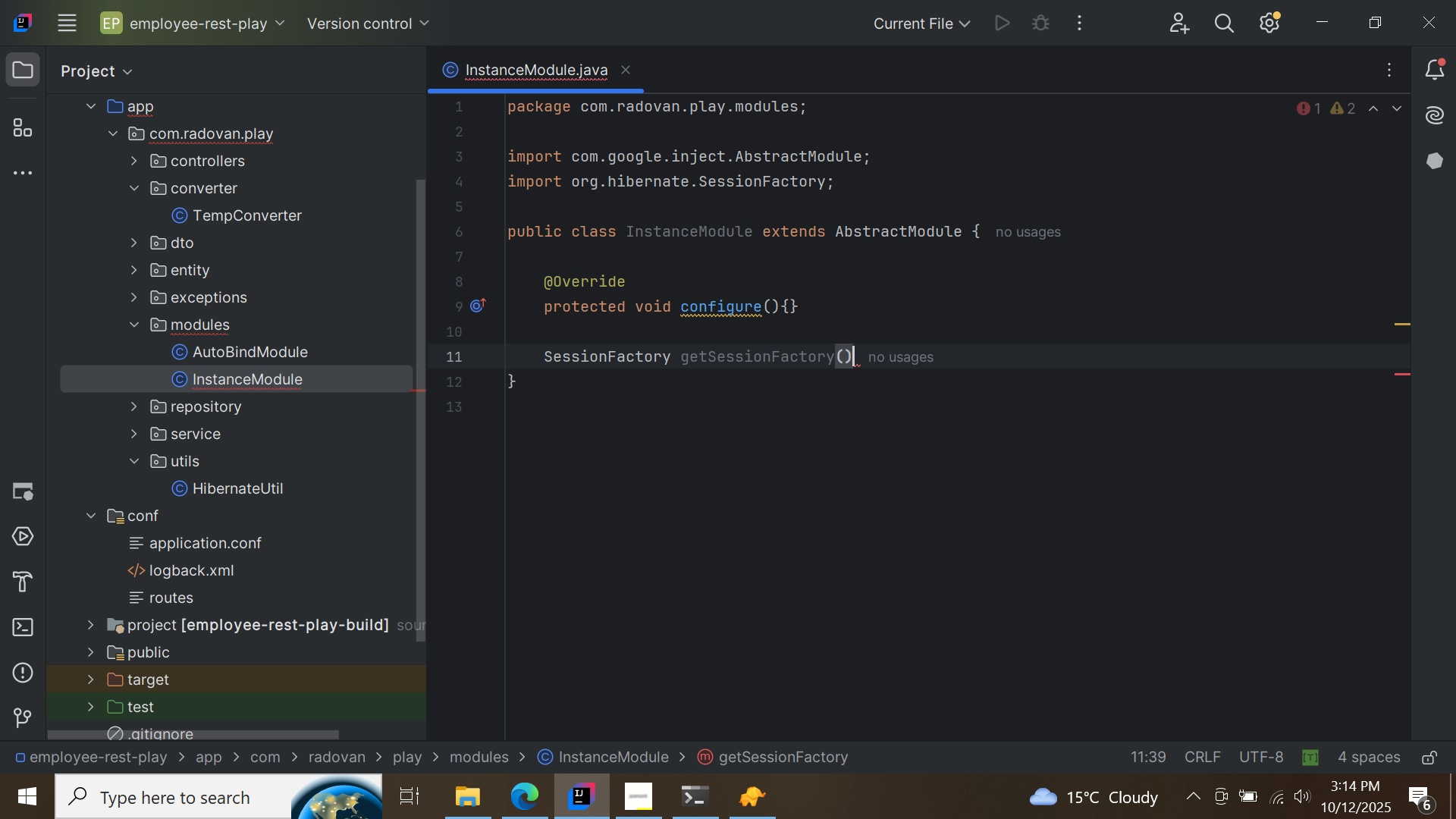 
key(Shift+BracketLeft)
 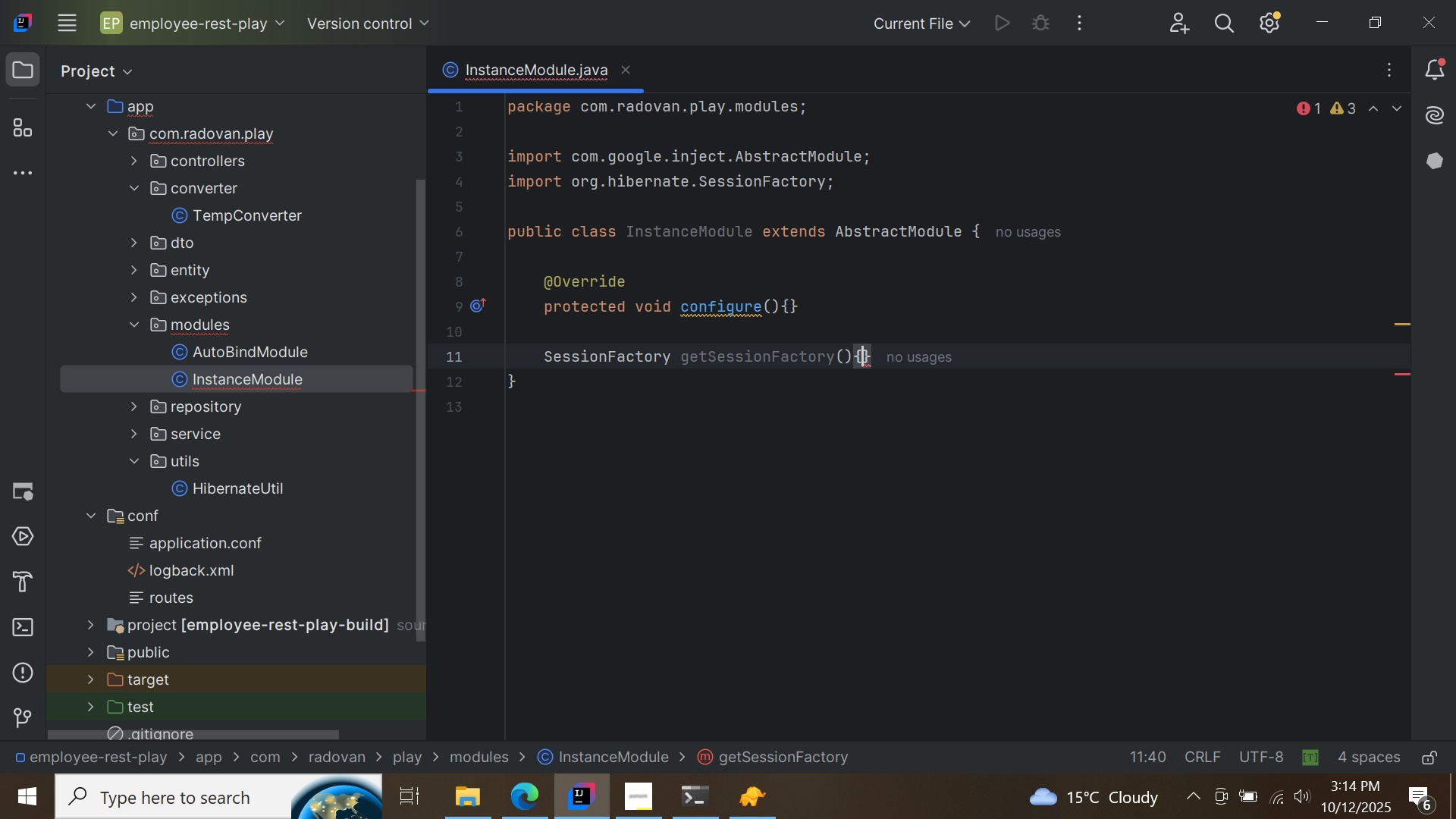 
key(Enter)
 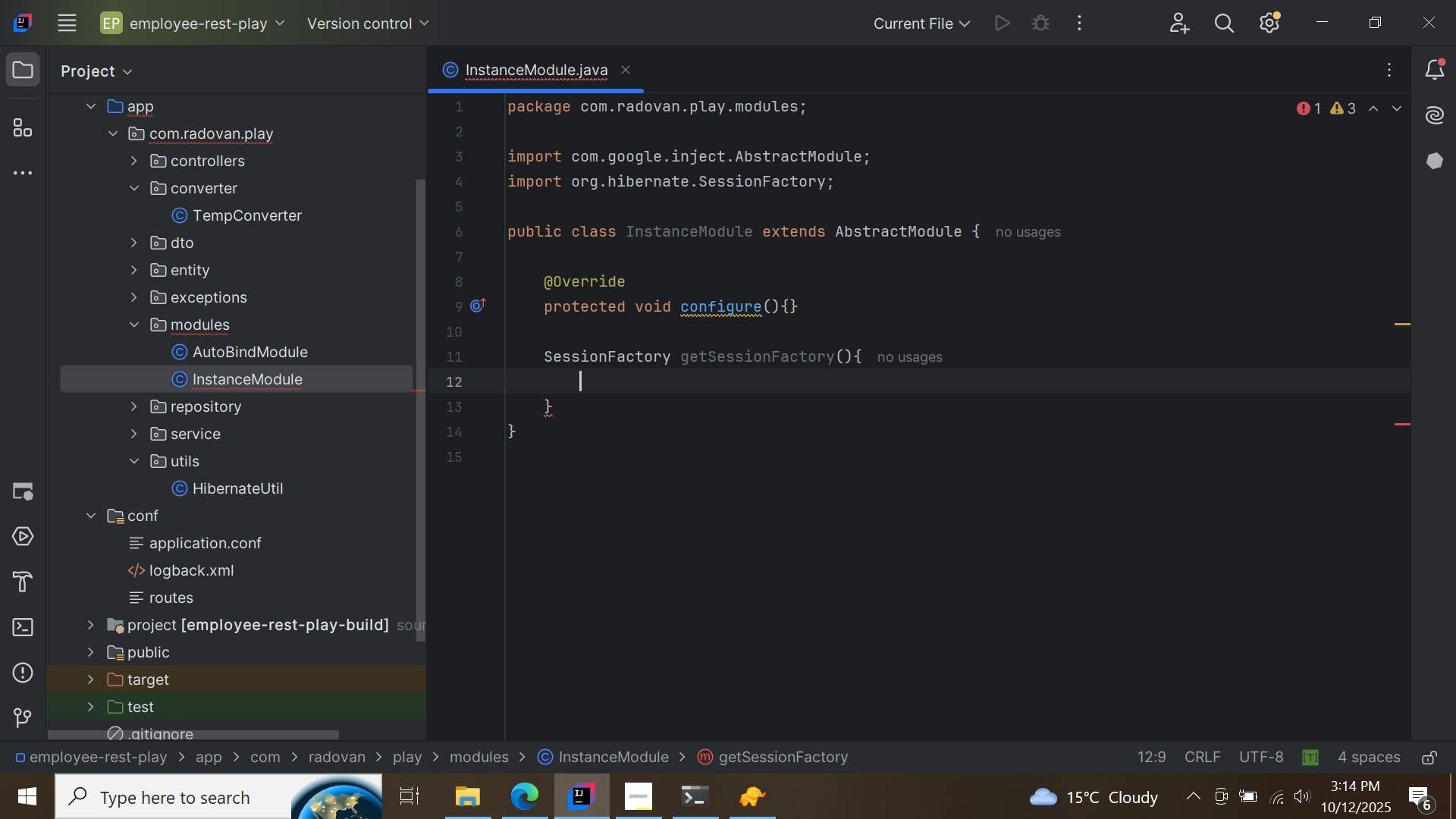 
type(return new Hiberna)
 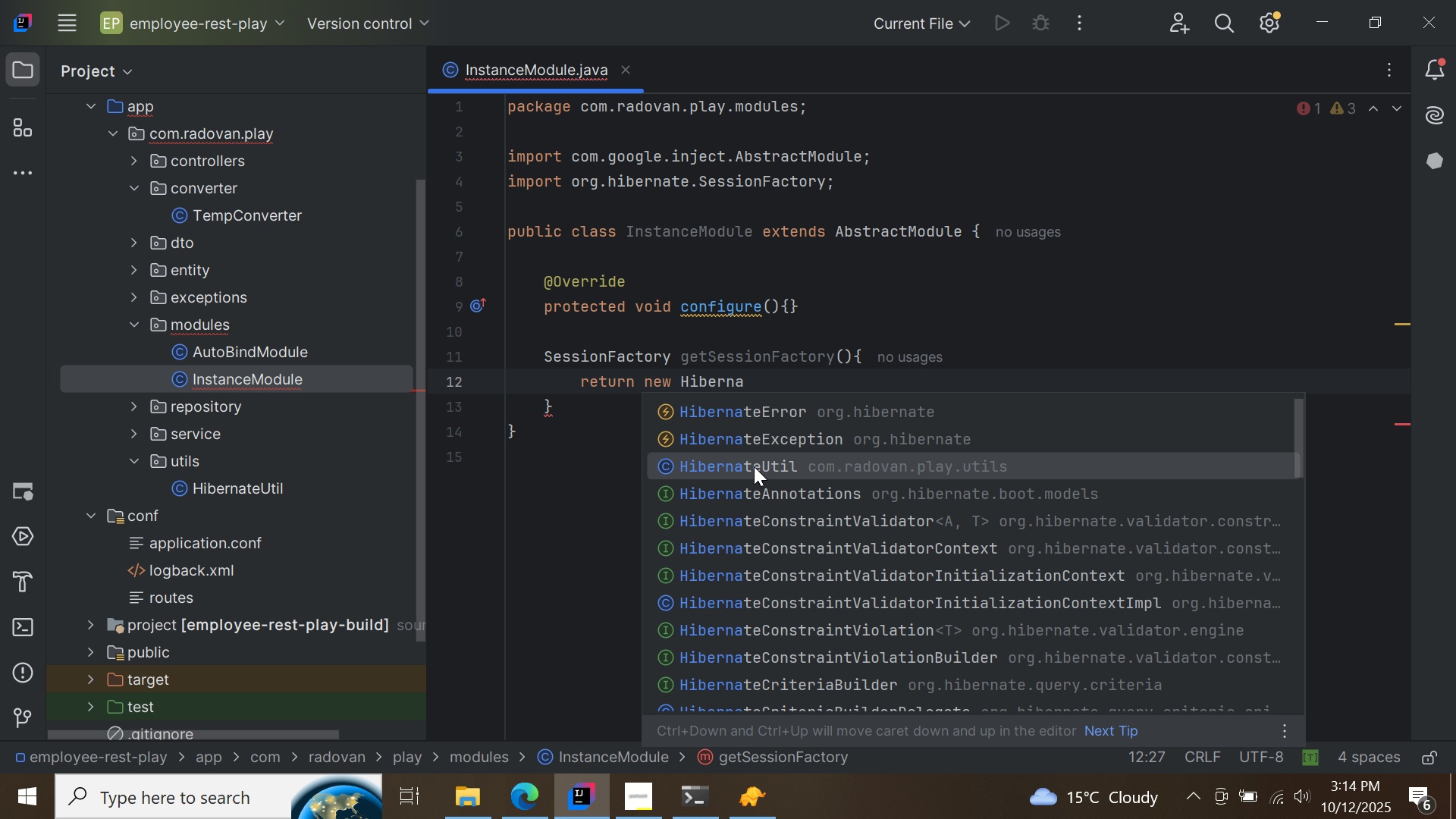 
double_click([754, 466])
 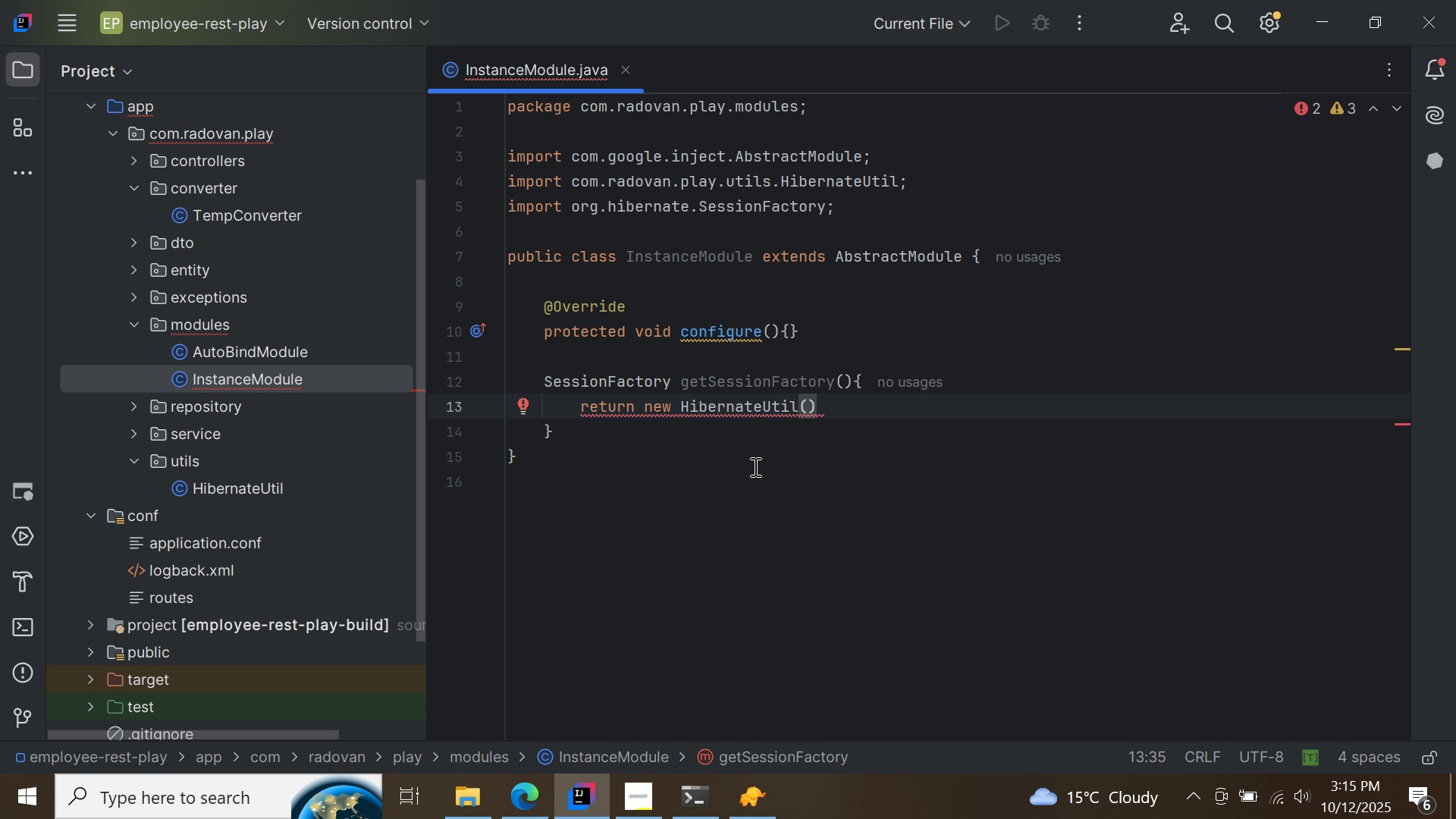 
key(Period)
 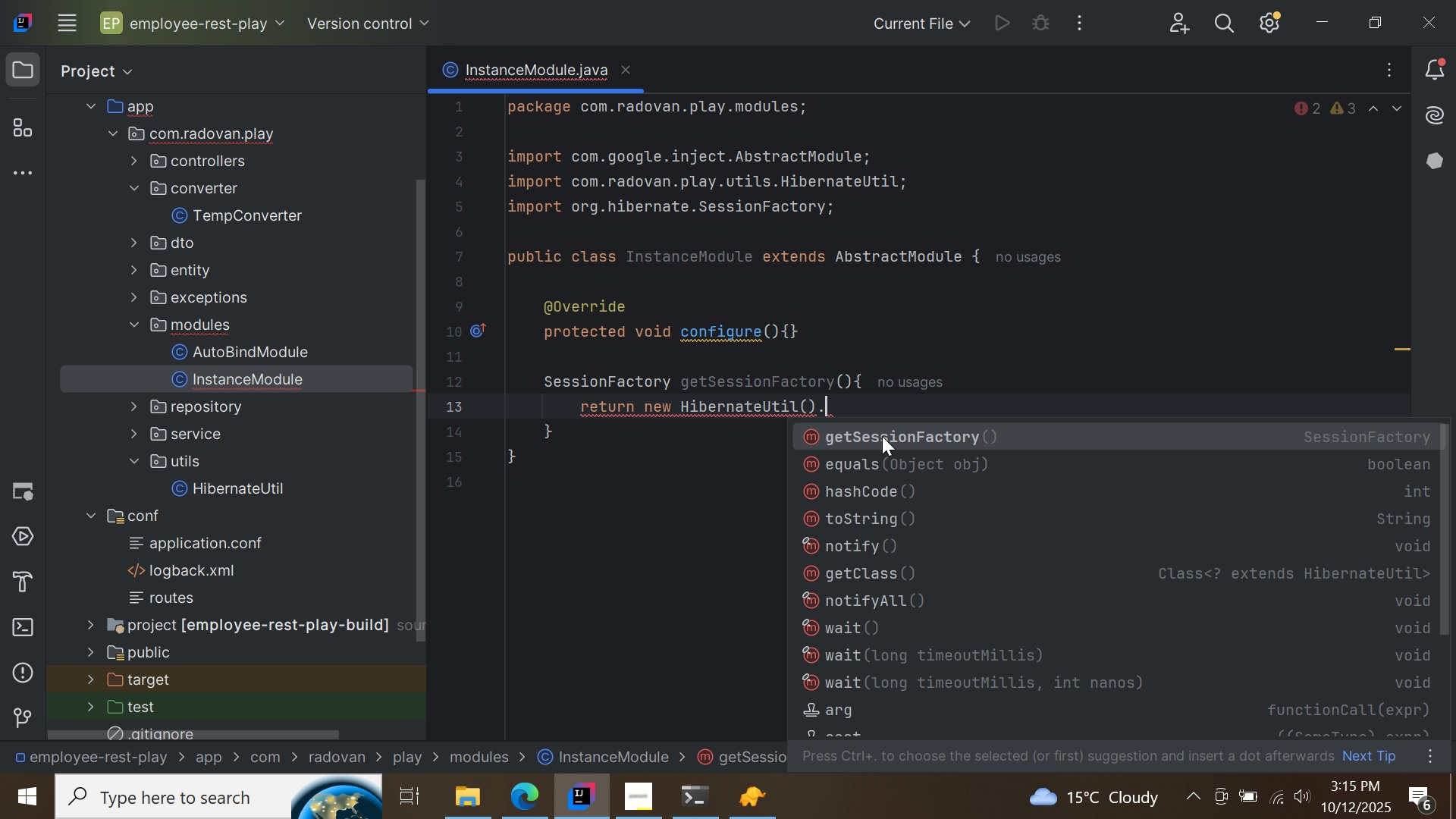 
wait(5.25)
 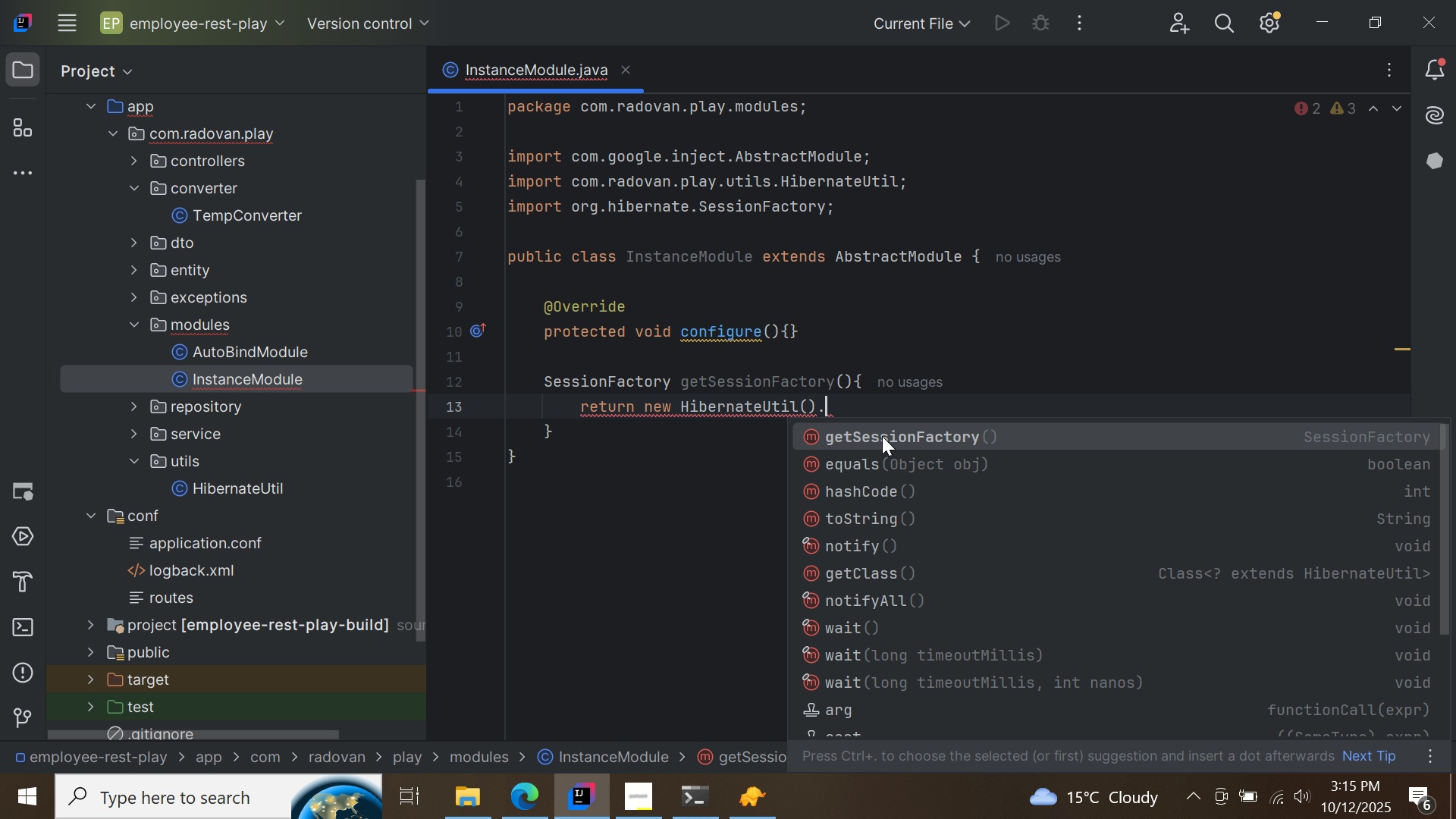 
double_click([882, 436])
 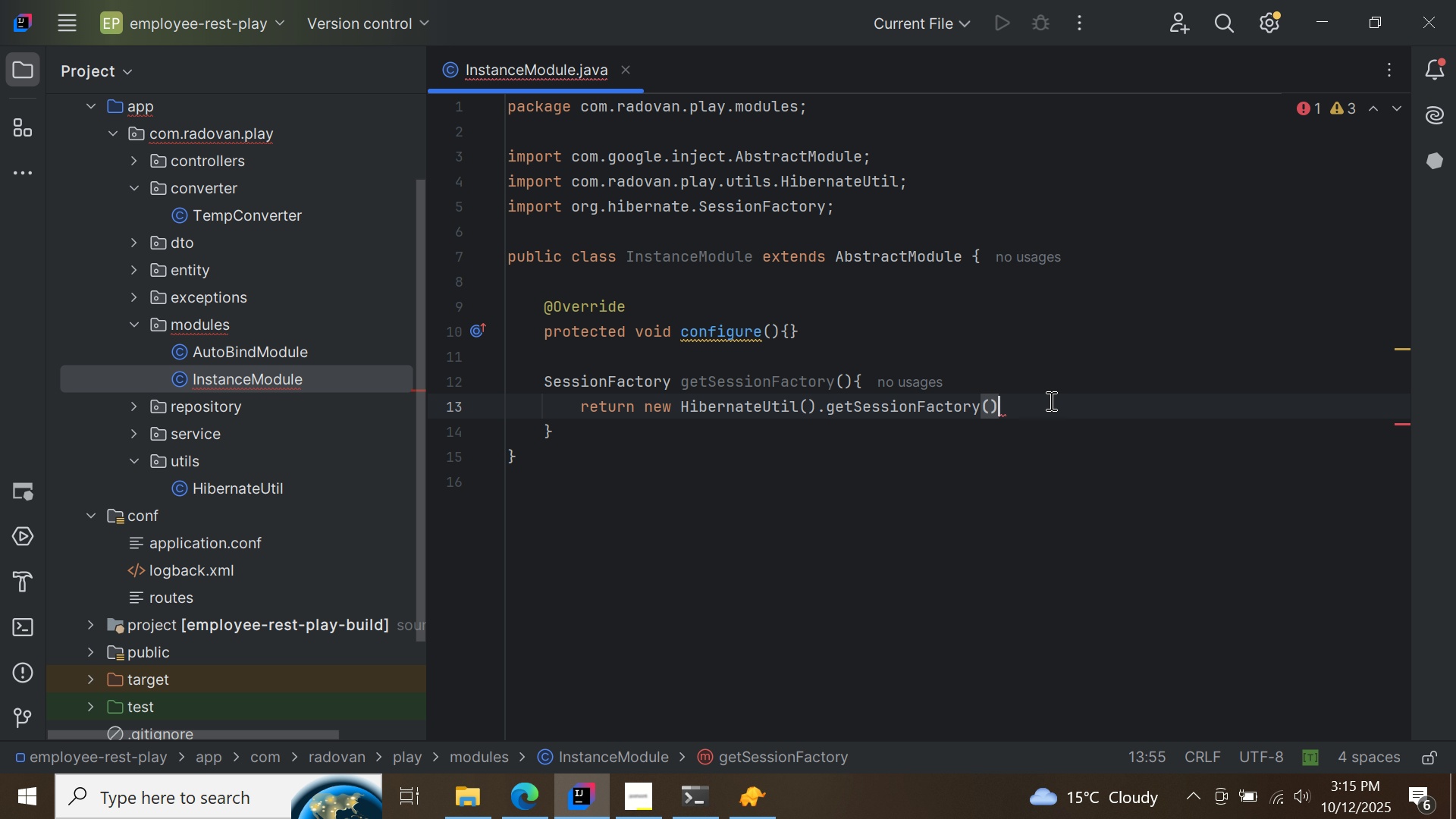 
key(Semicolon)
 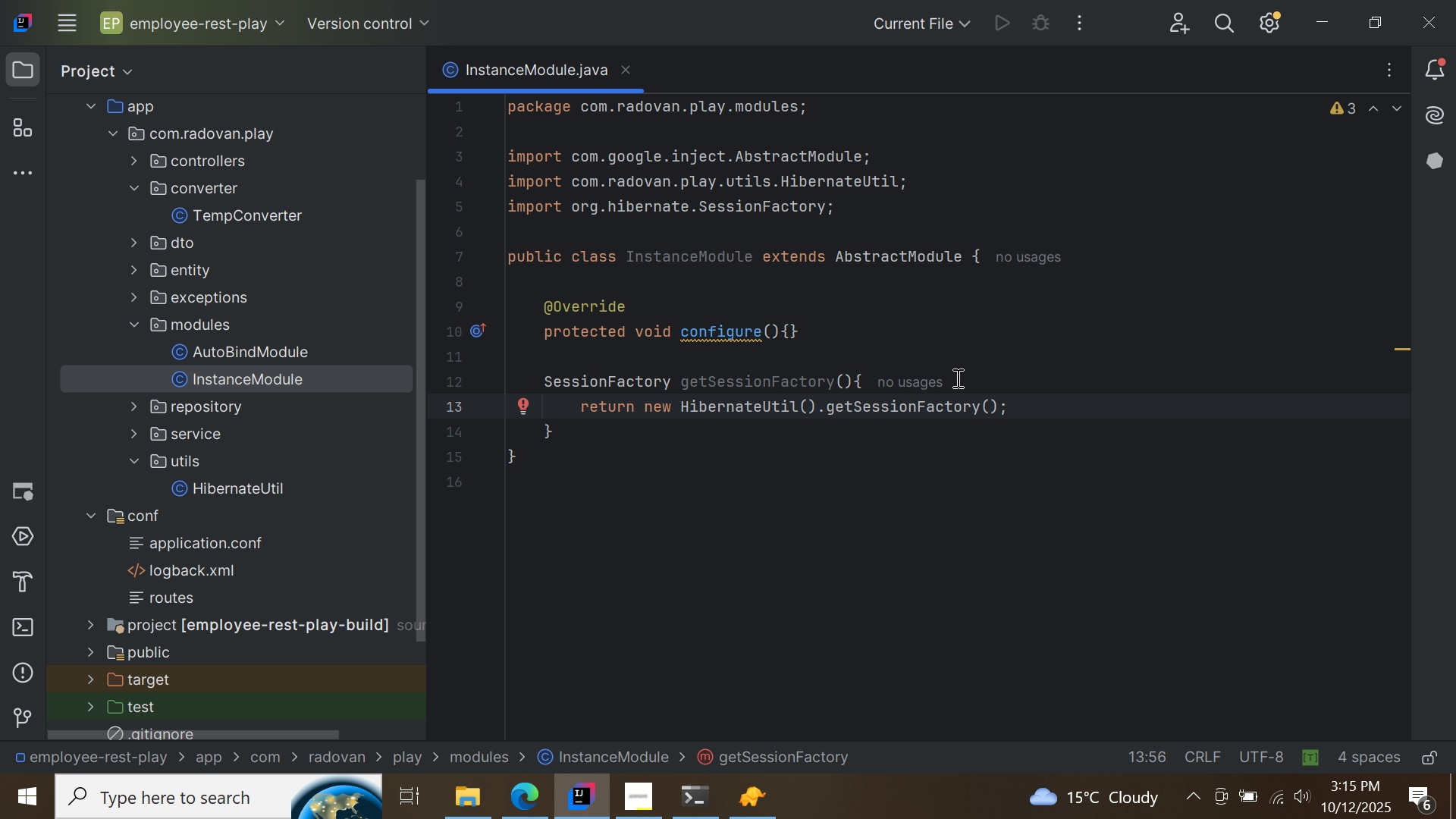 
wait(14.26)
 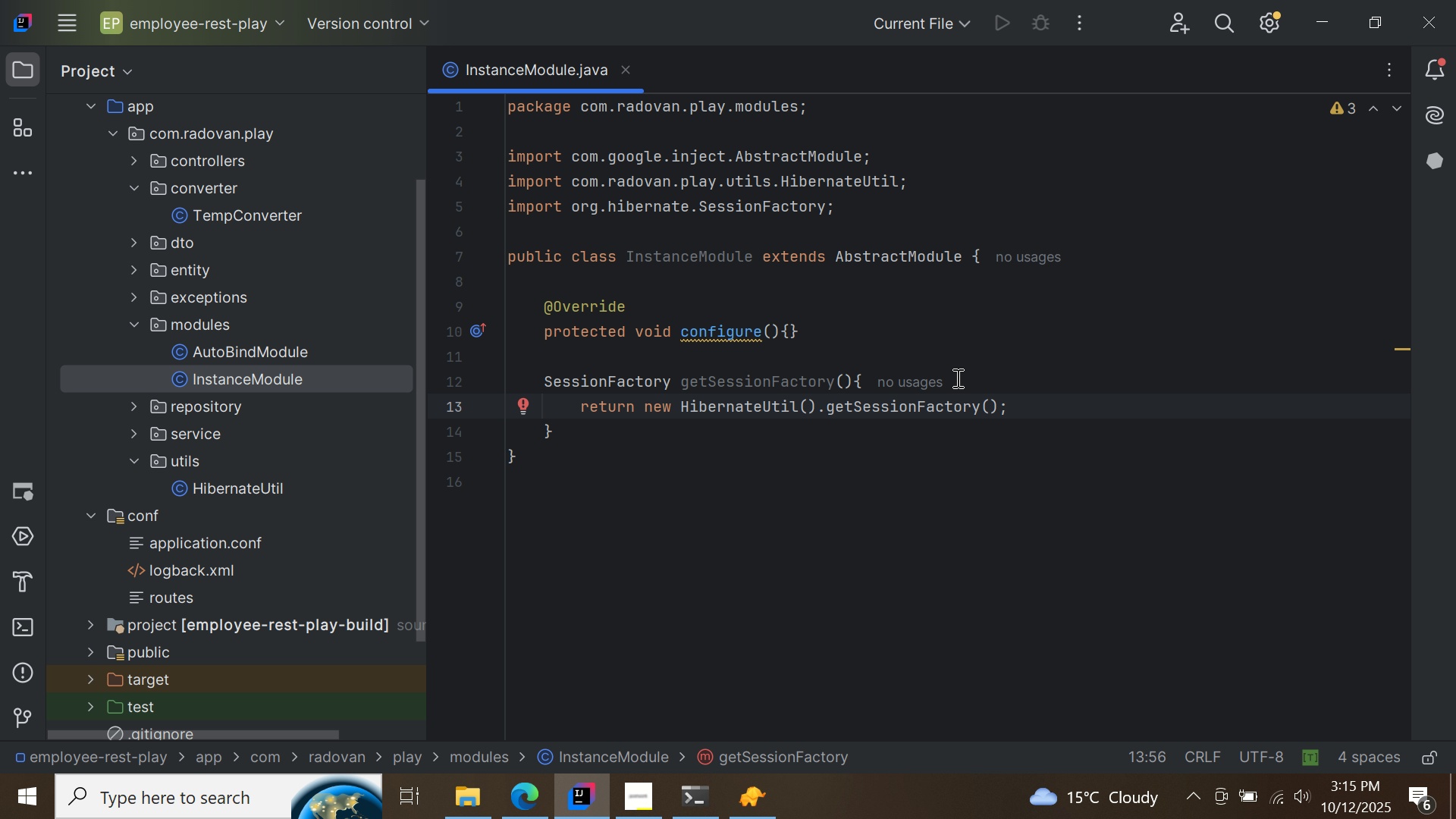 
left_click([632, 438])
 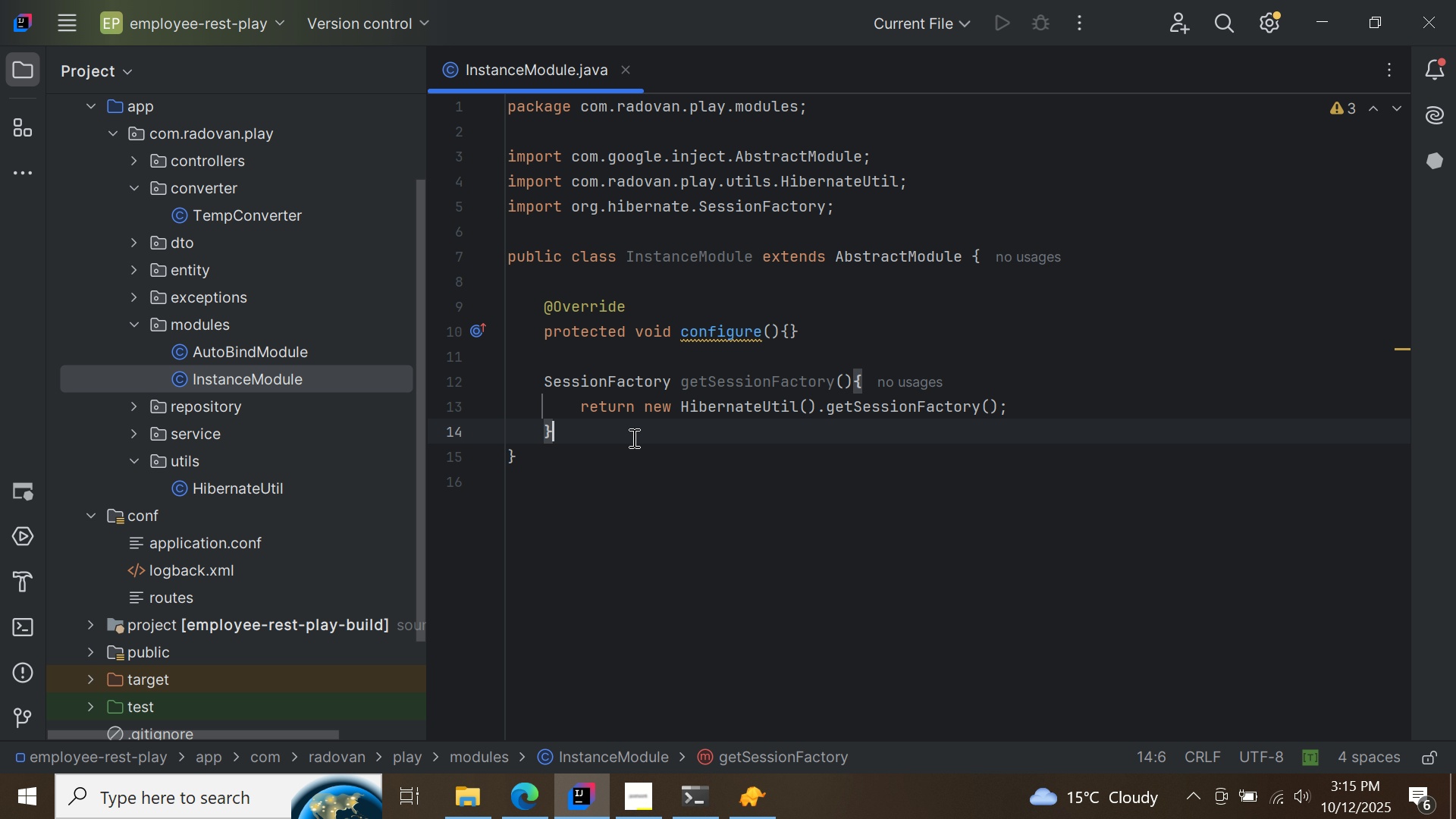 
key(Enter)
 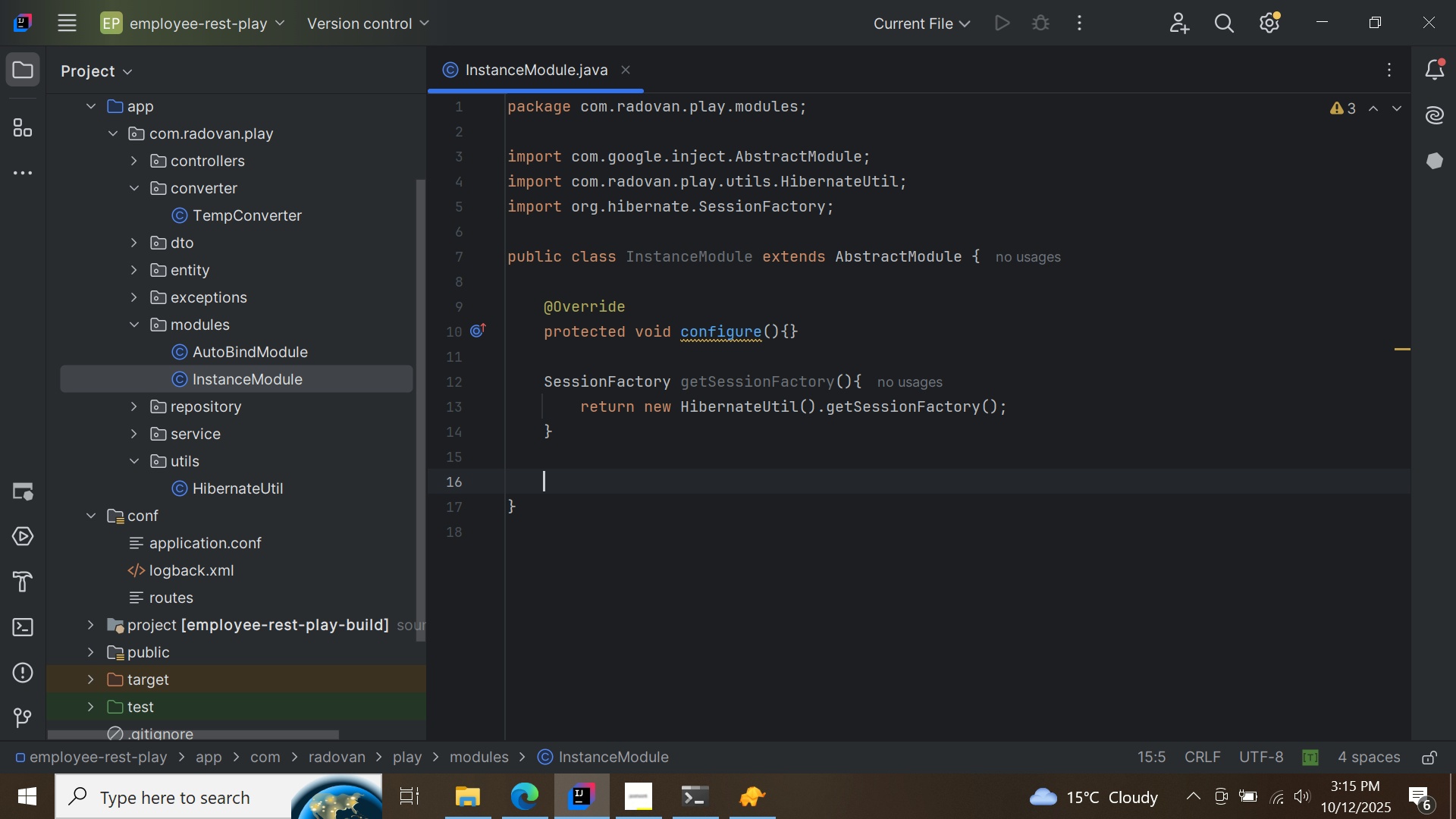 
key(Enter)
 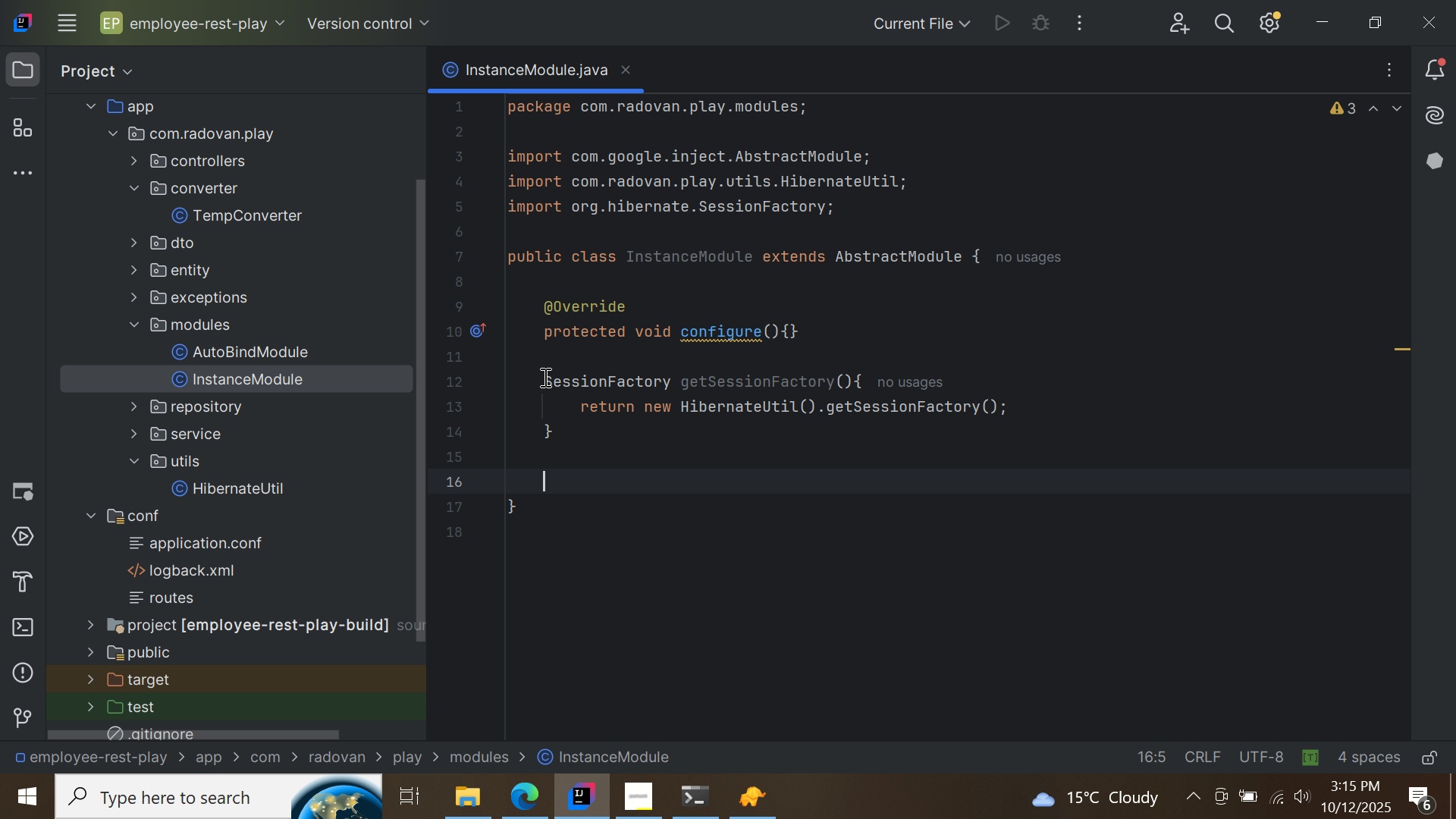 
left_click([545, 377])
 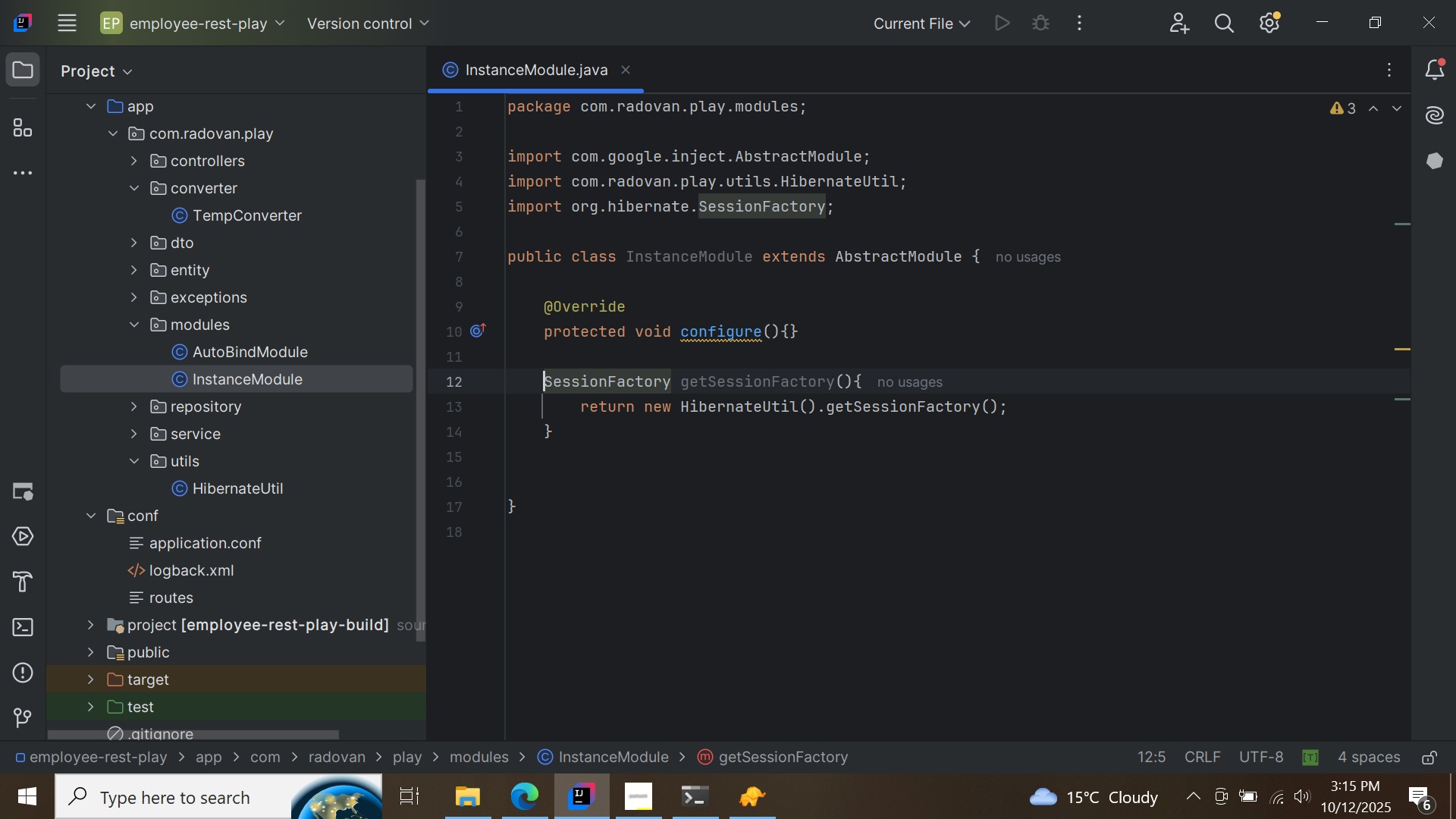 
type(public )
 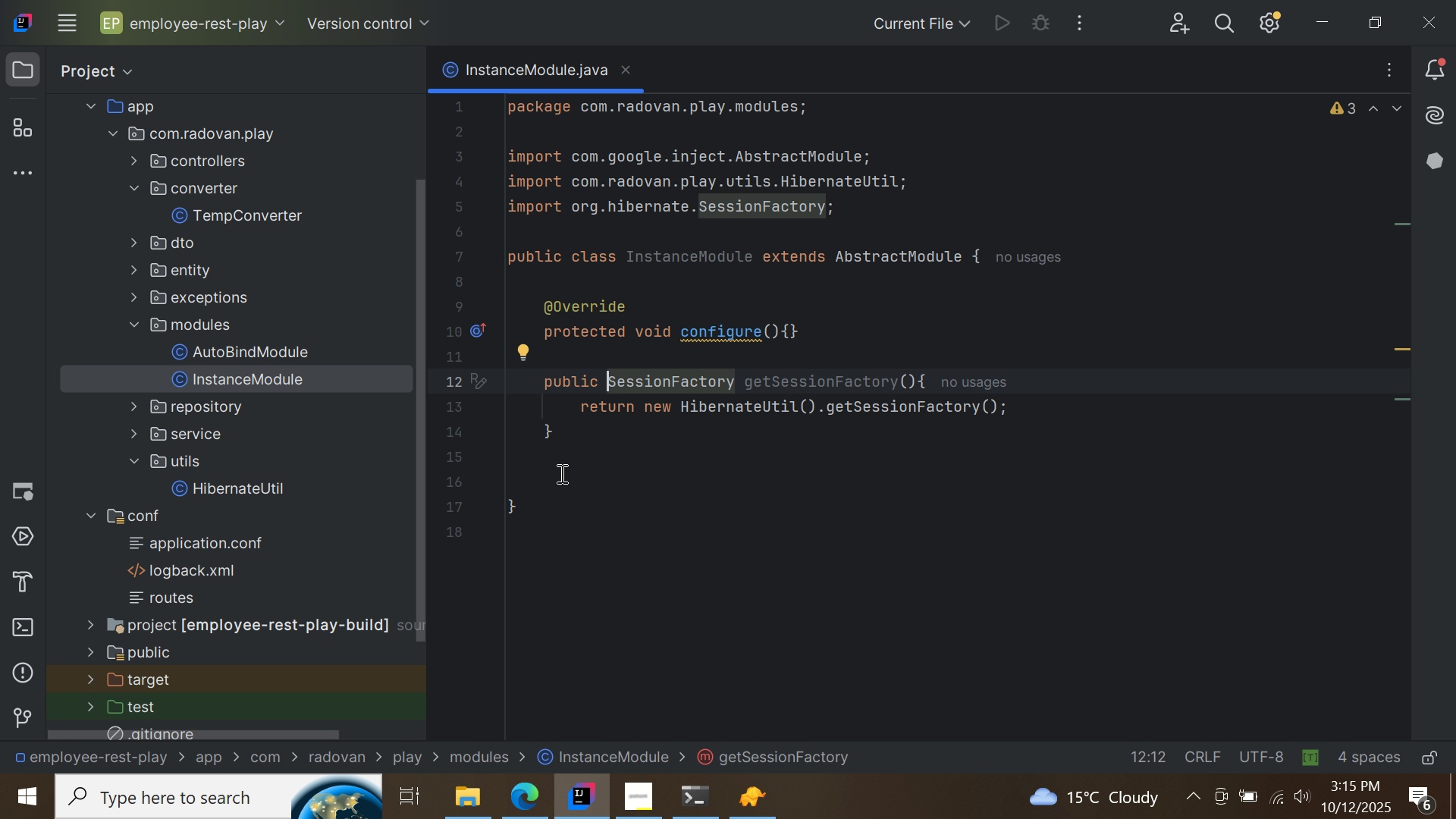 
left_click([554, 472])
 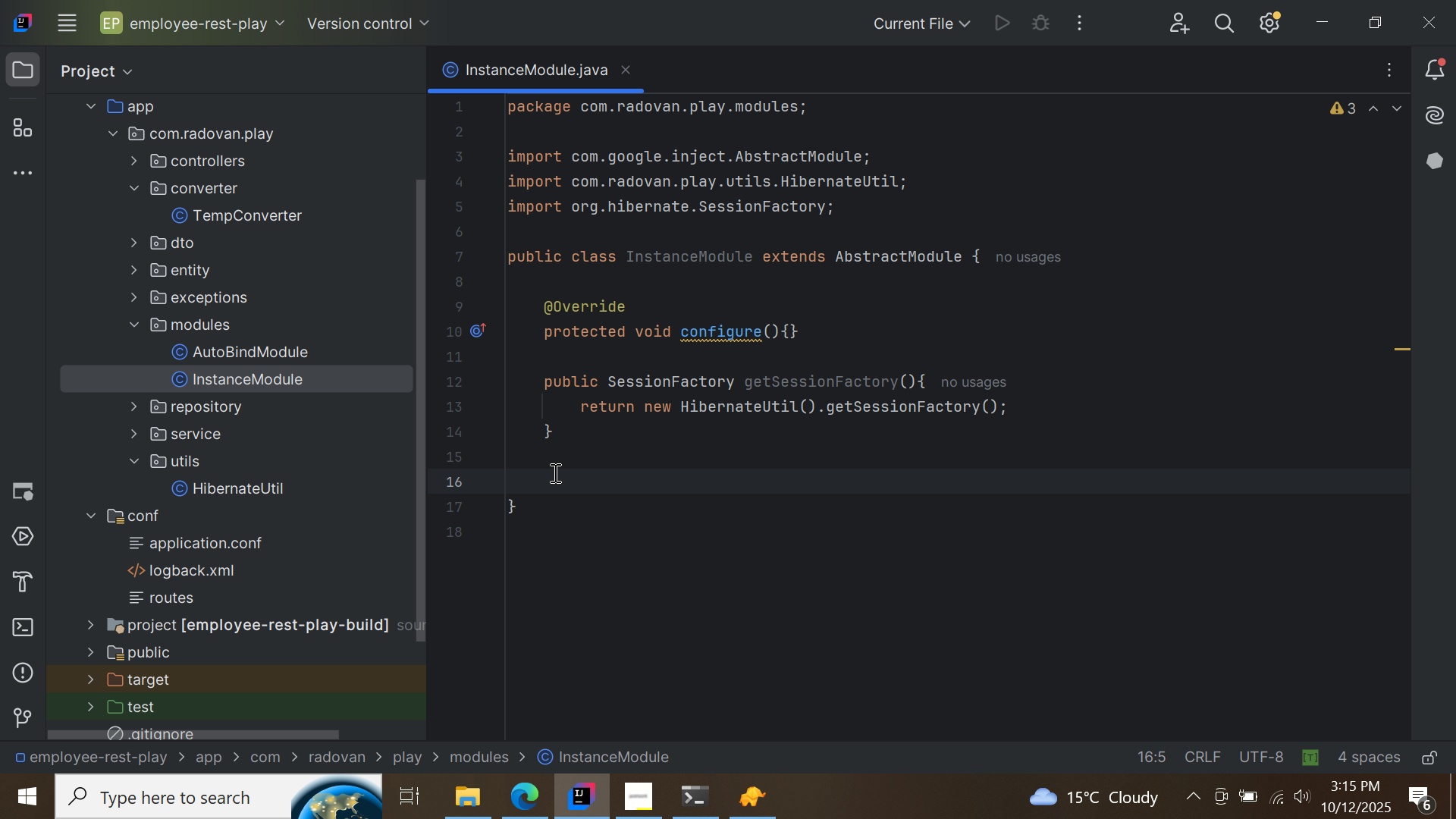 
type(public Model)
 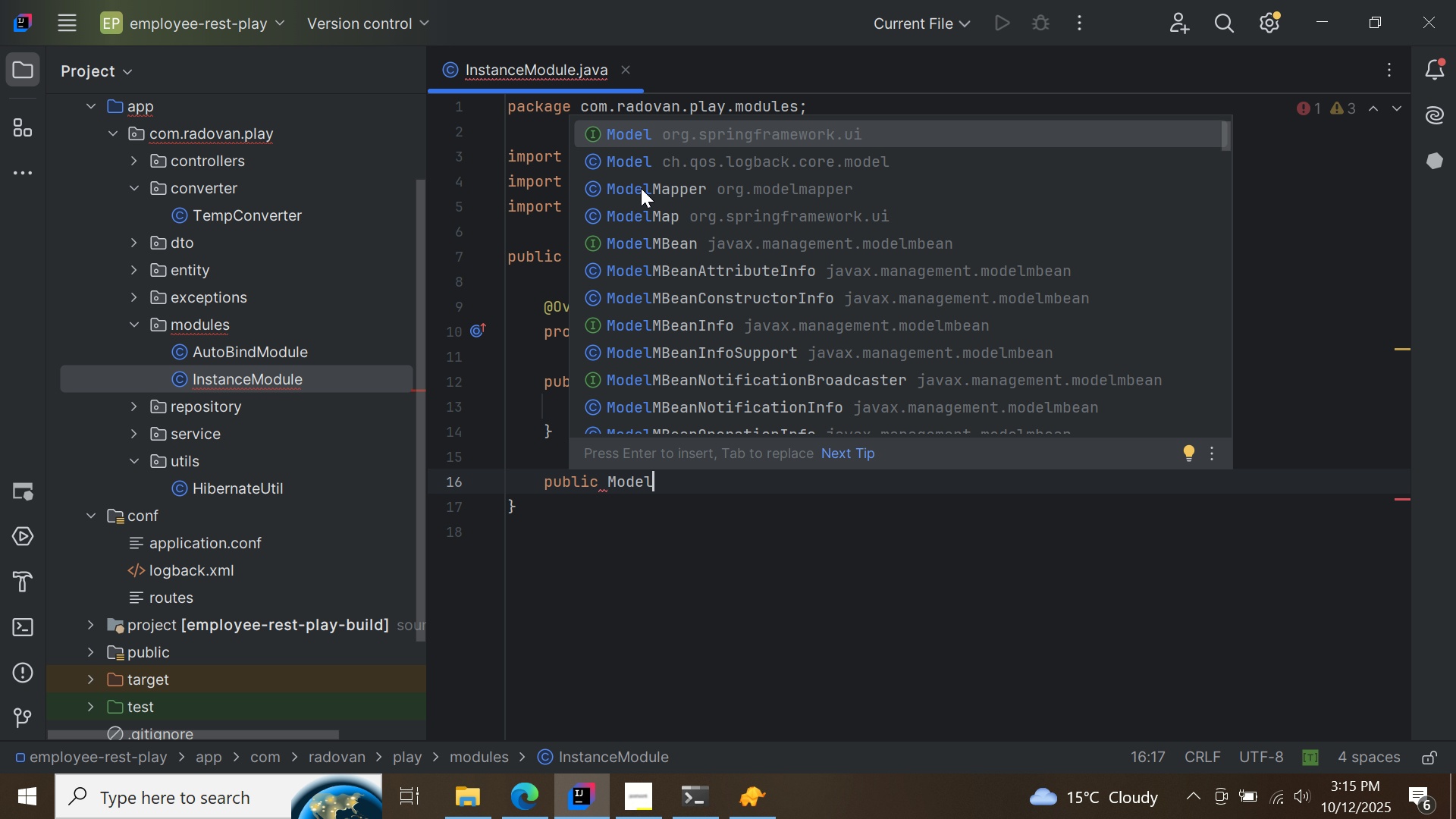 
double_click([641, 188])
 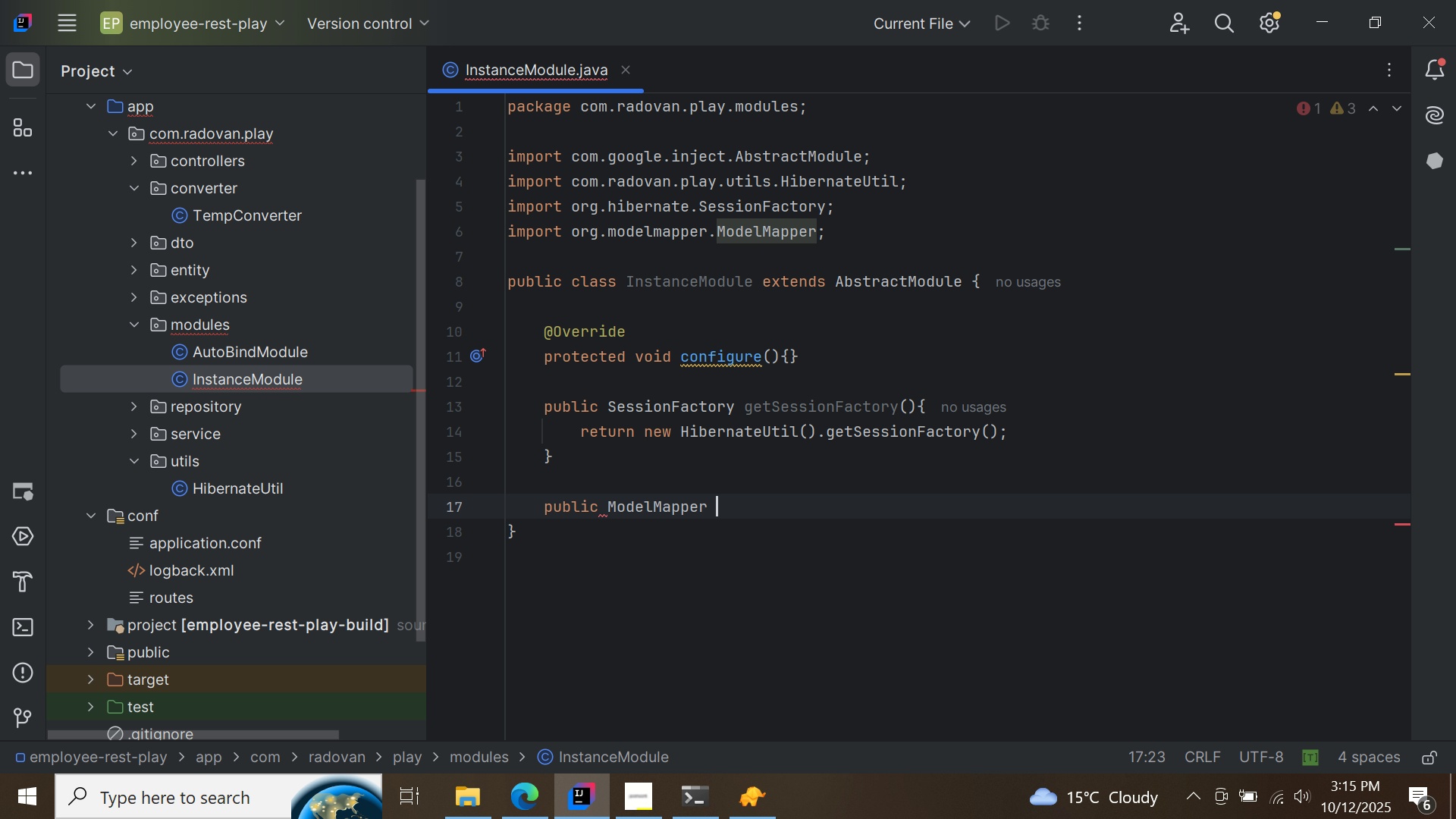 
type( getMappa)
key(Backspace)
type(er()
 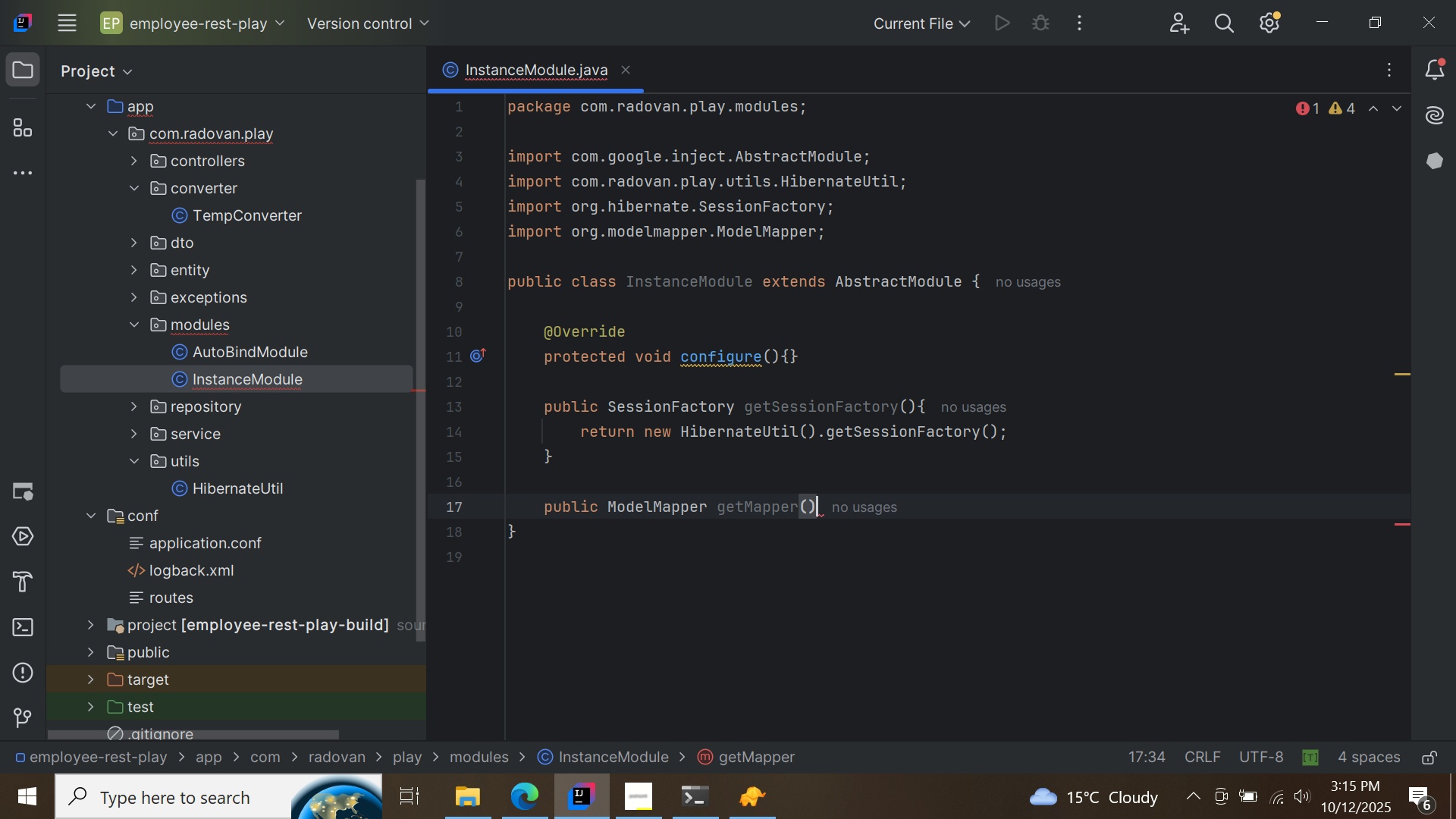 
 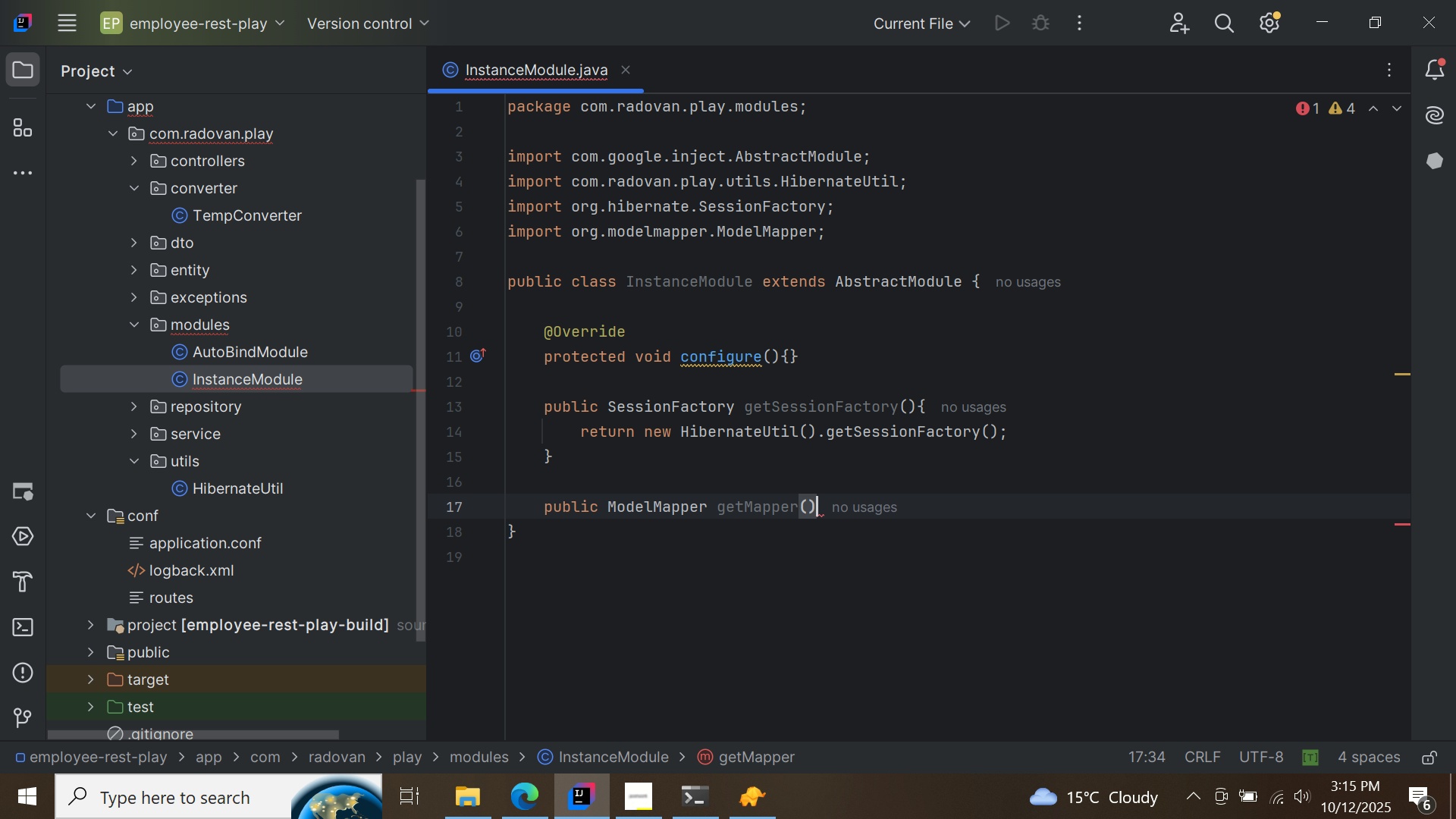 
key(ArrowRight)
 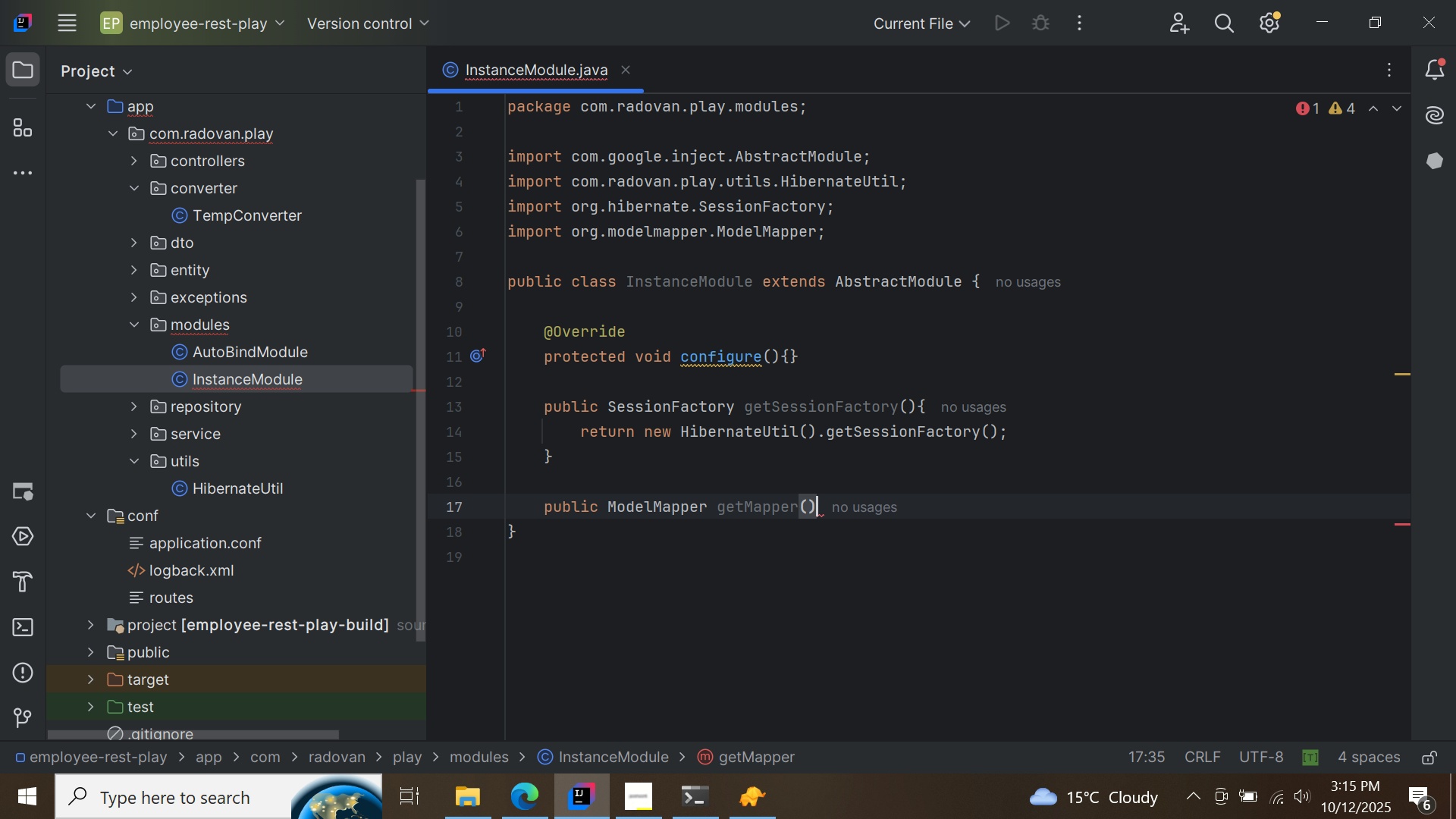 
key(Shift+BracketLeft)
 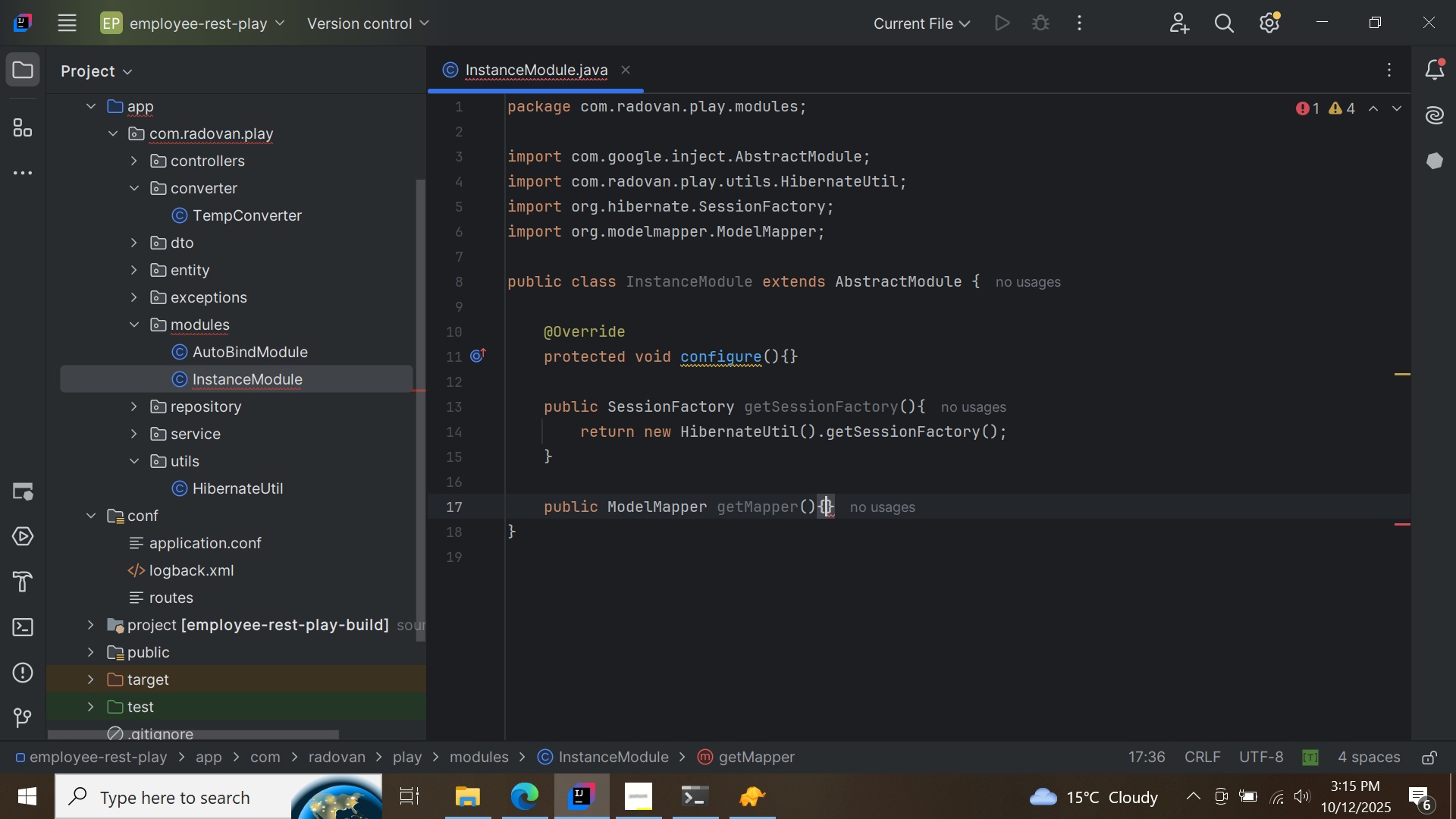 
key(Enter)
 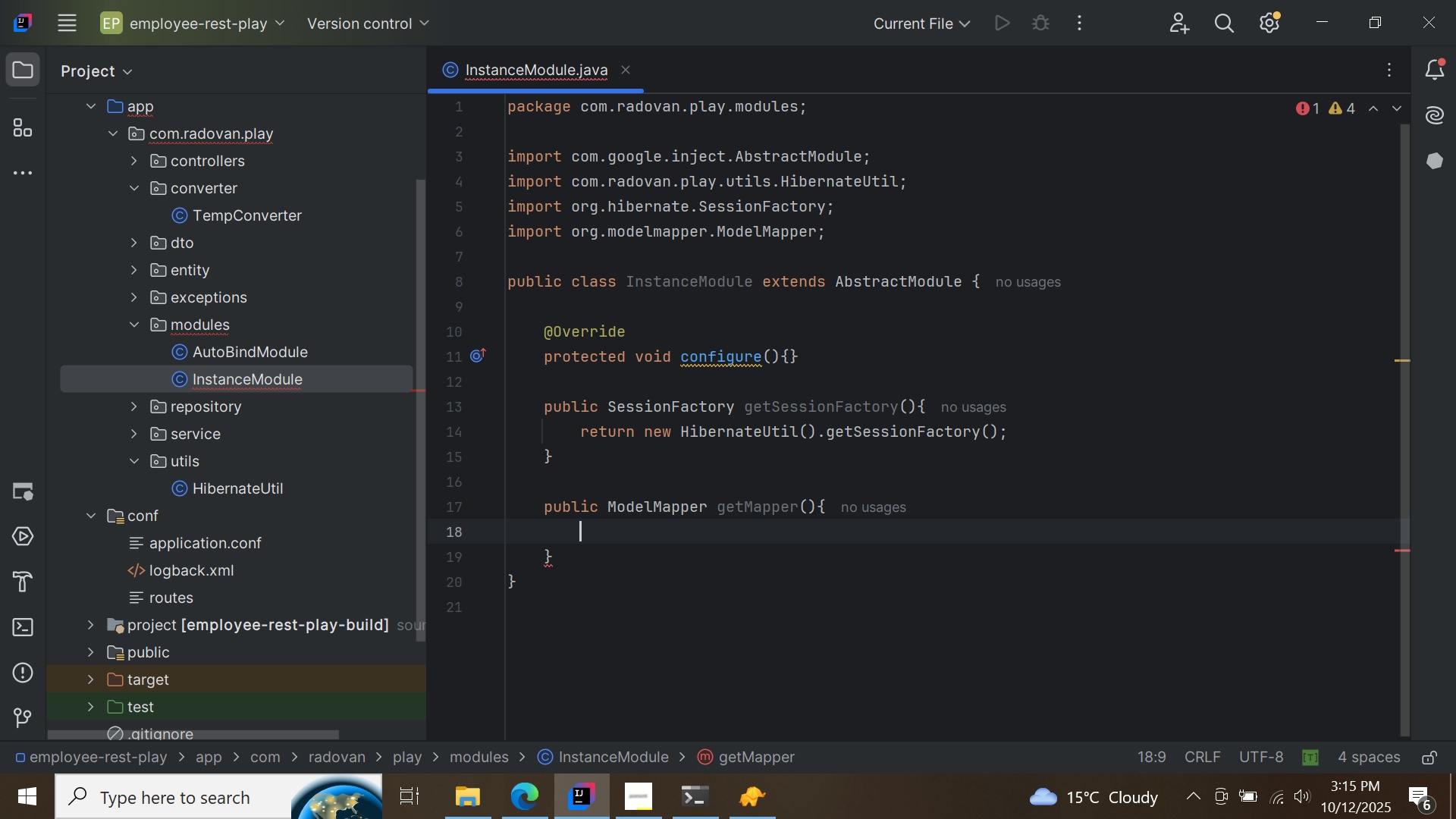 
key(CapsLock)
 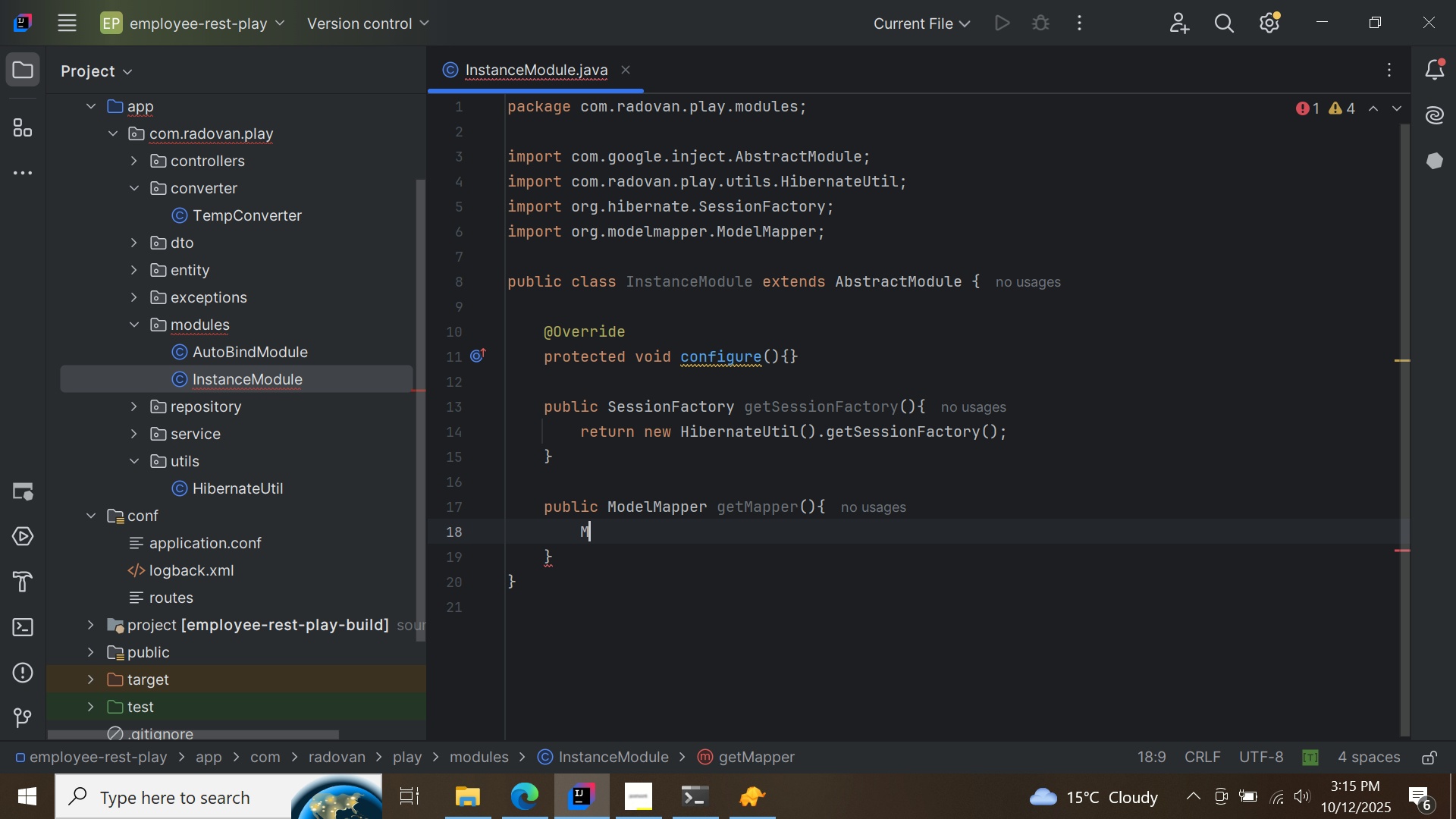 
key(M)
 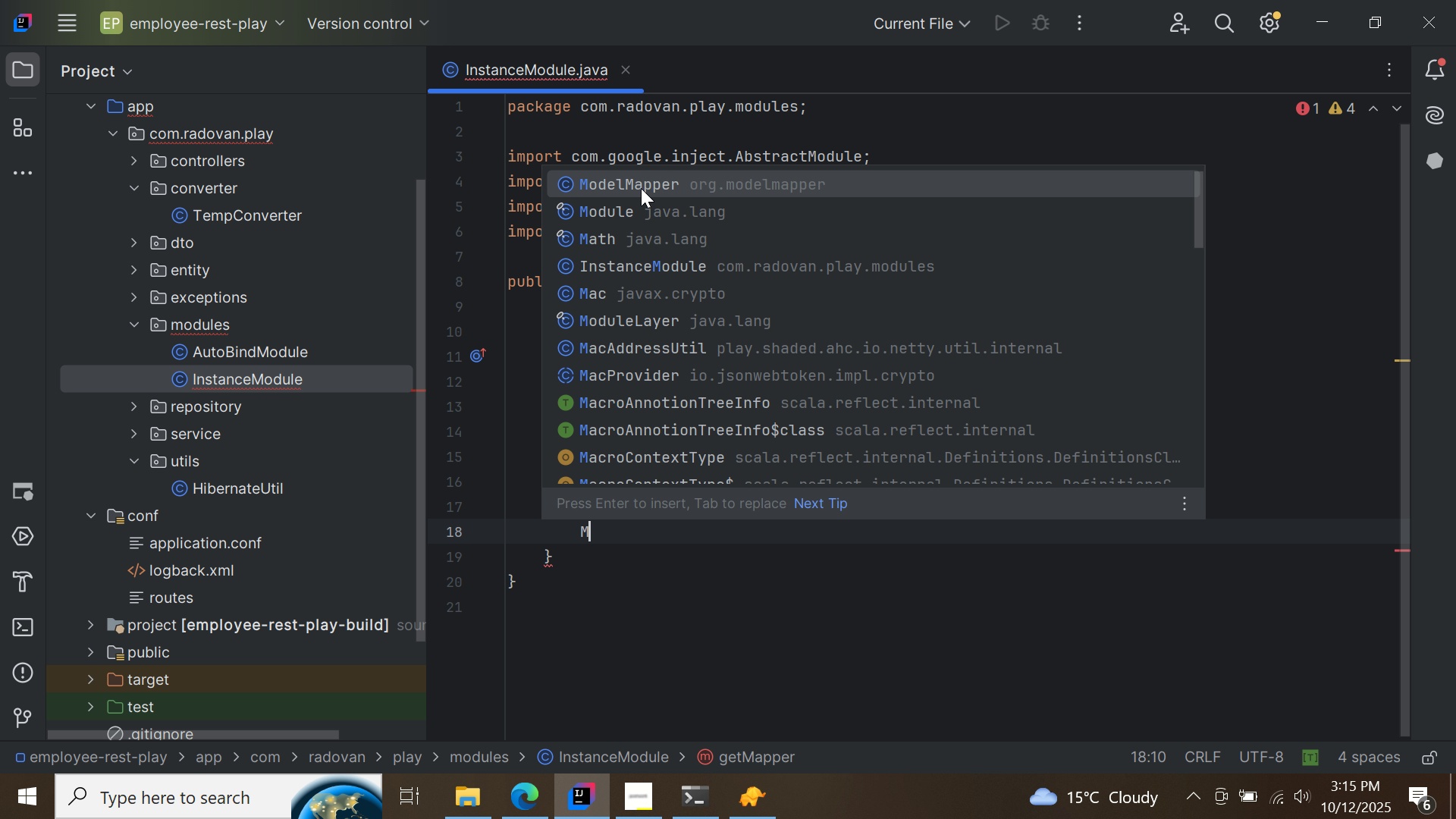 
key(CapsLock)
 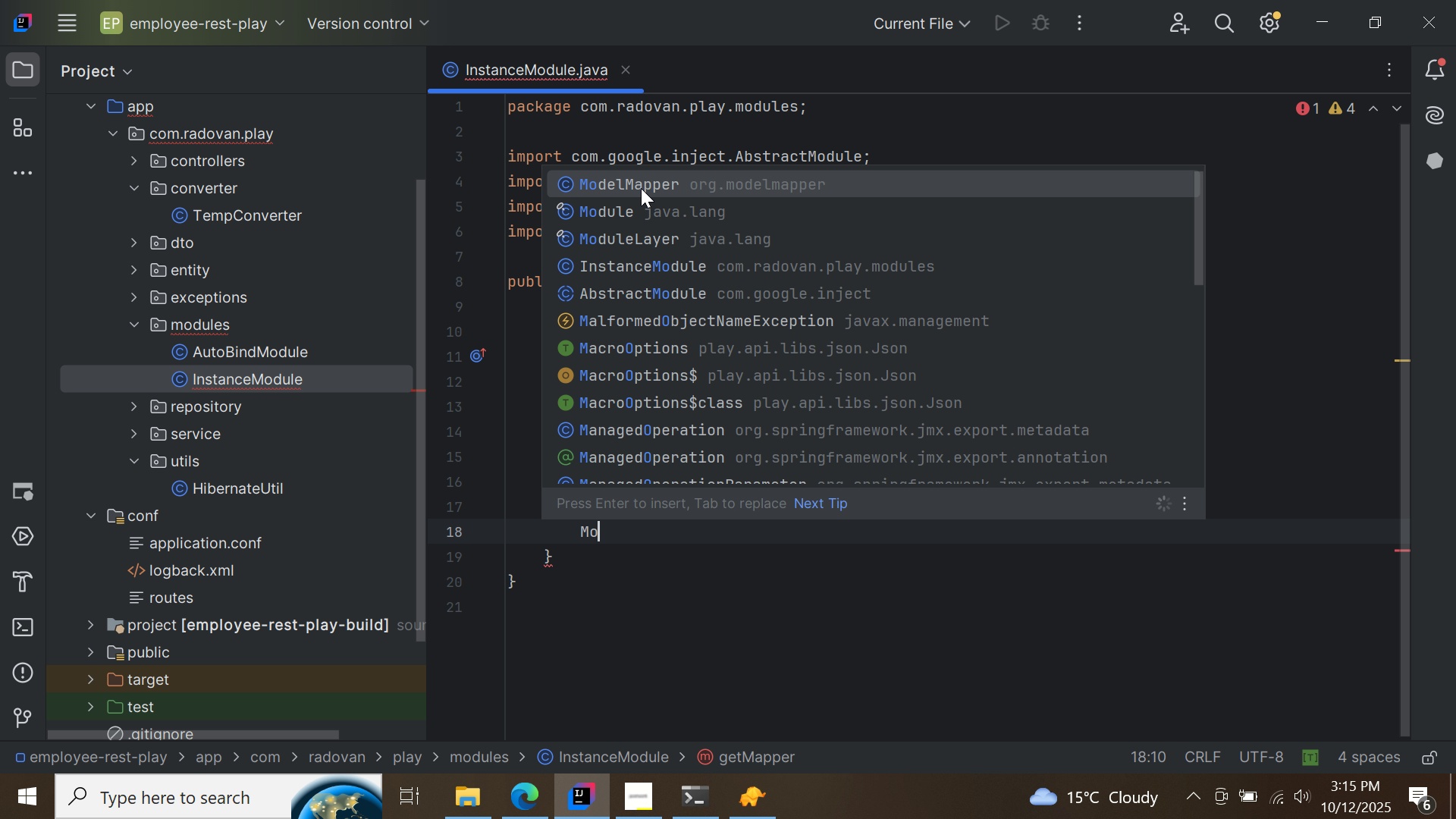 
key(O)
 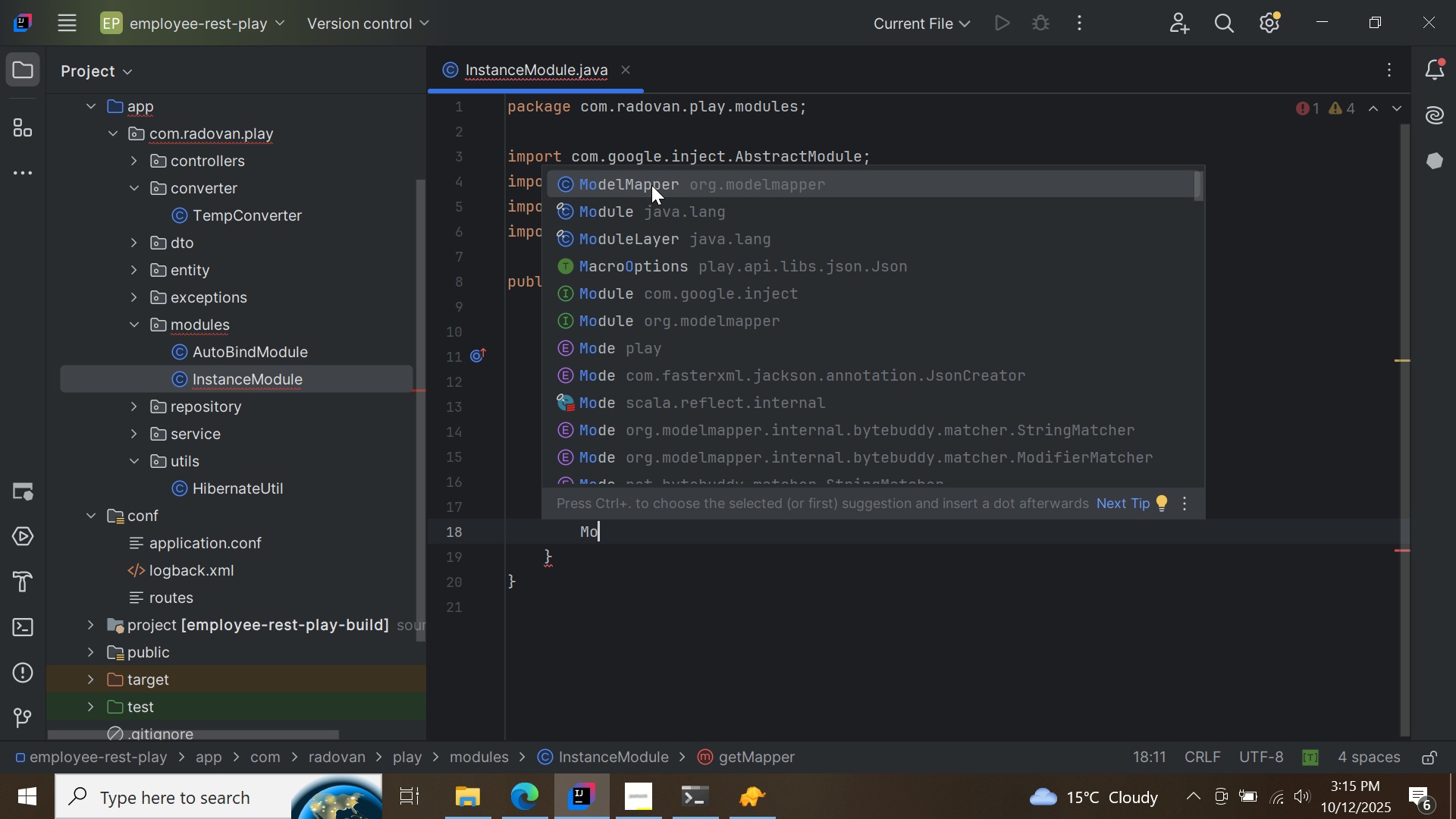 
double_click([651, 185])
 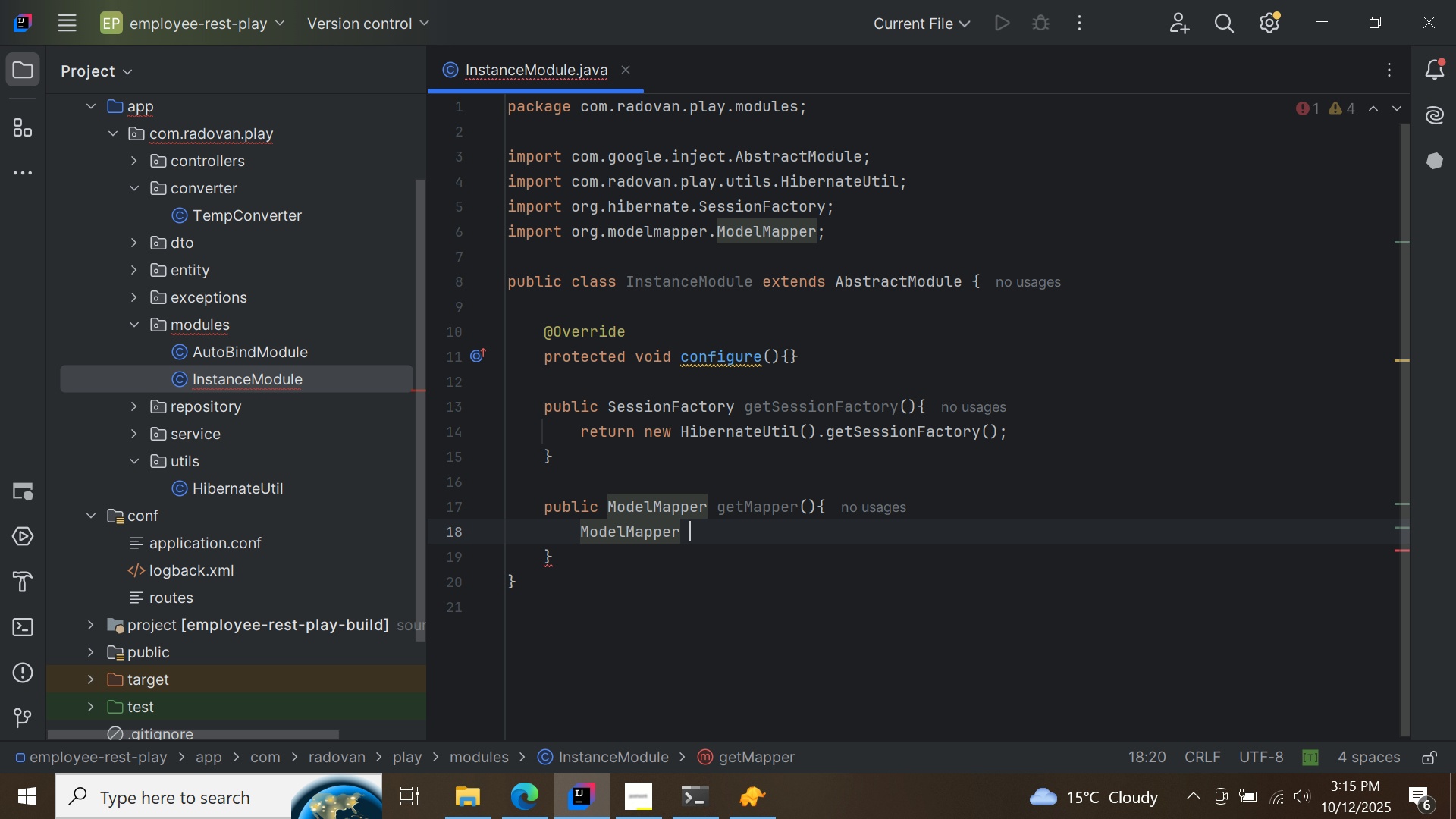 
type( returnValue = new M)
 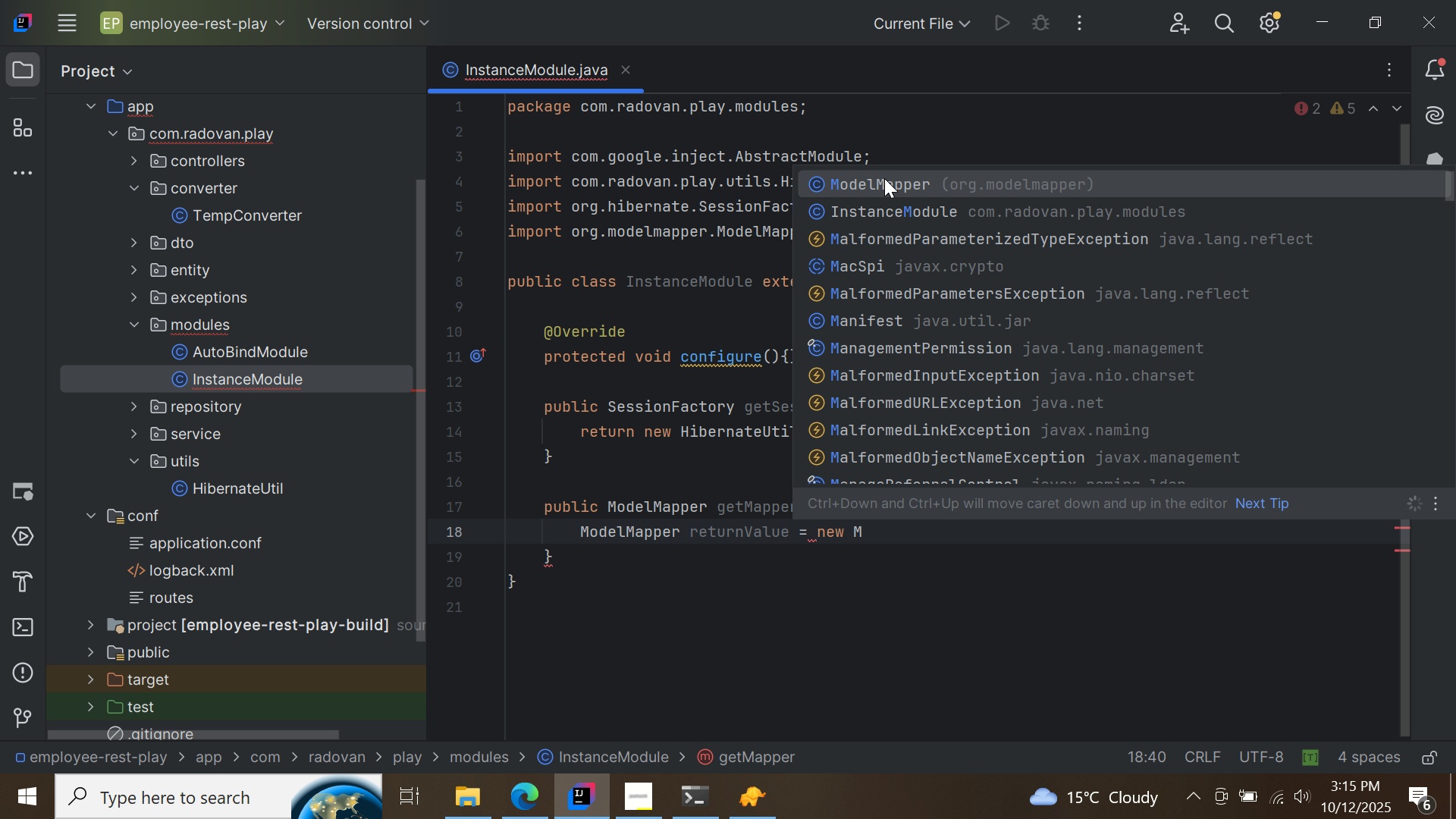 
double_click([884, 178])
 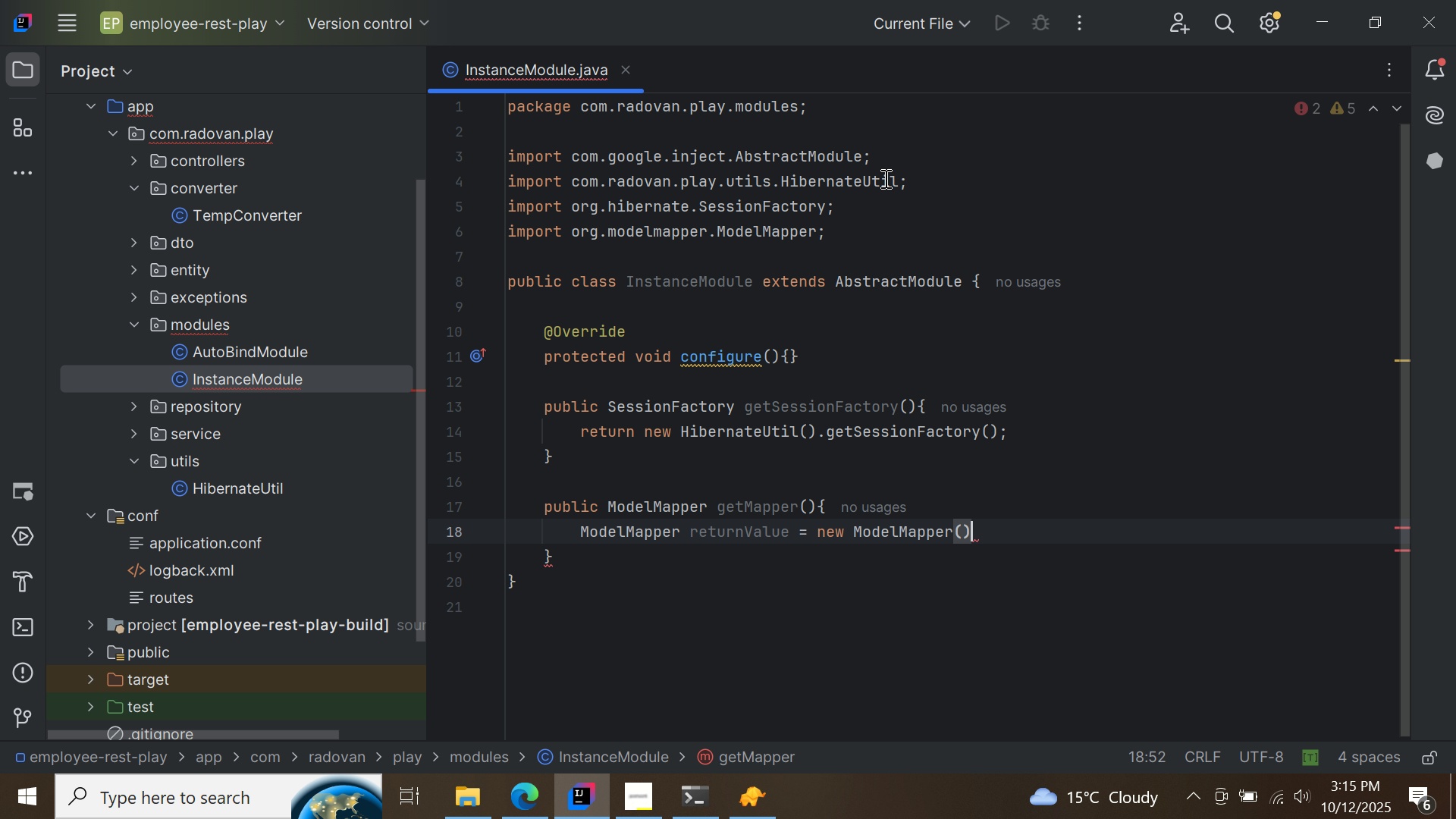 
key(Semicolon)
 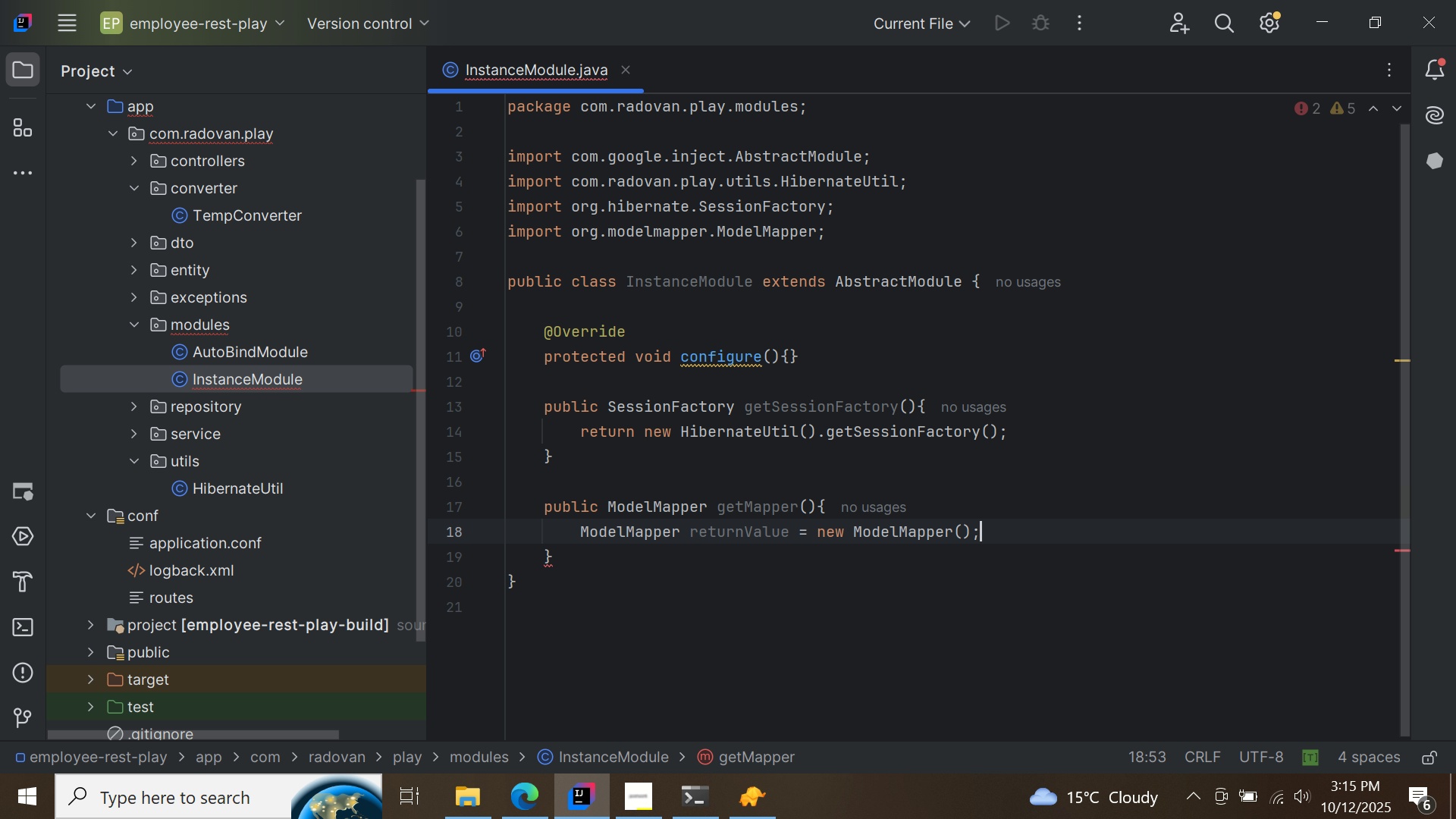 
key(Enter)
 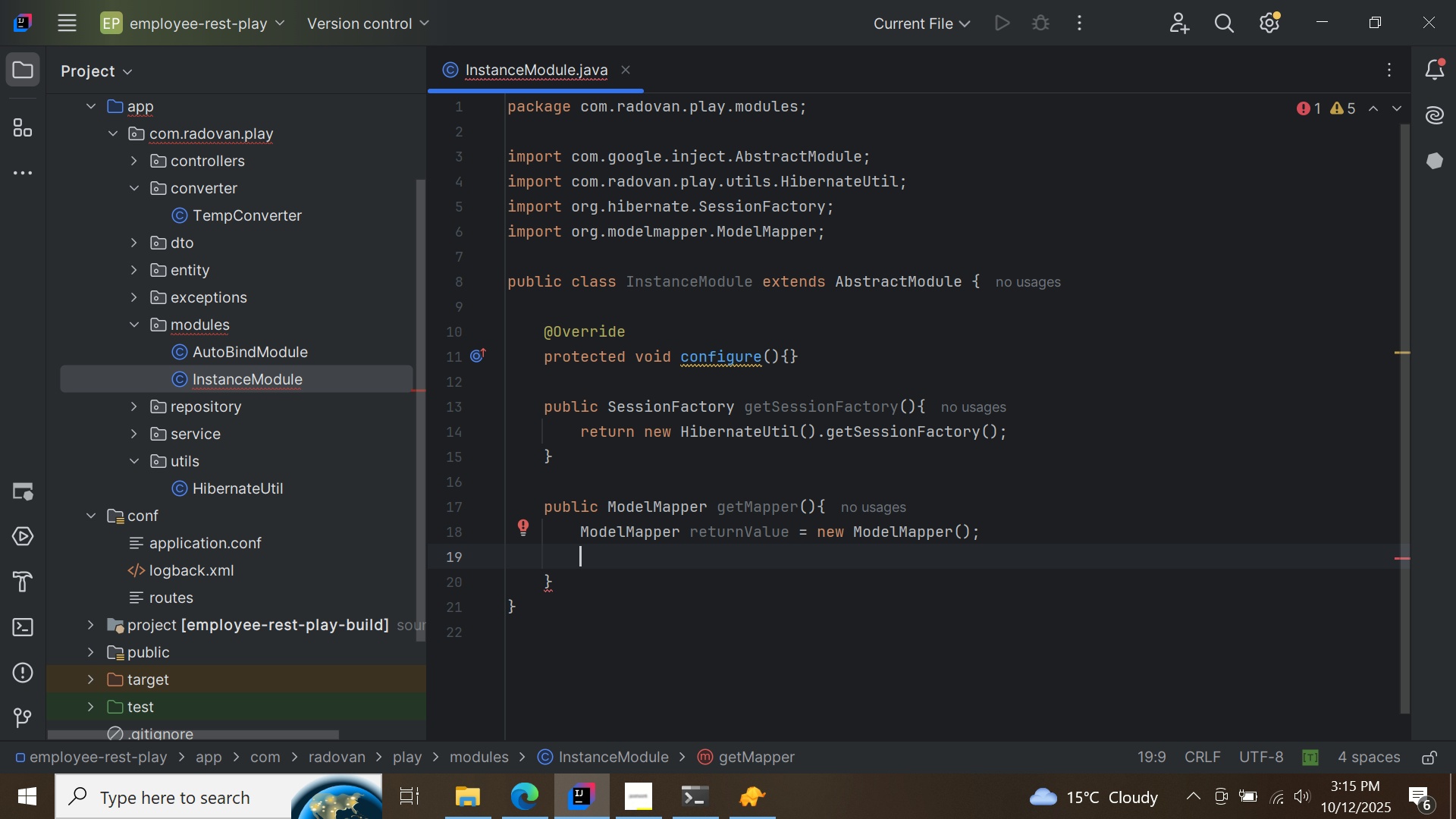 
type(ret)
 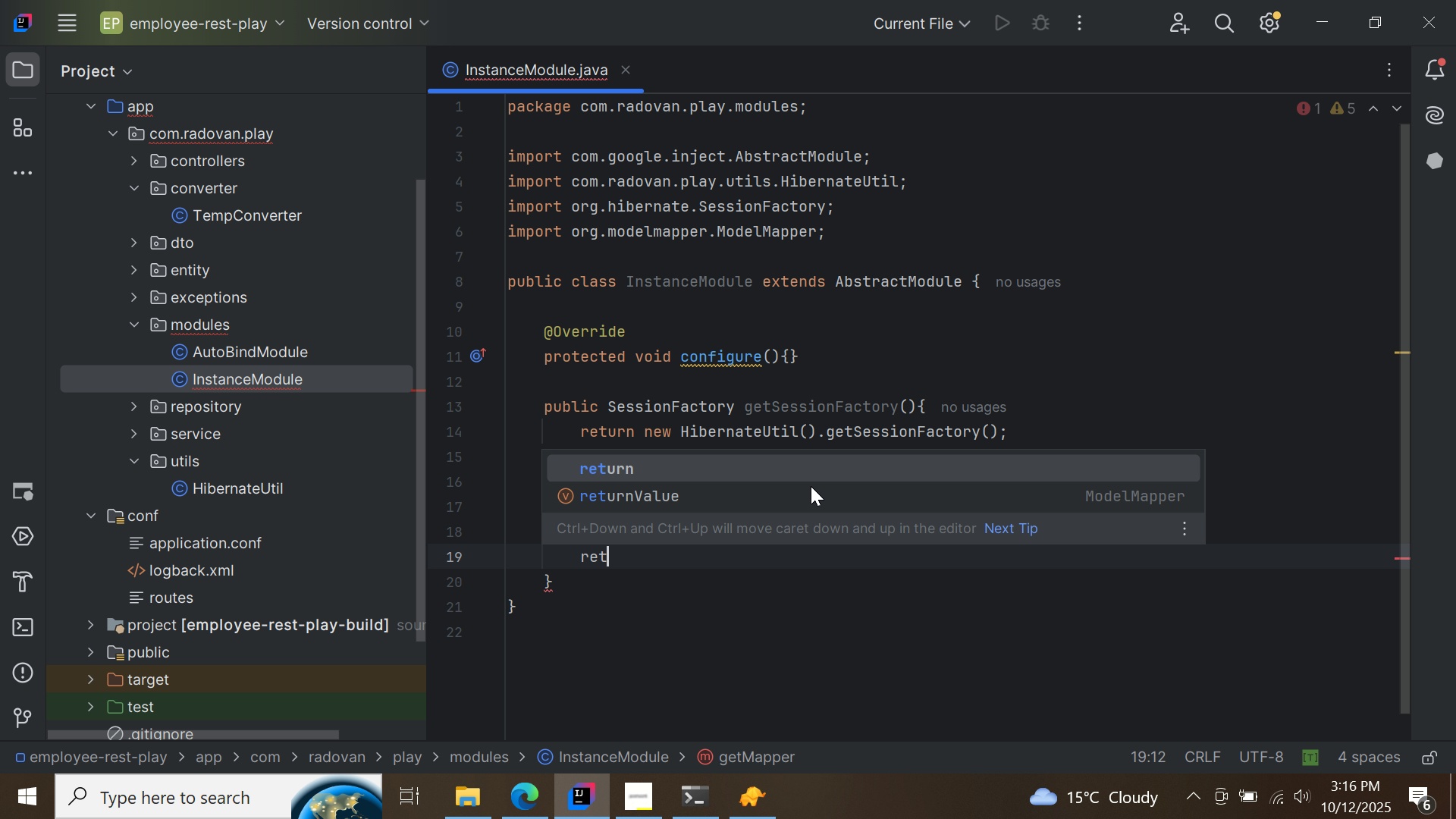 
double_click([806, 490])
 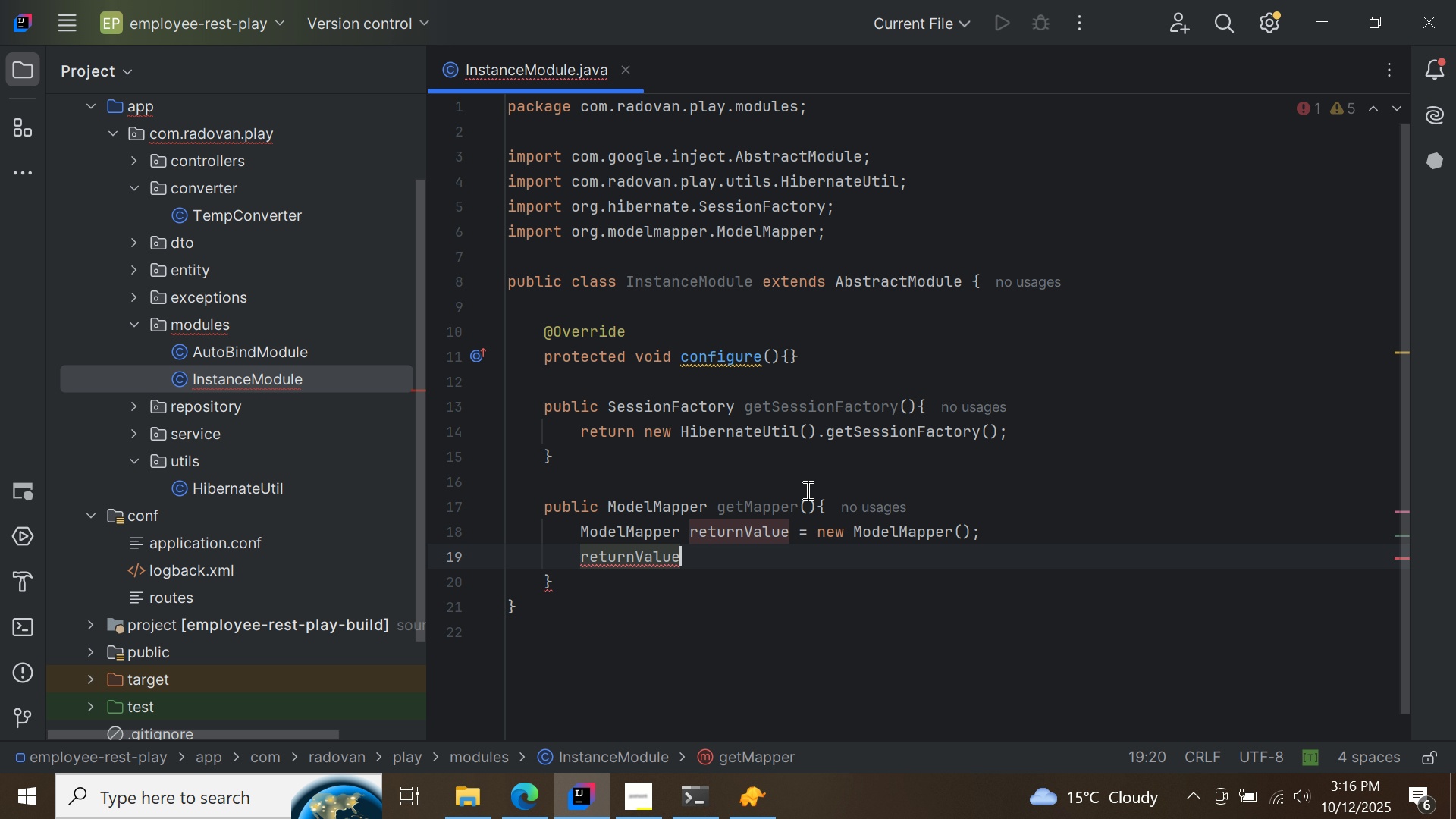 
type(.get)
 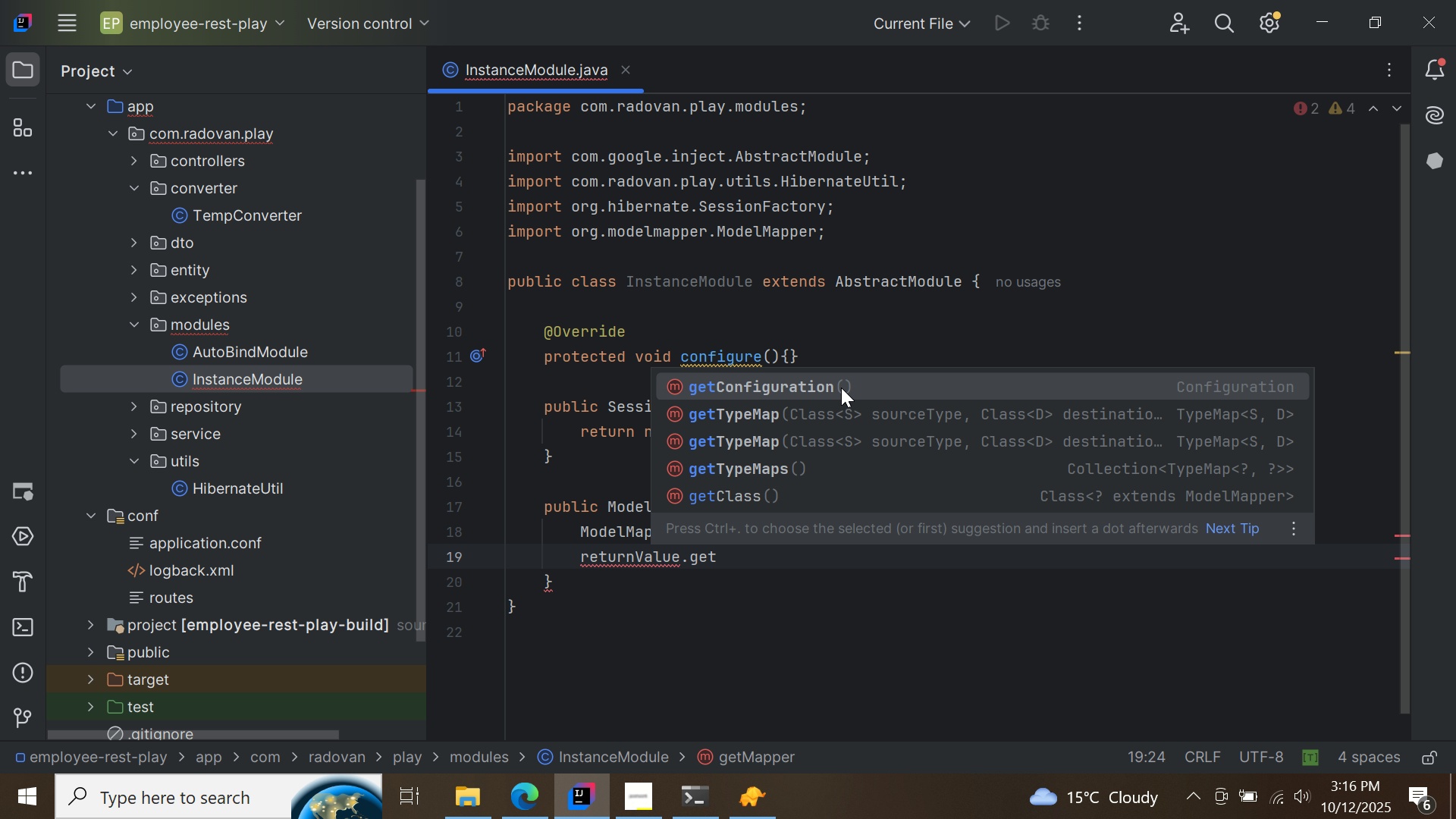 
double_click([841, 388])
 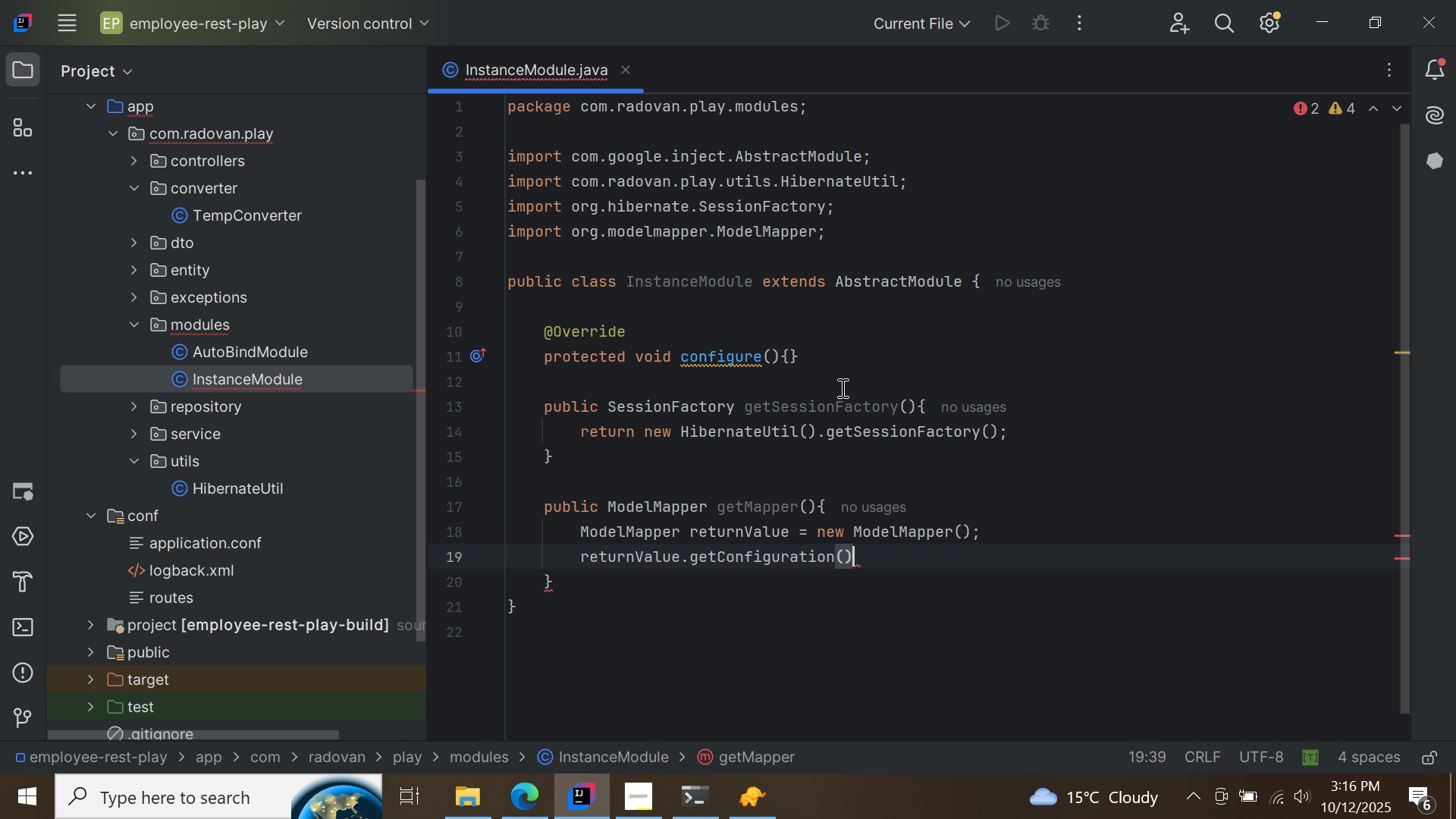 
key(Enter)
 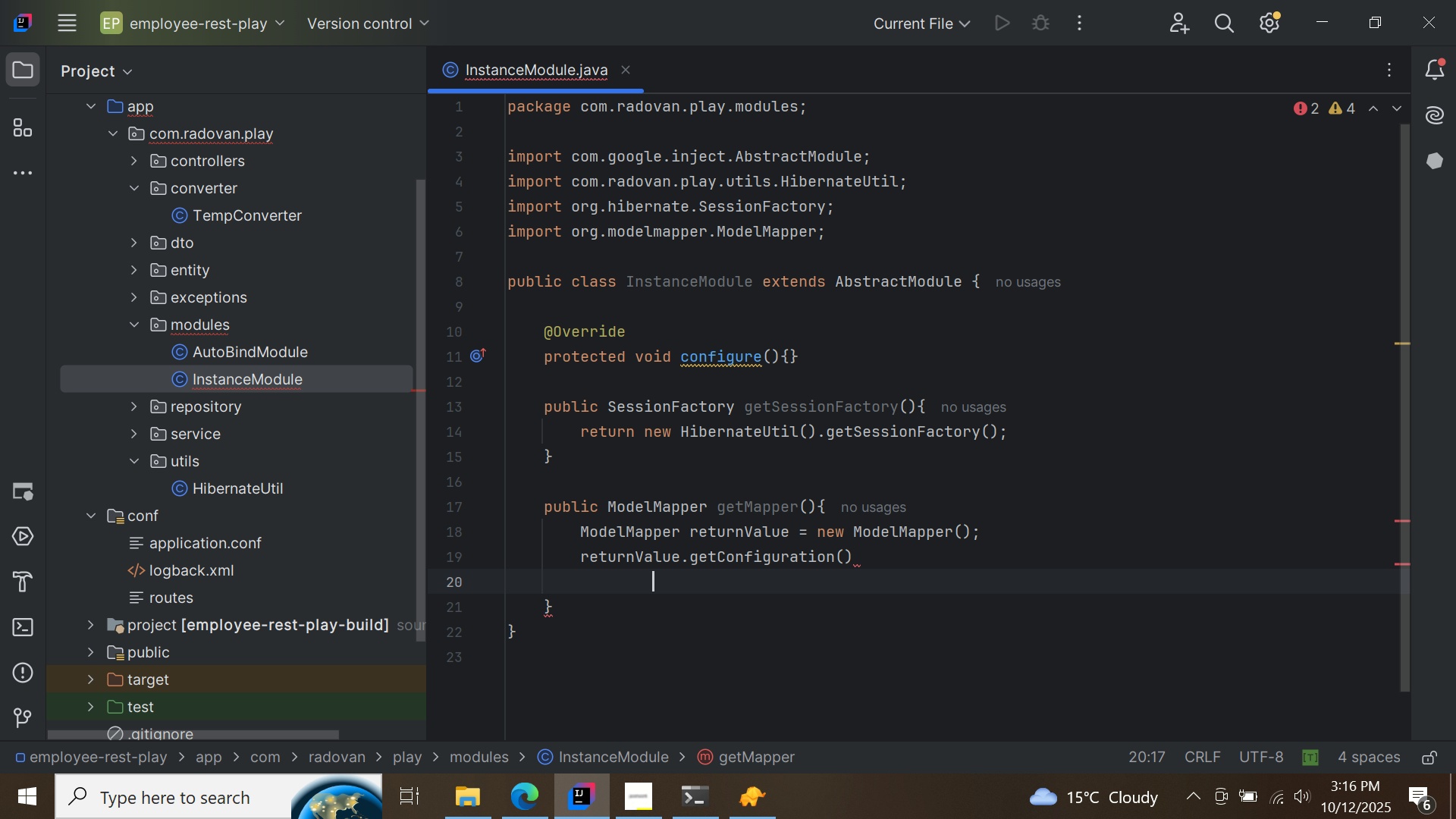 
type(.seta)
 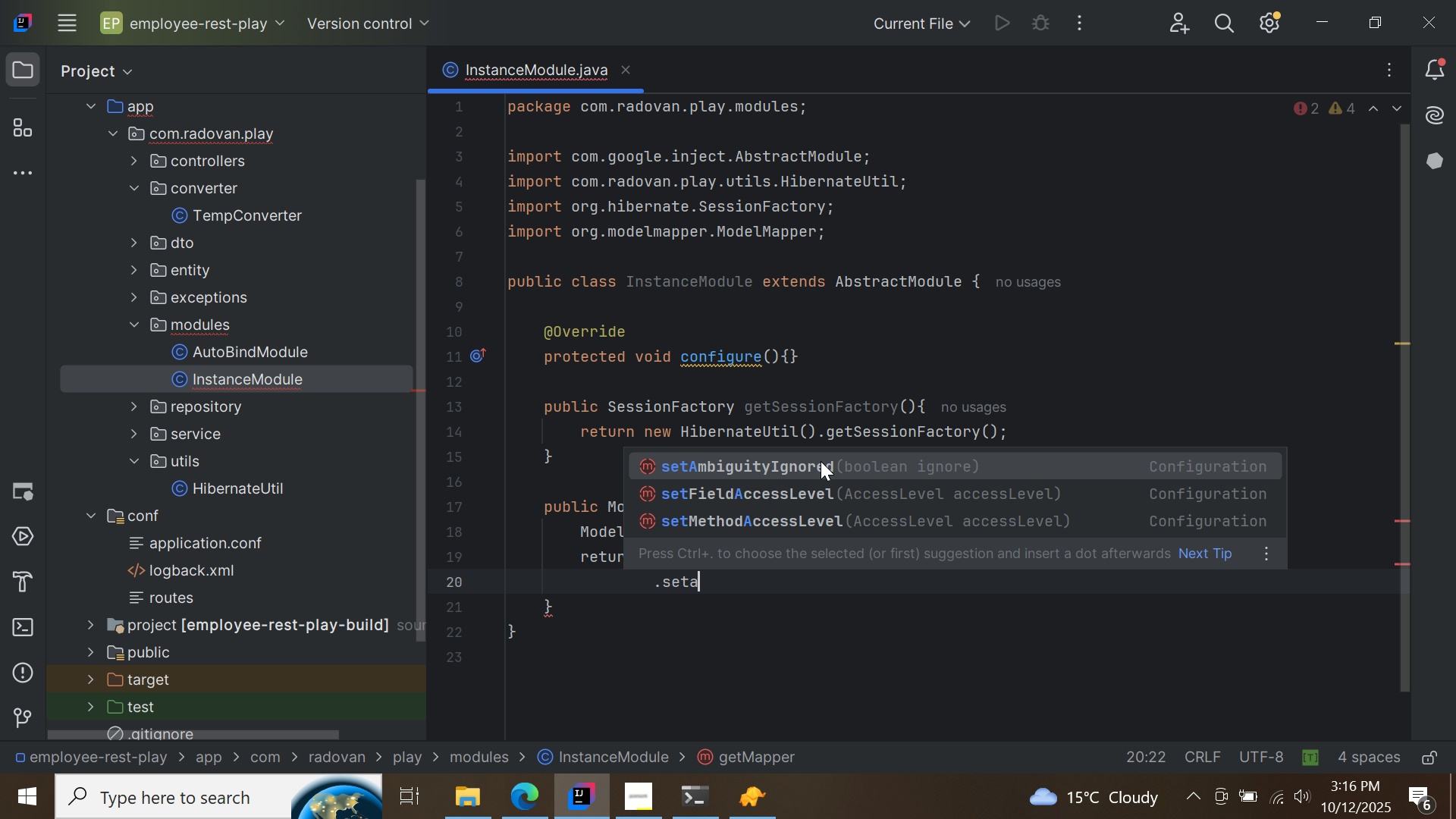 
double_click([821, 461])
 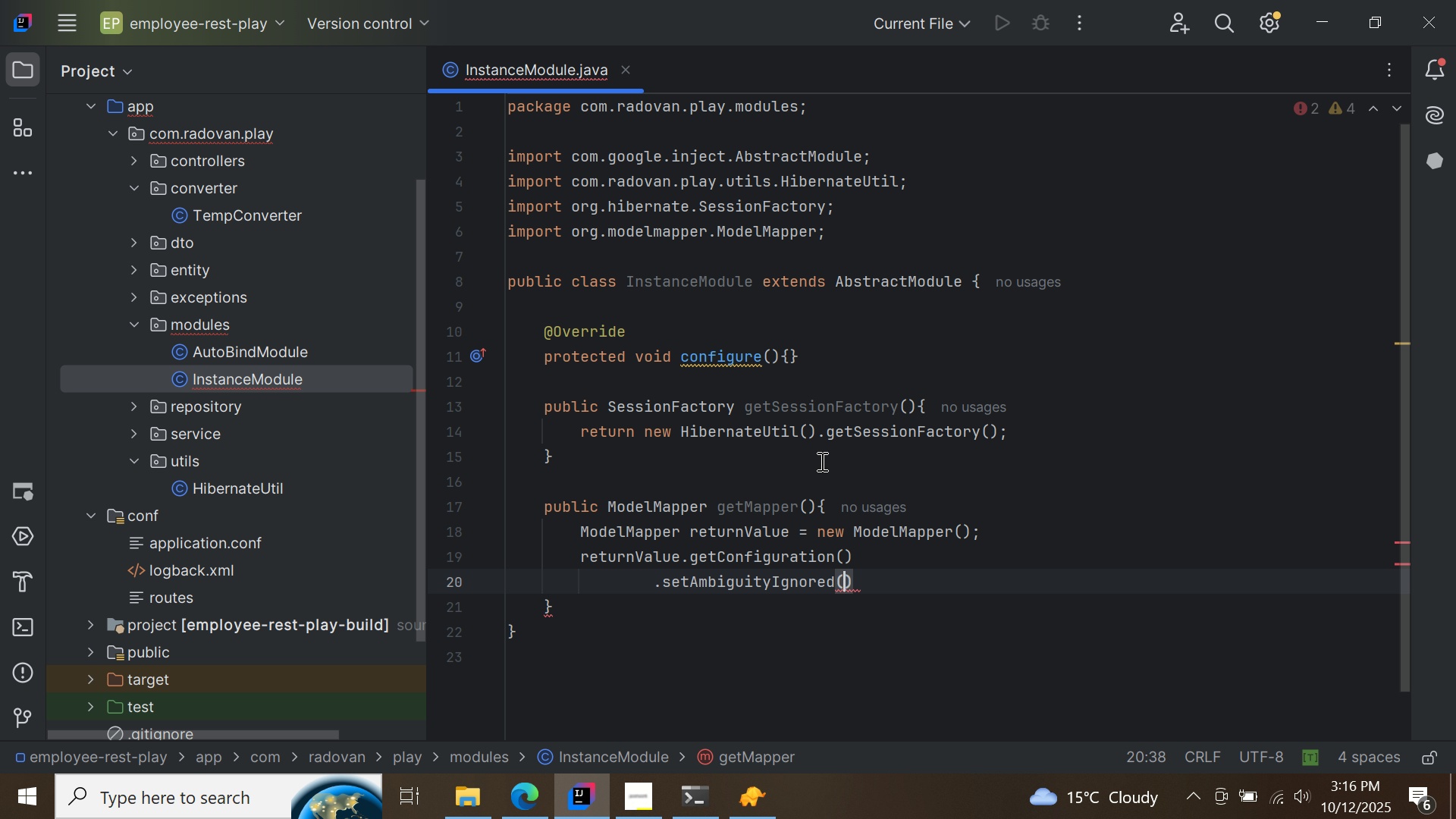 
type(true)
 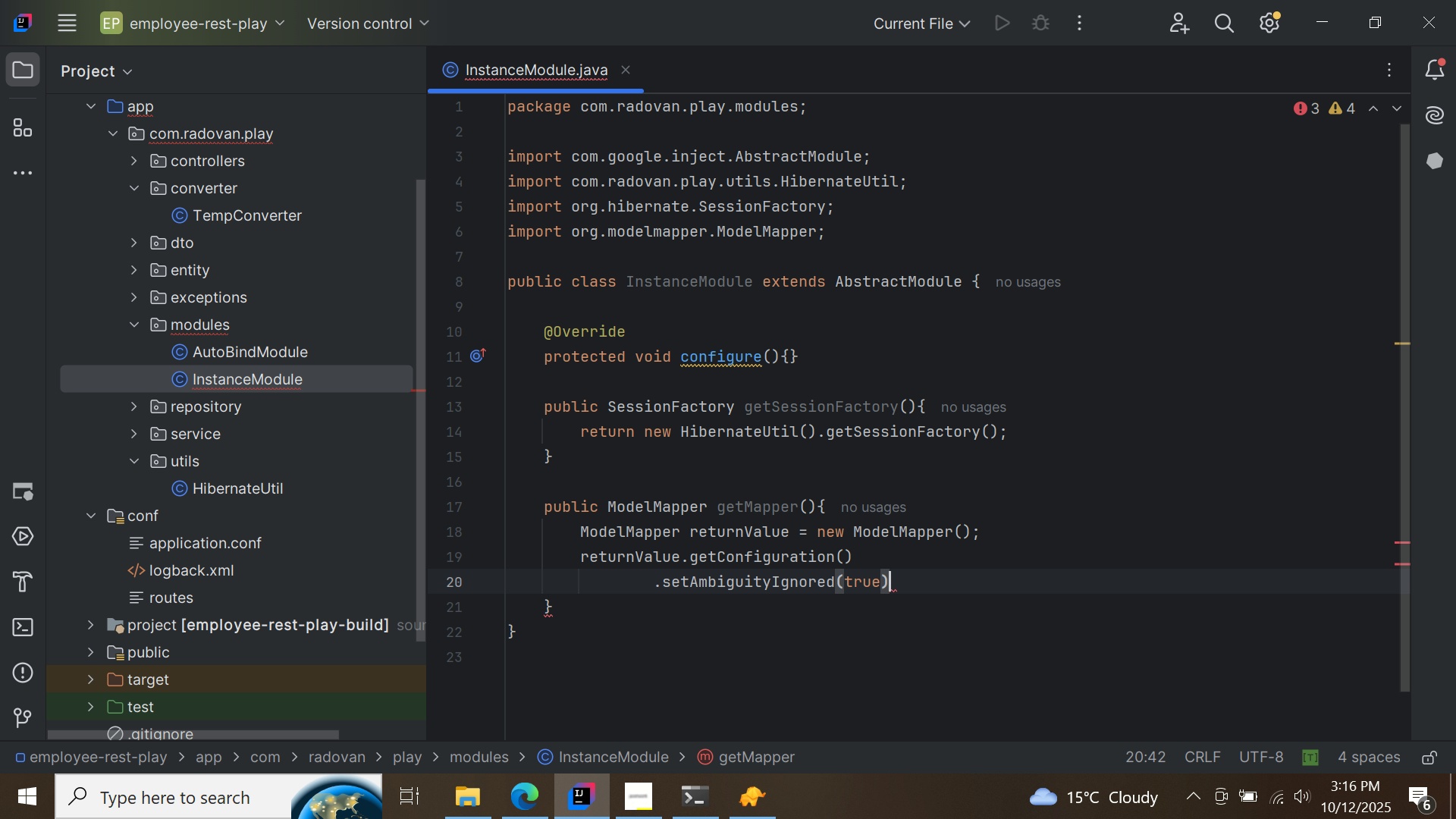 
key(ArrowRight)
 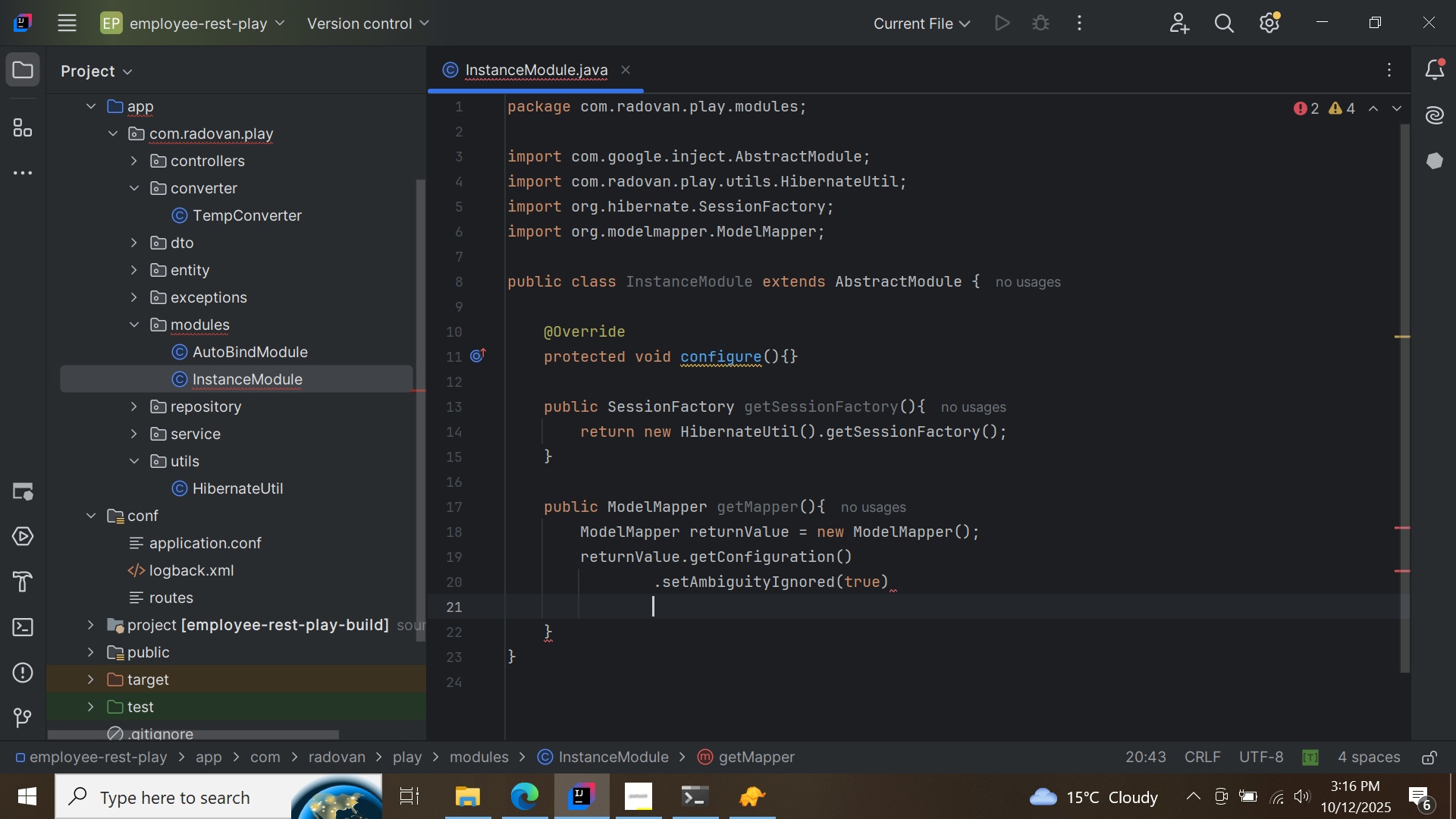 
key(Enter)
 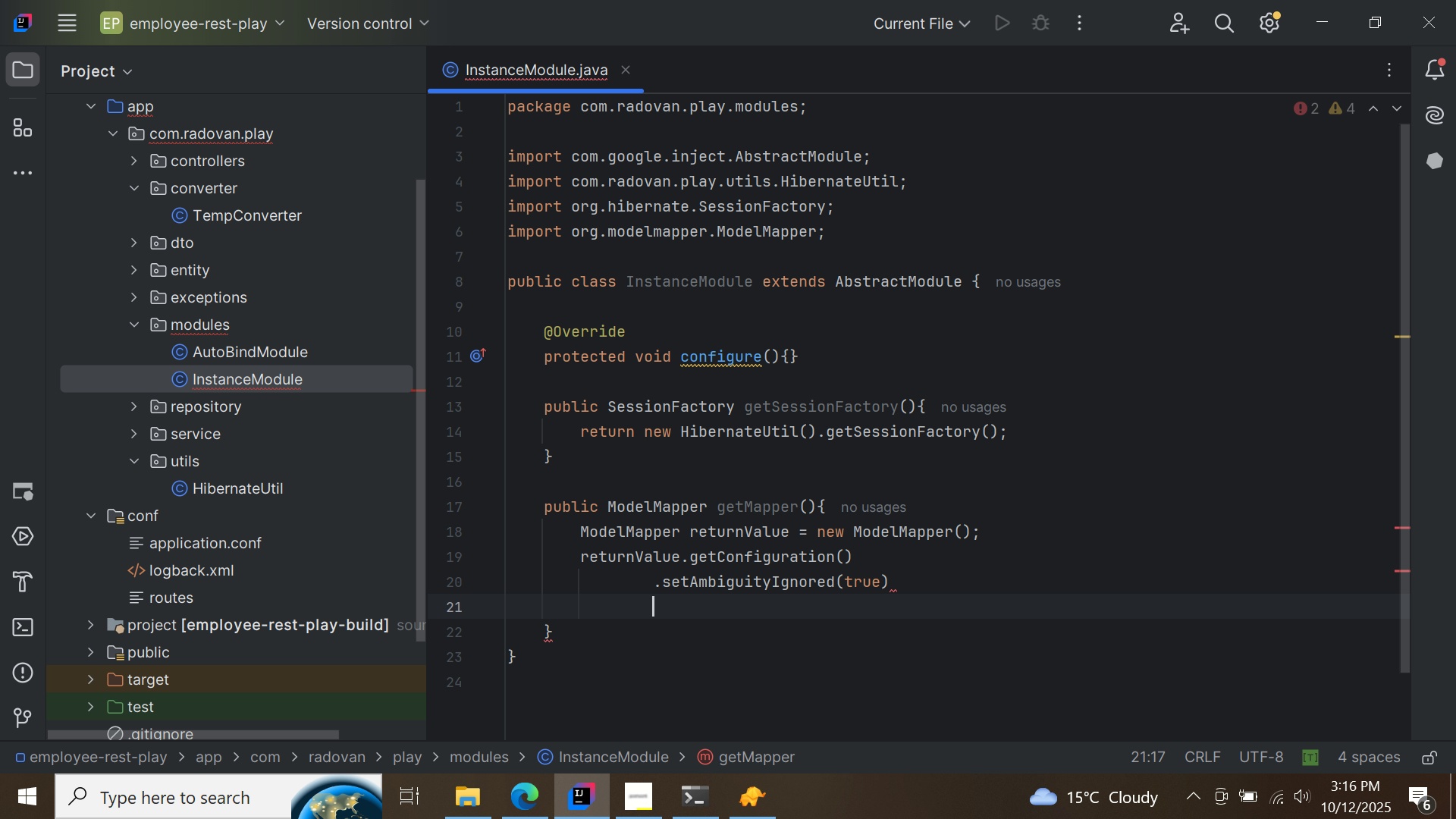 
type(.setf)
 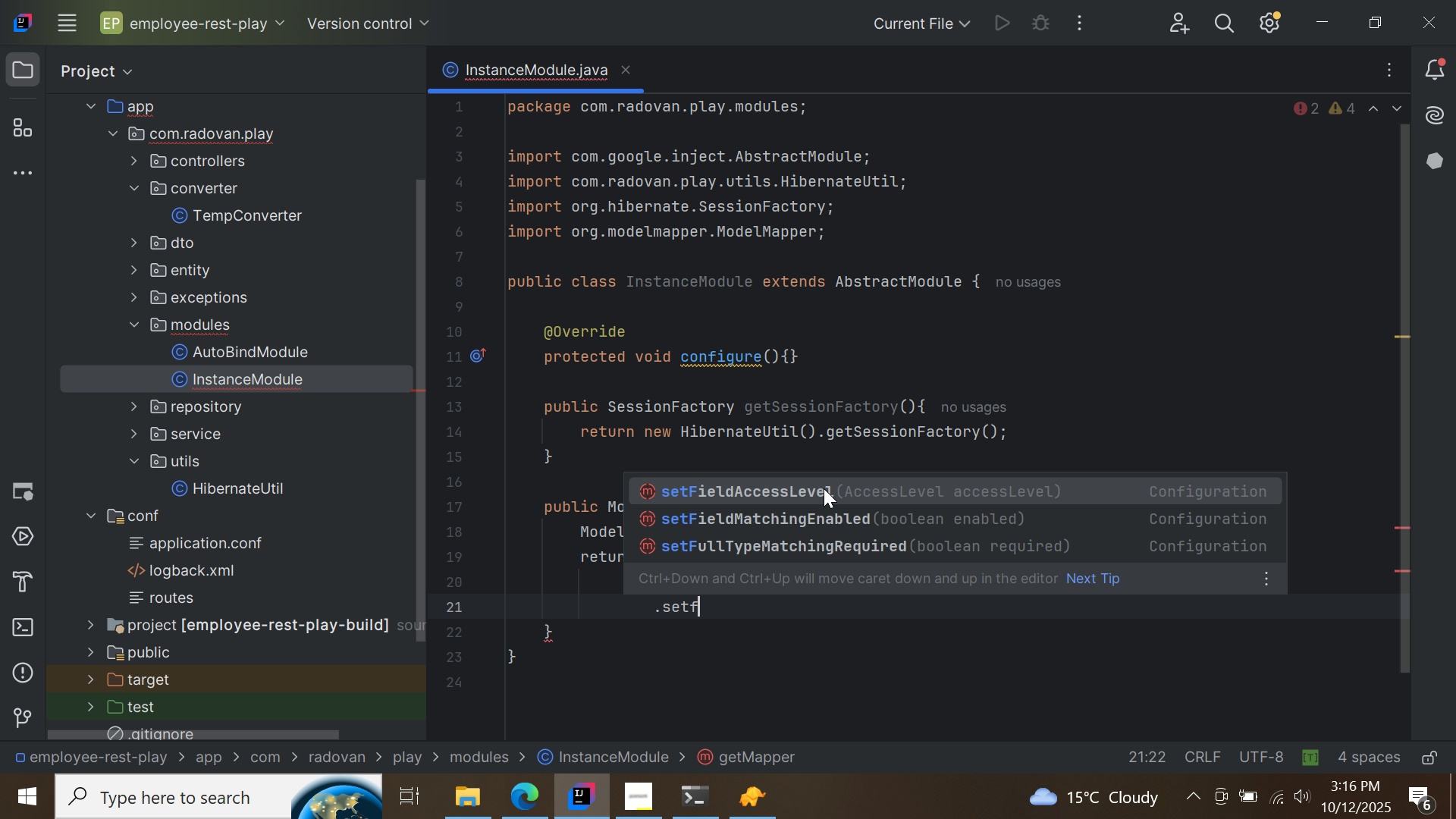 
double_click([824, 488])
 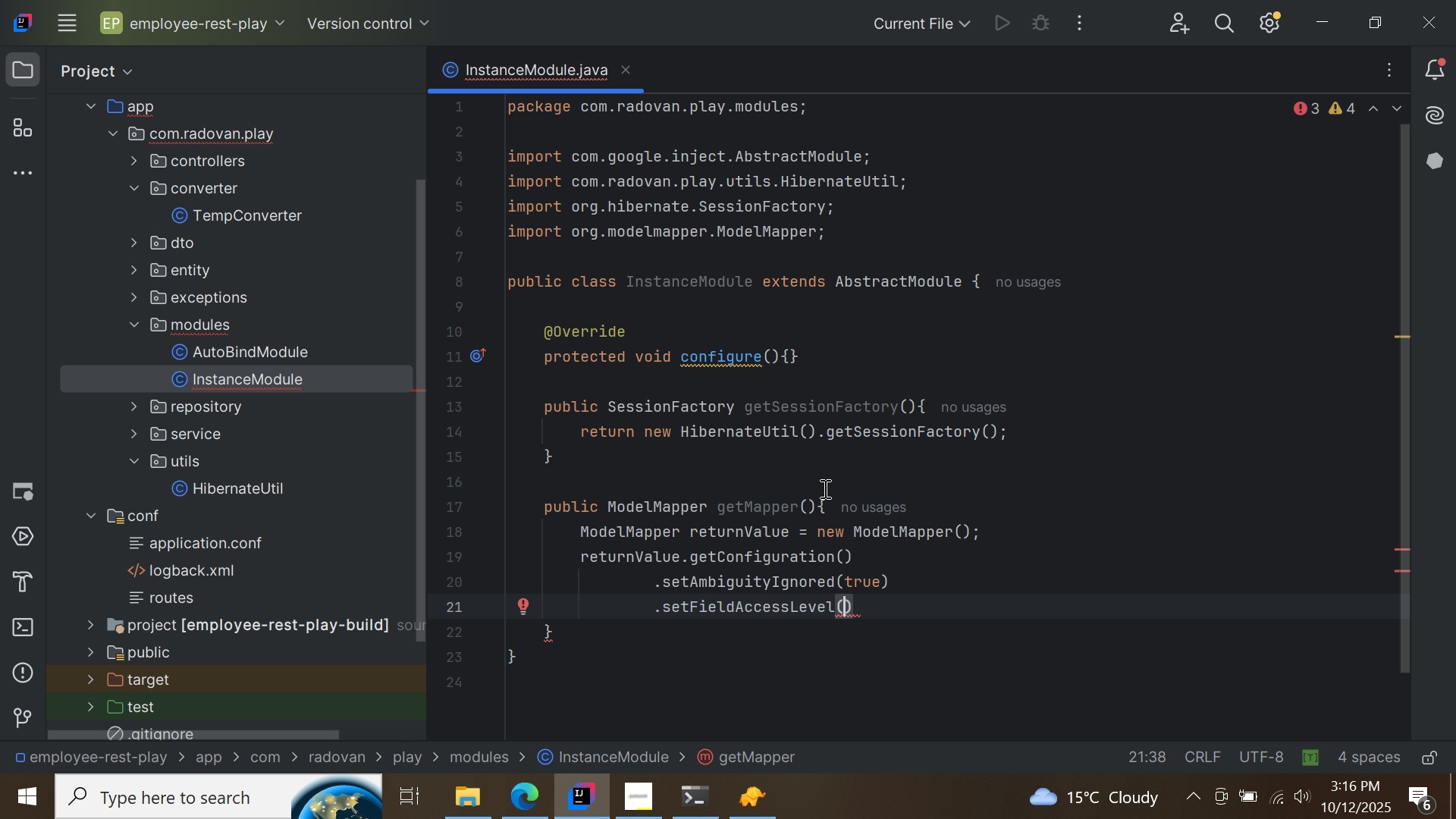 
key(Control+ControlLeft)
 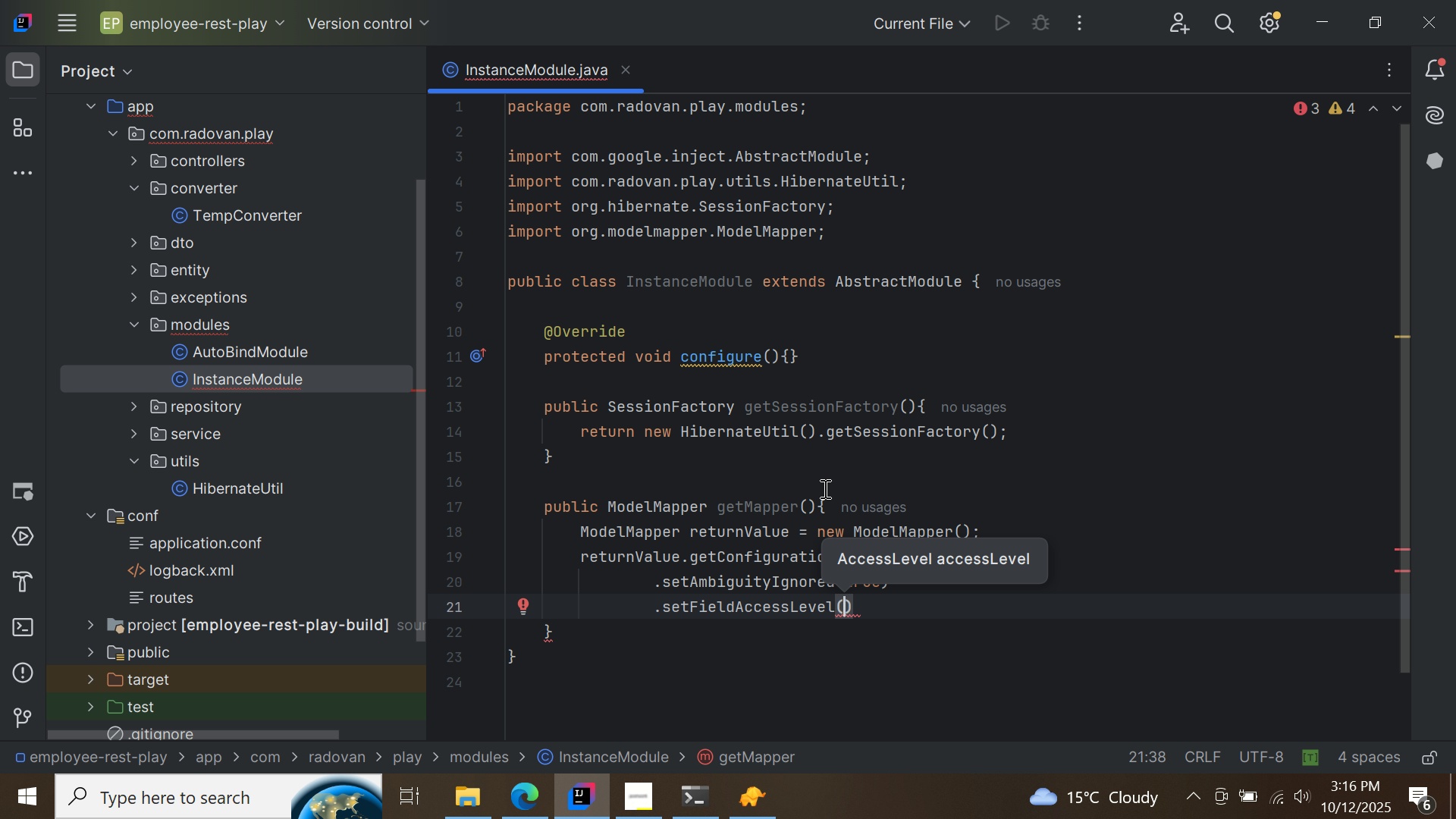 
key(Control+Space)
 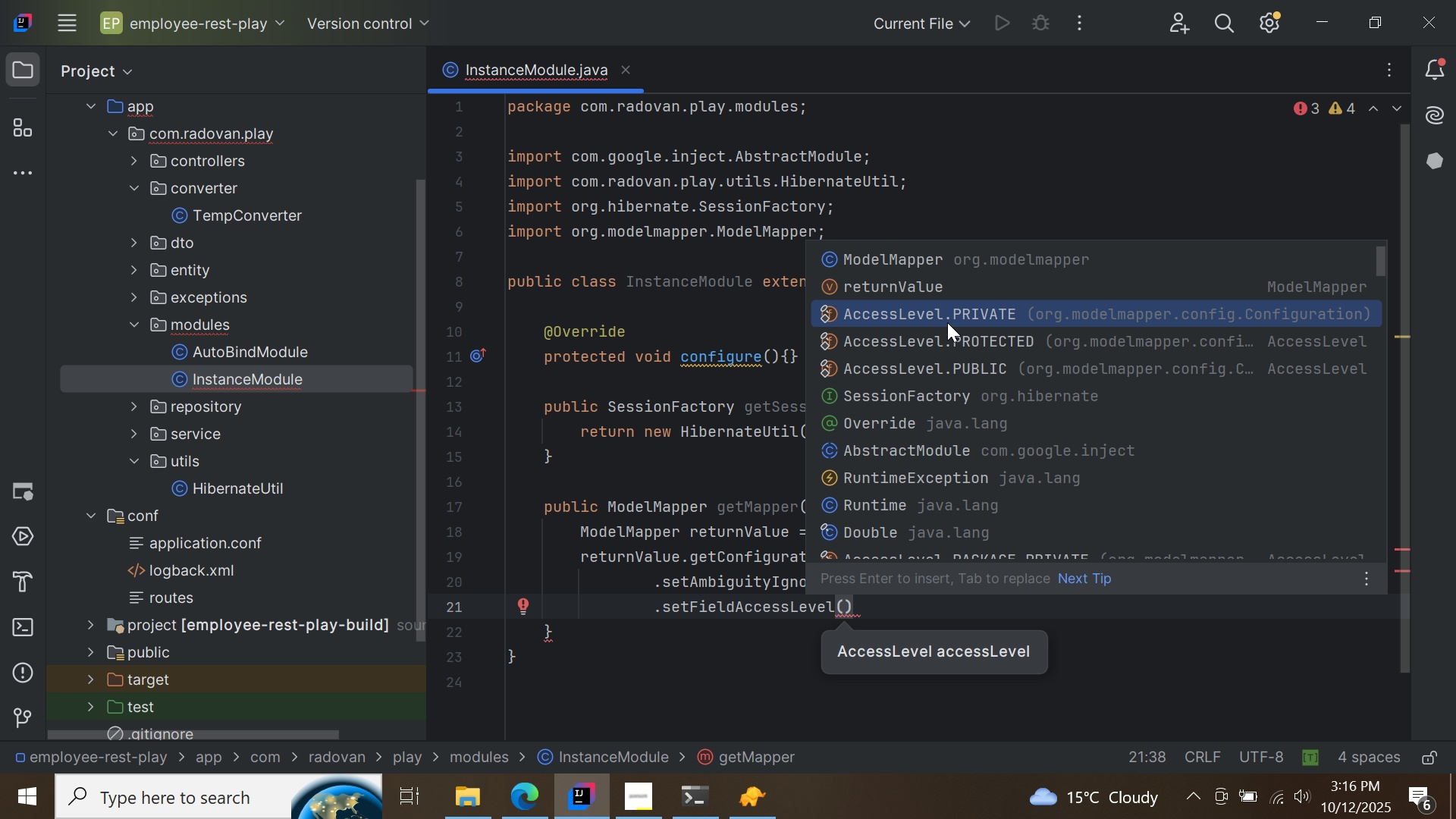 
double_click([947, 322])
 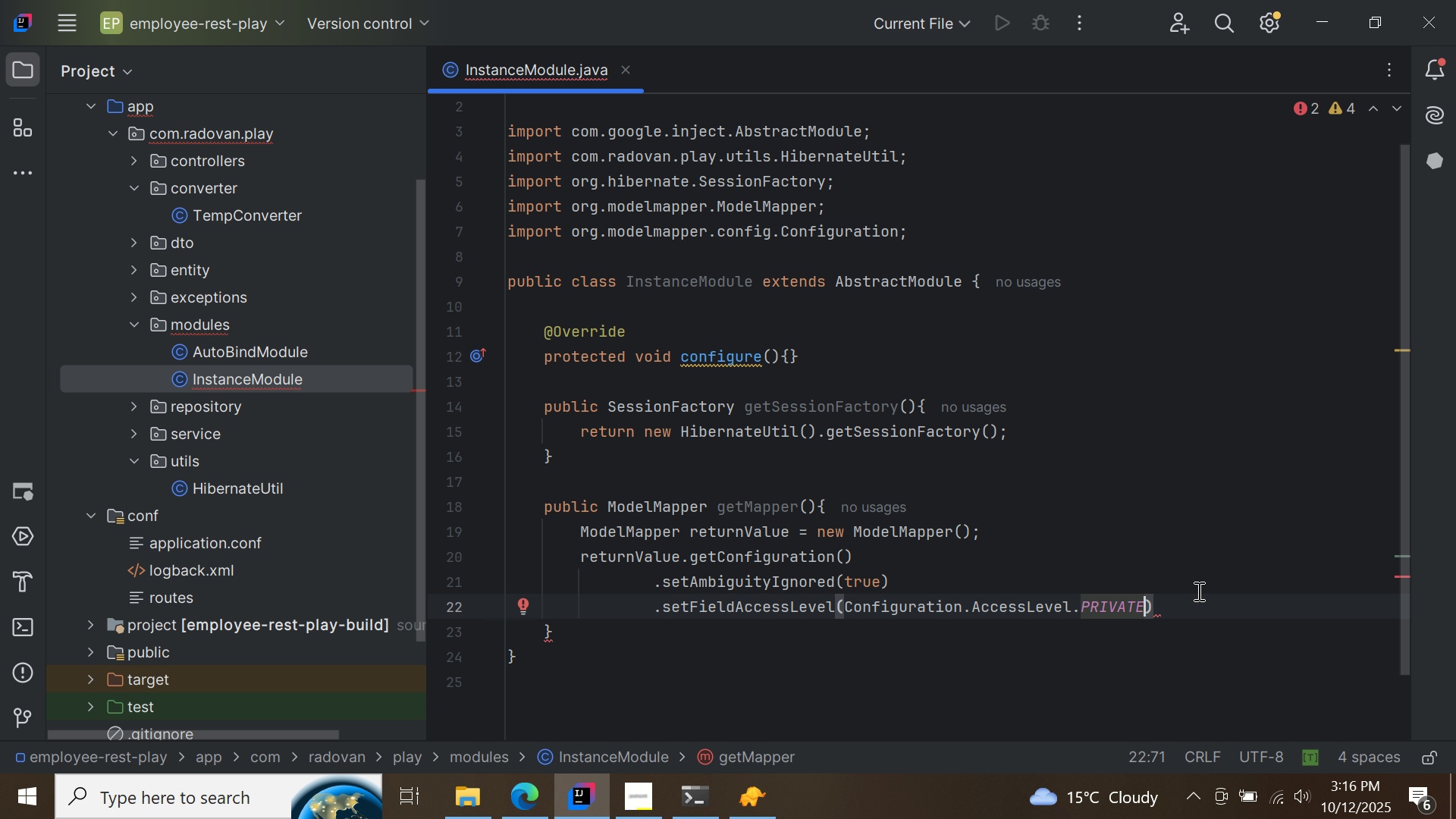 
left_click([1197, 591])
 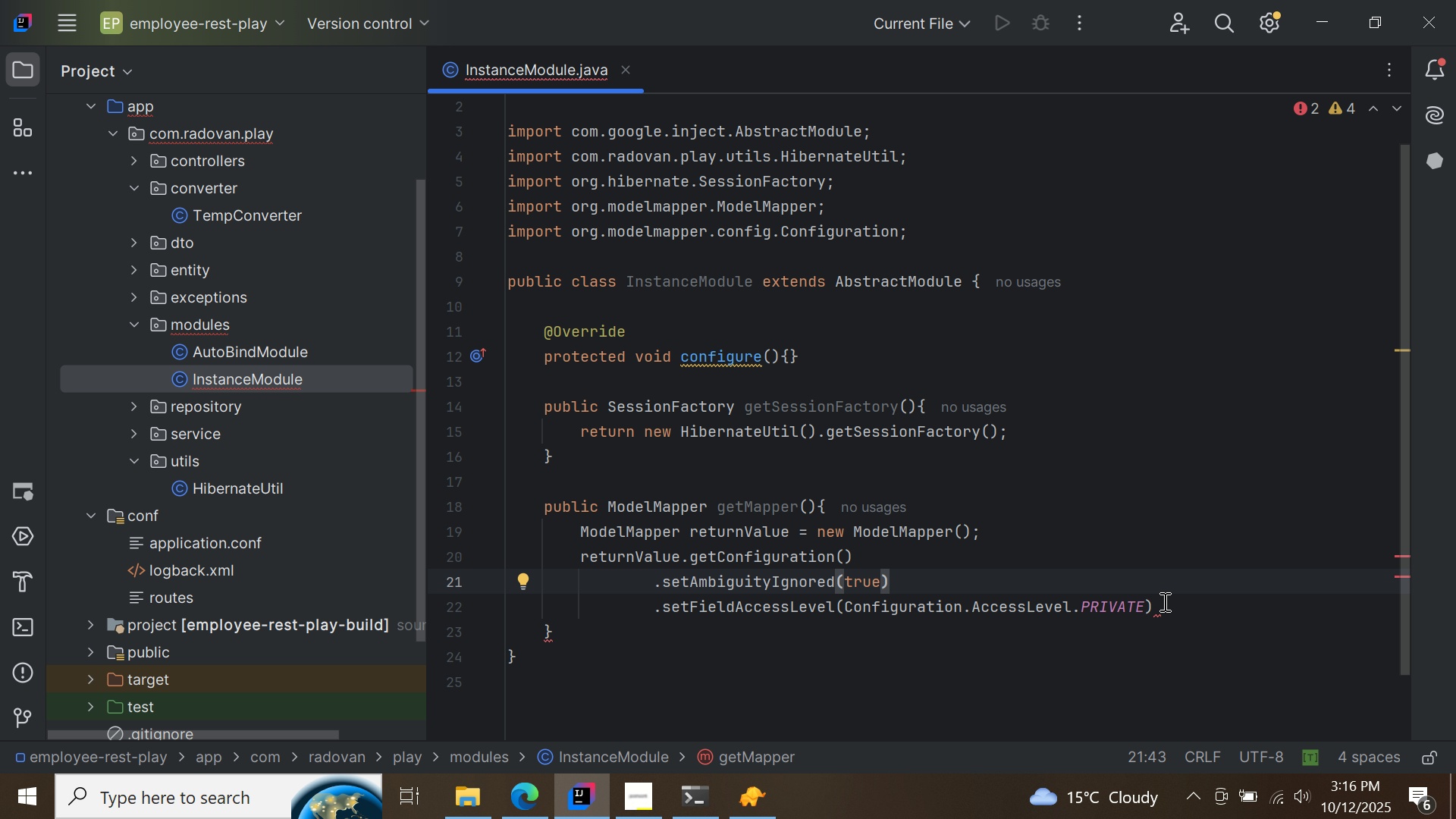 
left_click([1163, 601])
 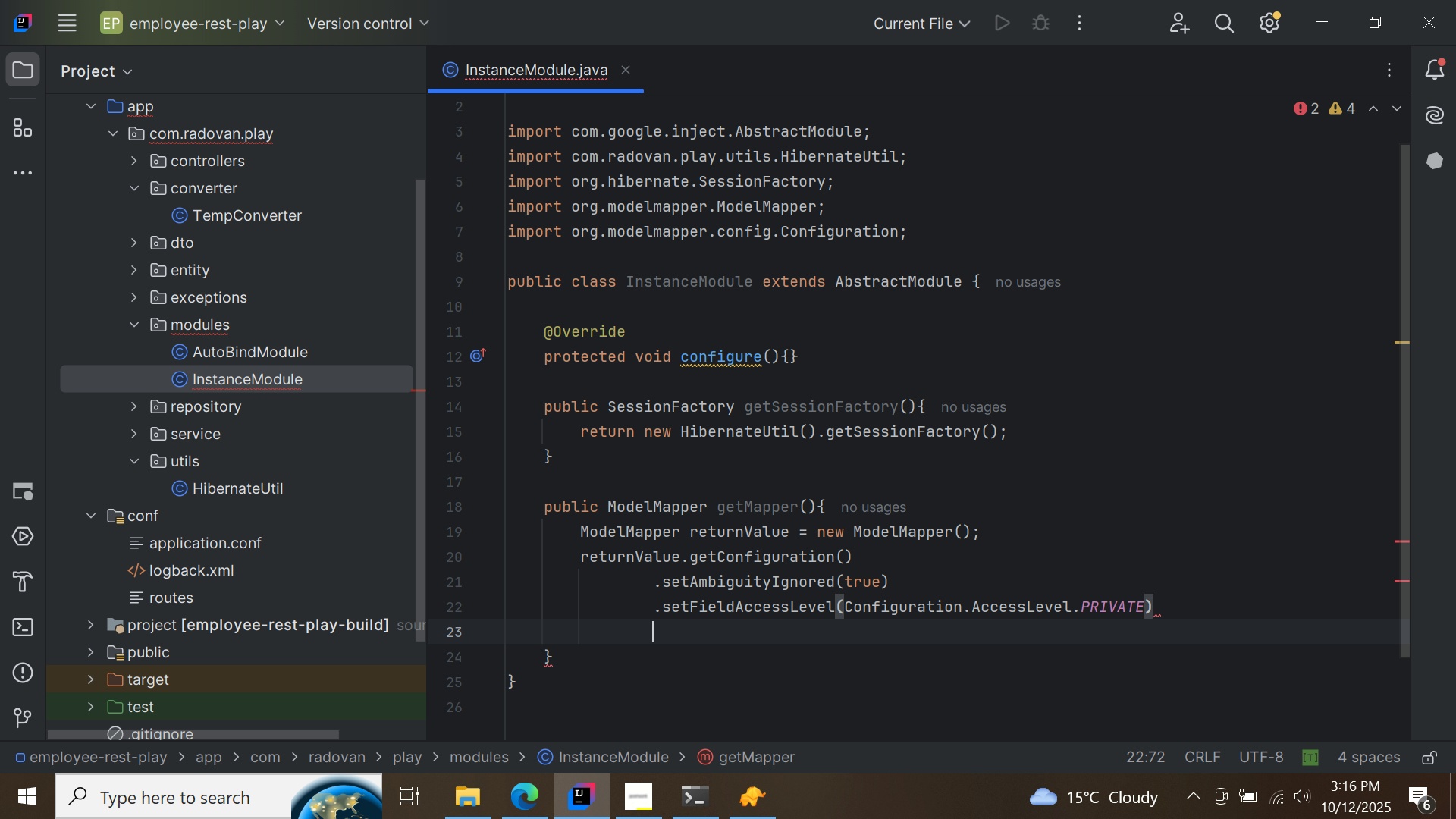 
key(Enter)
 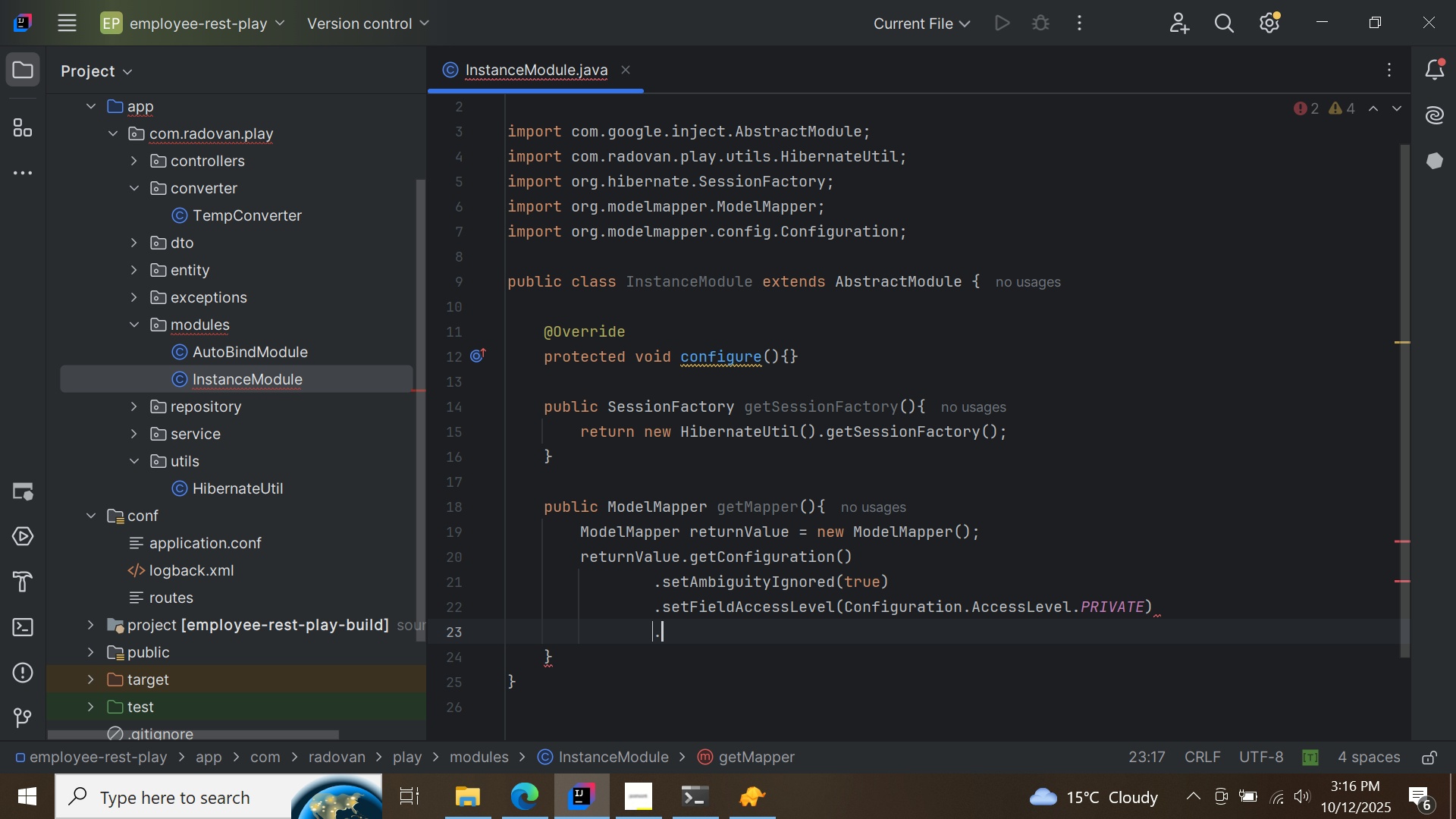 
type(.set)
 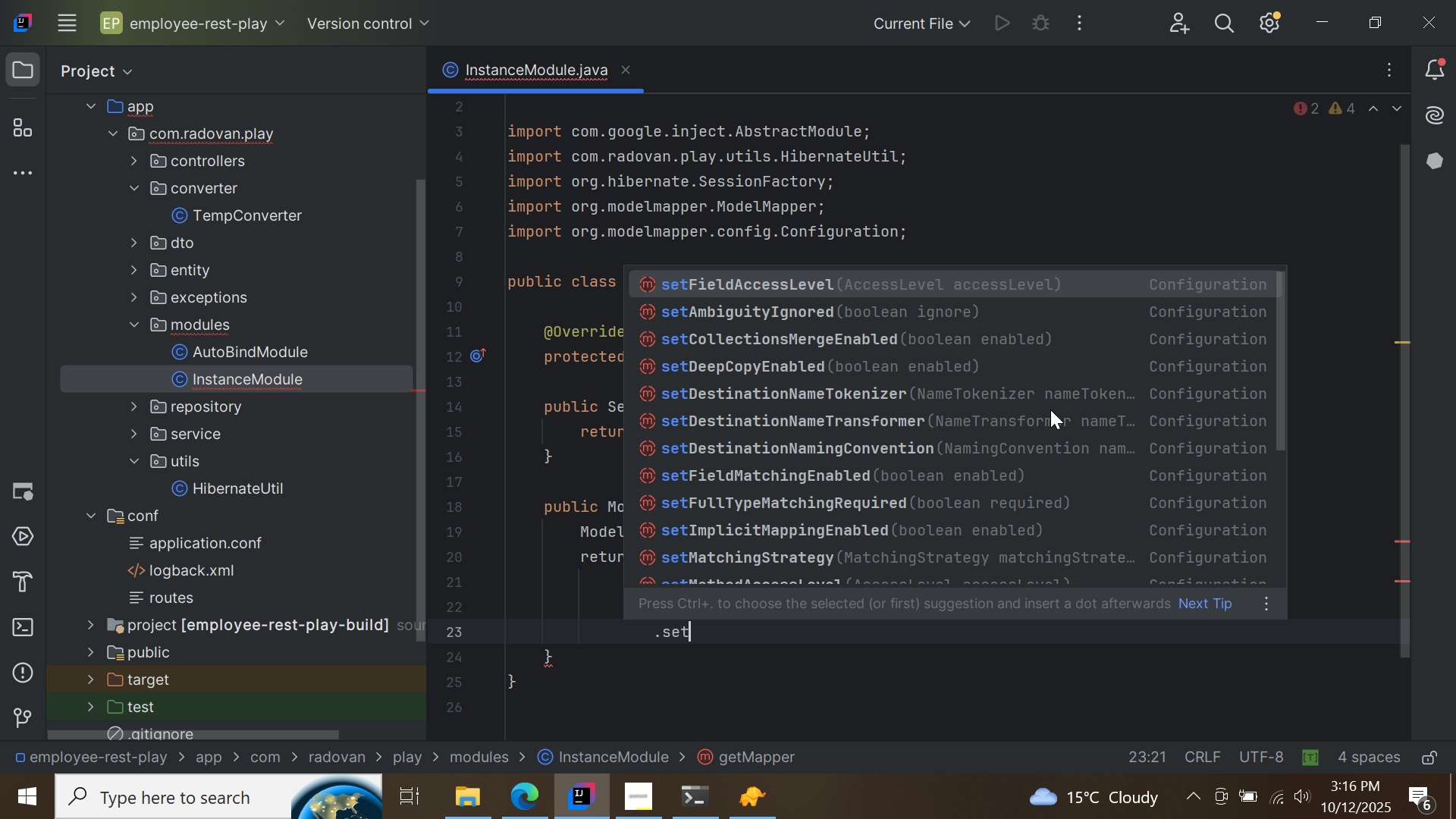 
wait(5.67)
 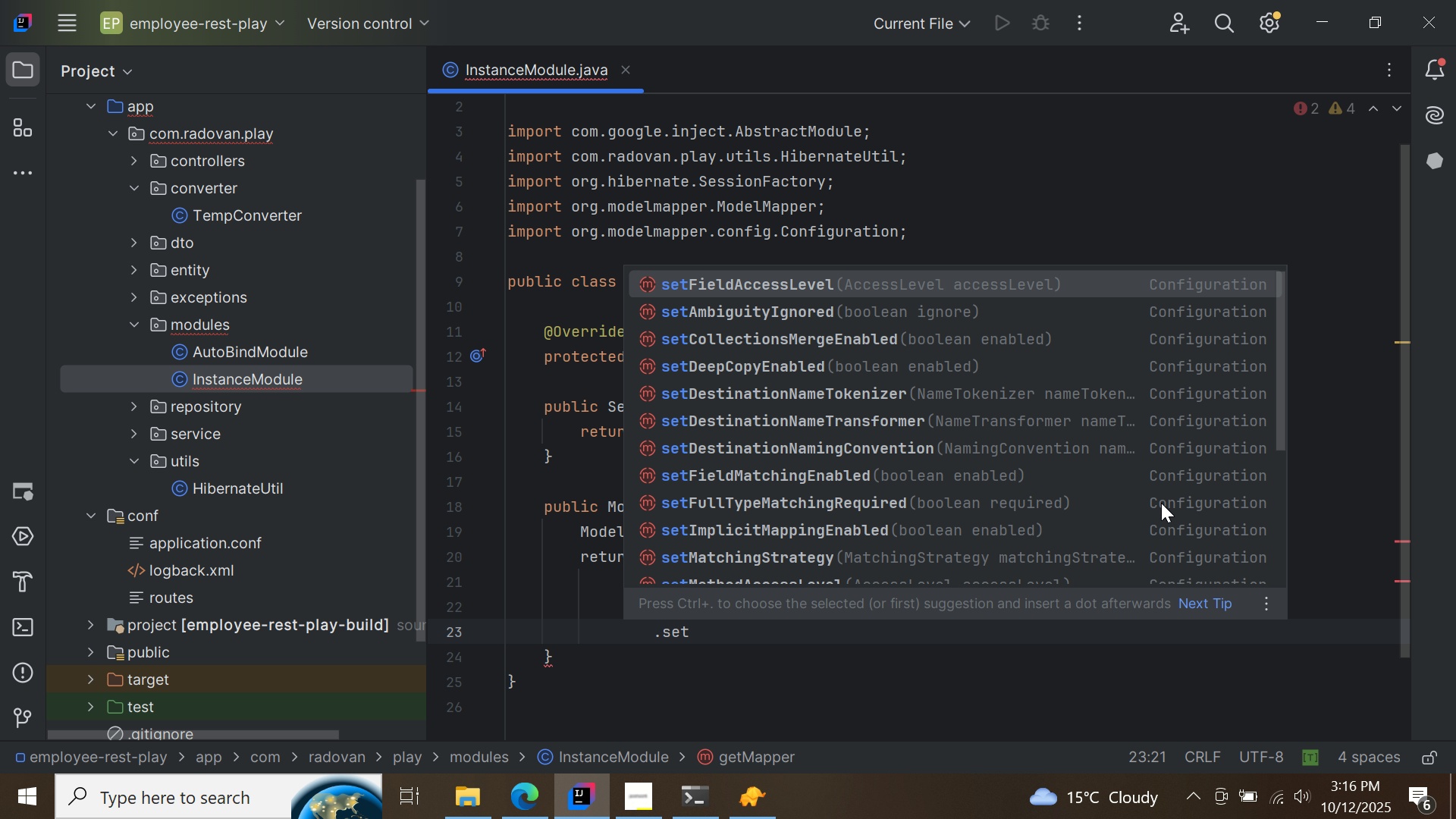 
double_click([963, 561])
 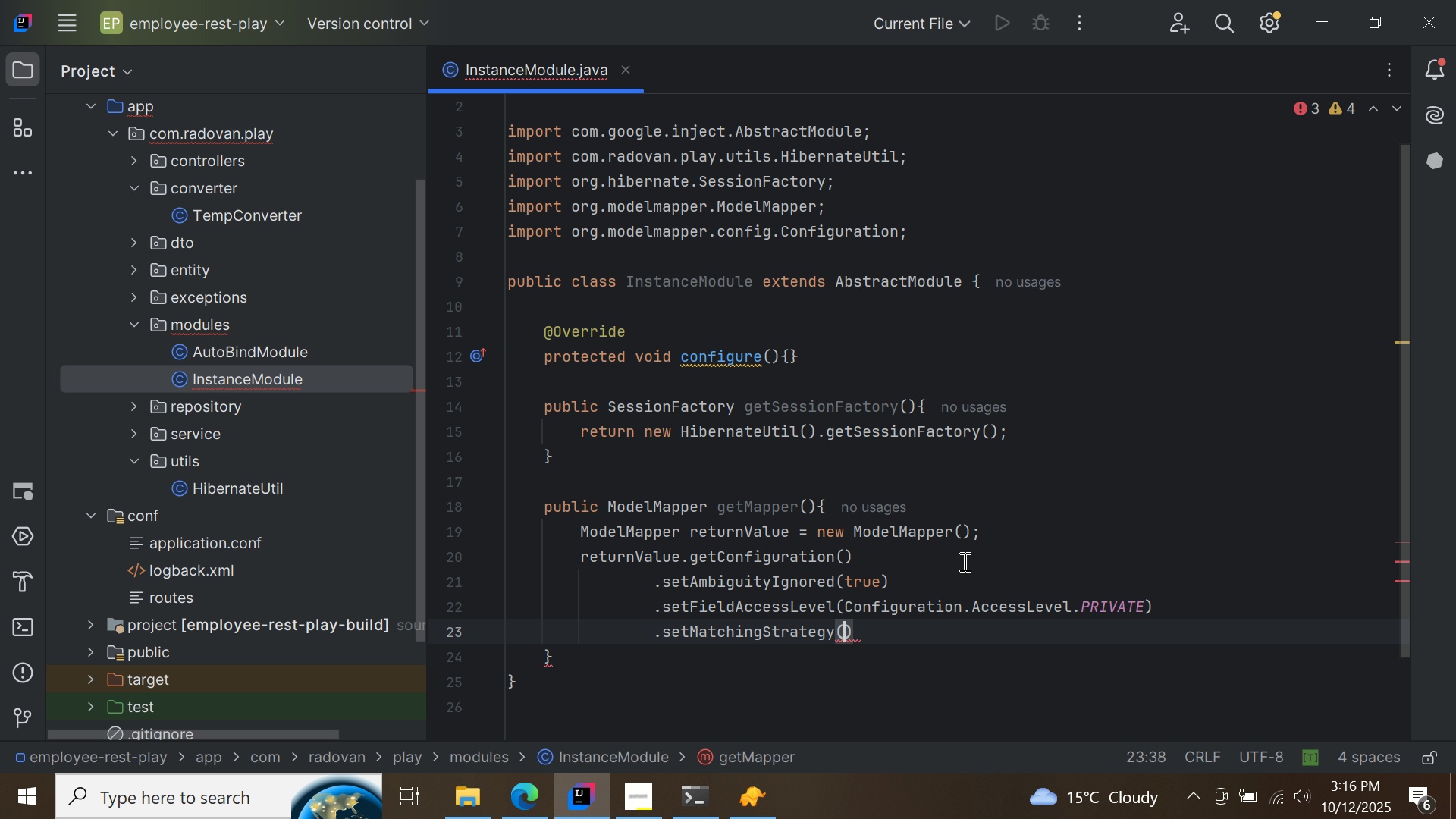 
type(Matc)
 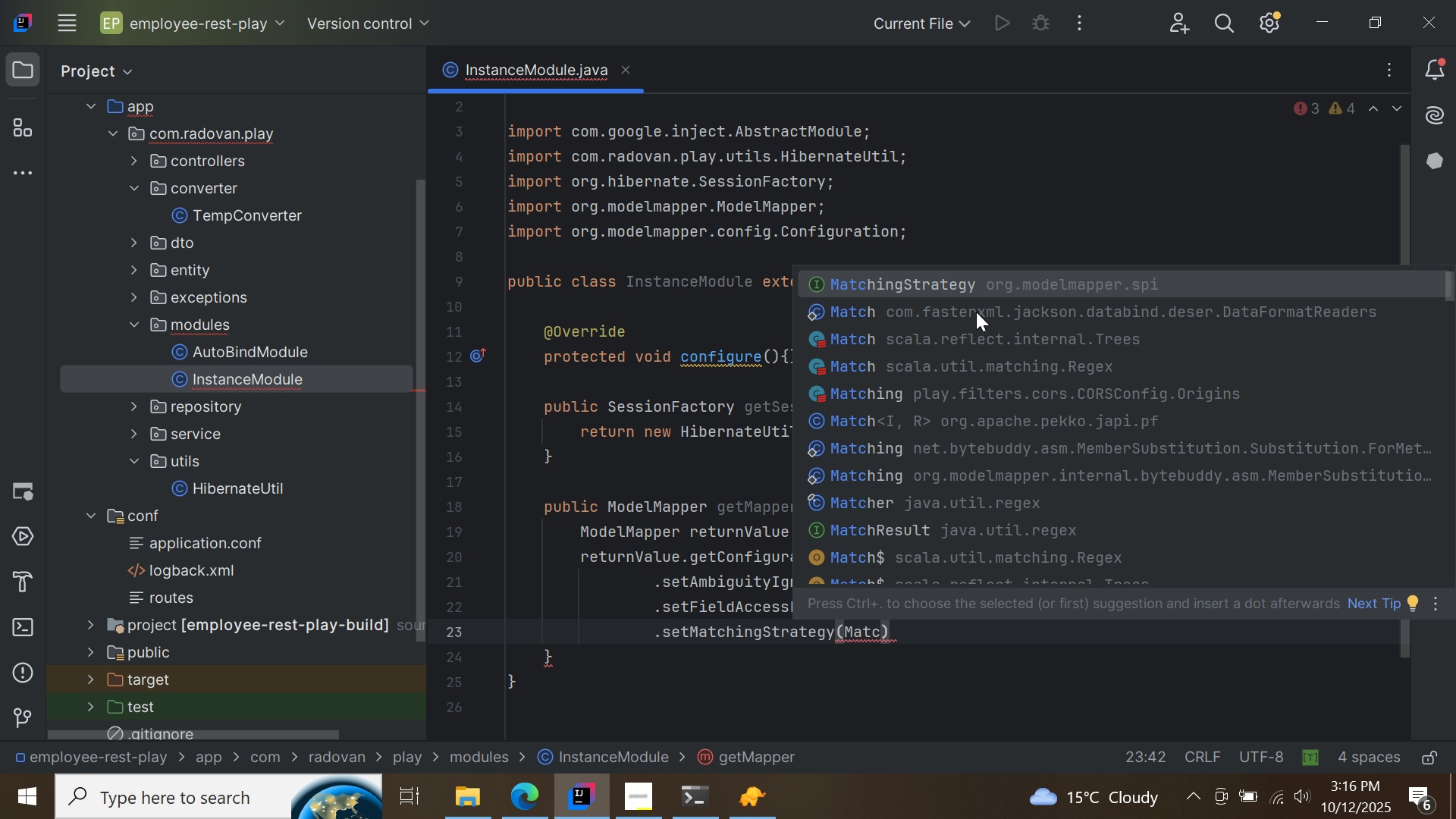 
type(hing)
 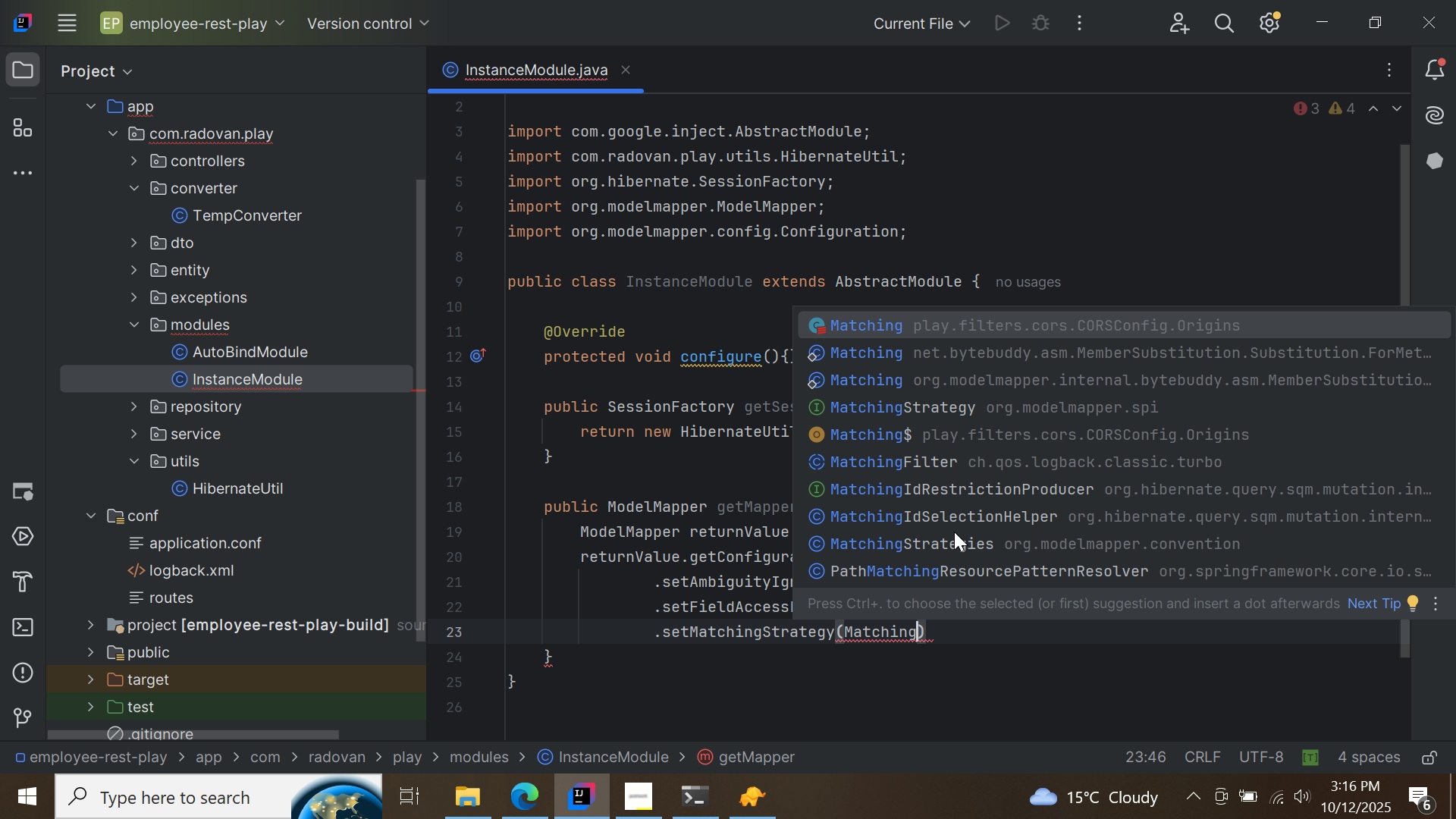 
double_click([950, 540])
 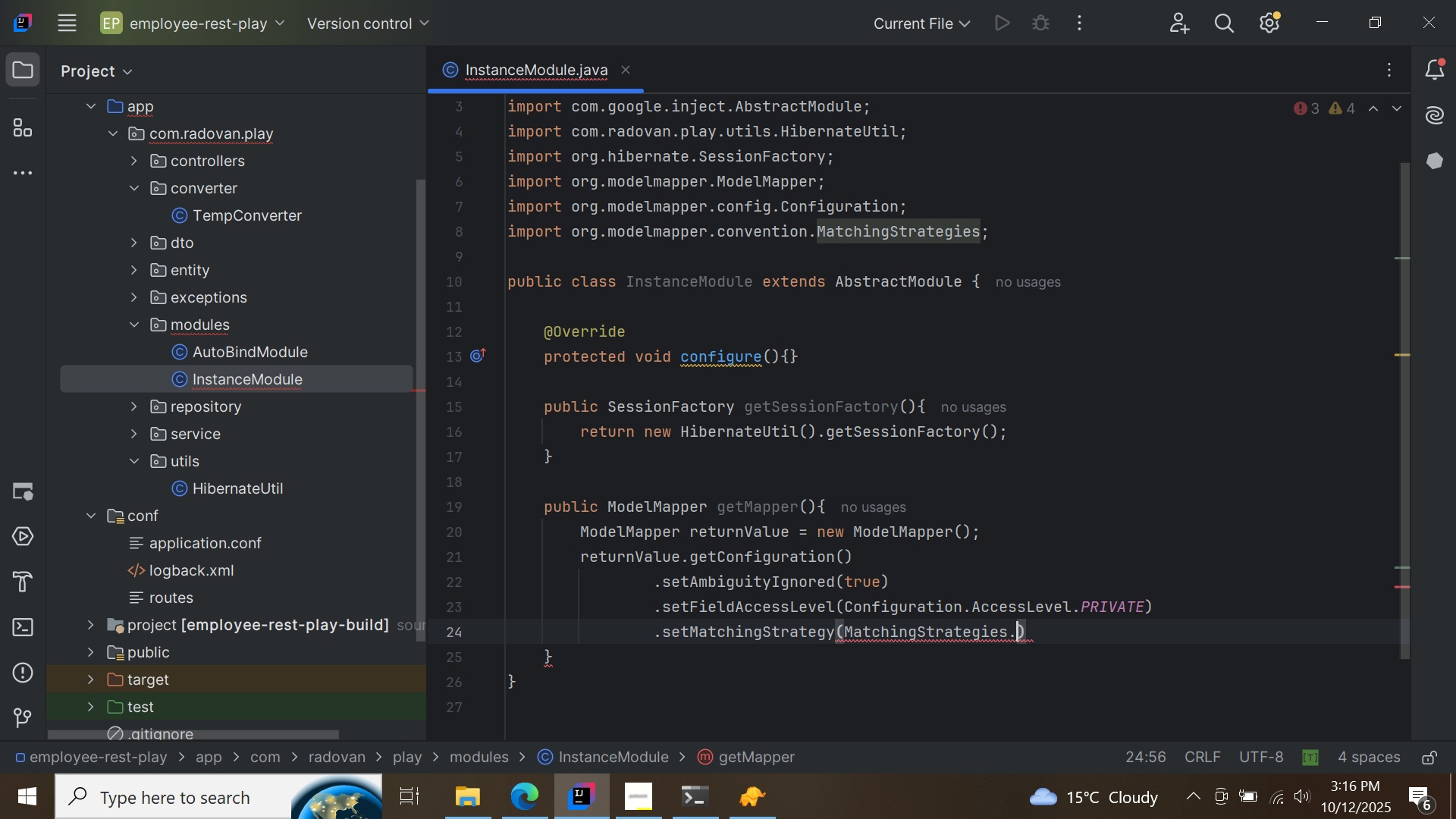 
key(Period)
 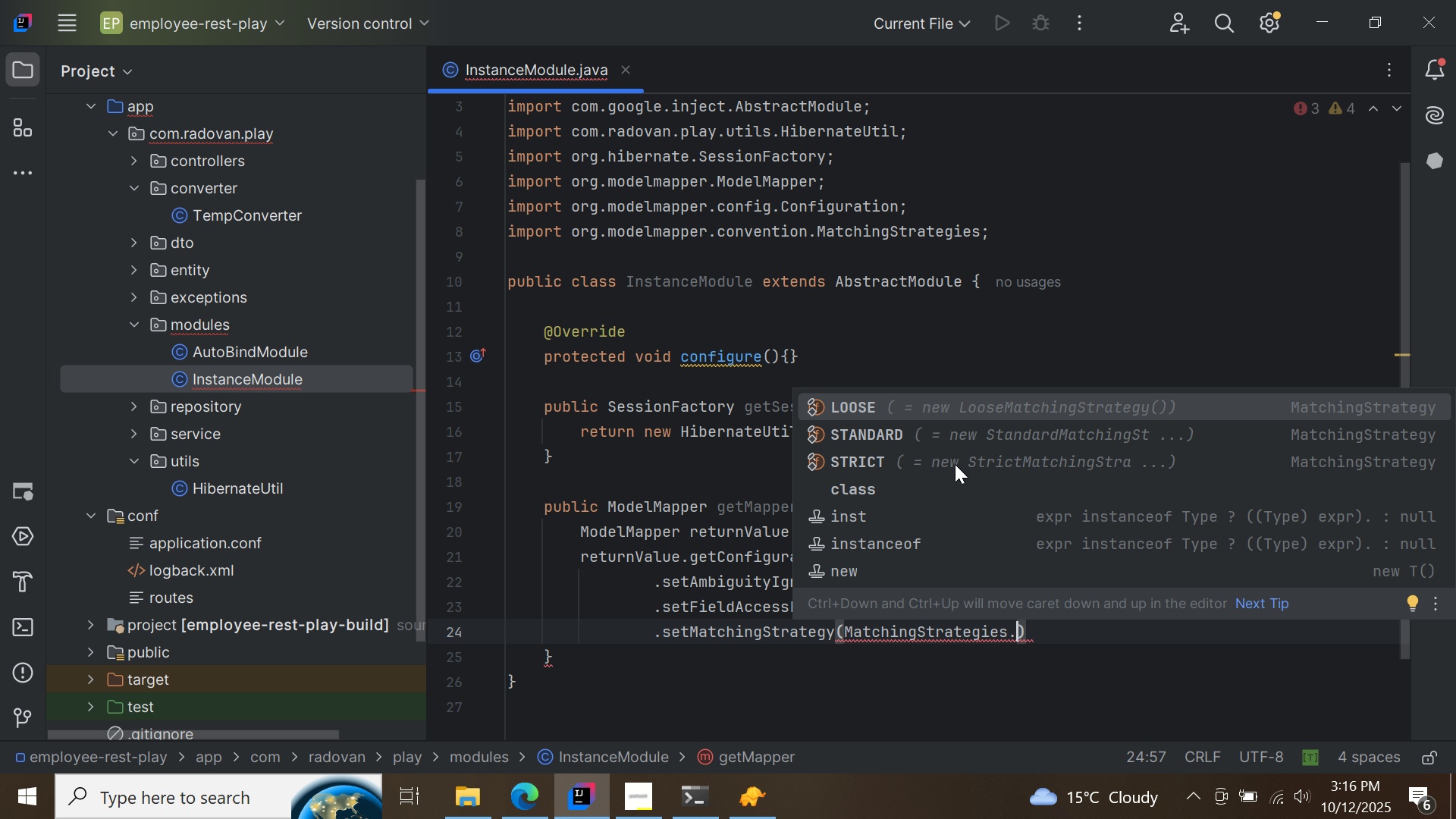 
double_click([955, 464])
 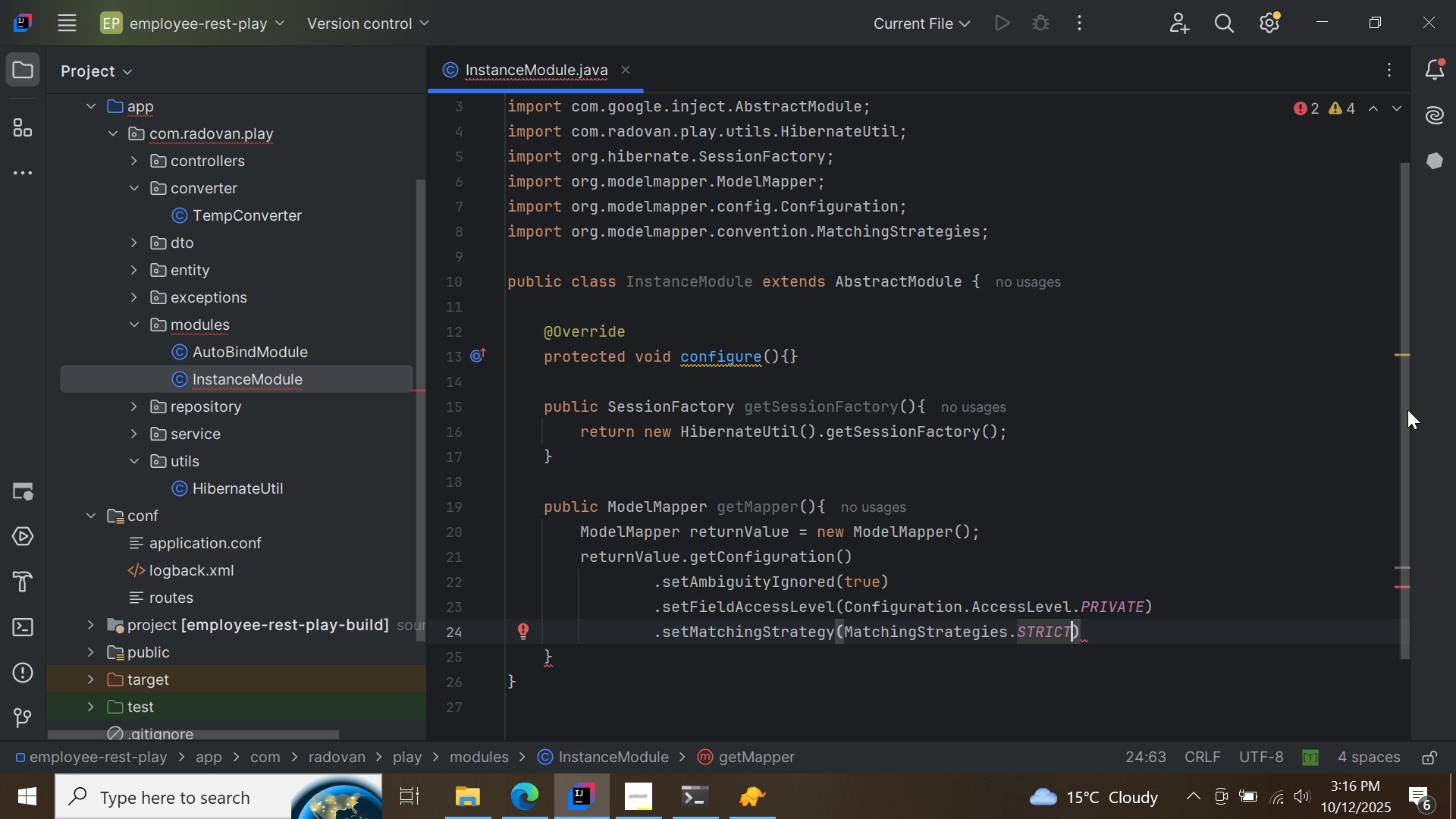 
left_click_drag(start_coordinate=[1407, 409], to_coordinate=[1408, 514])
 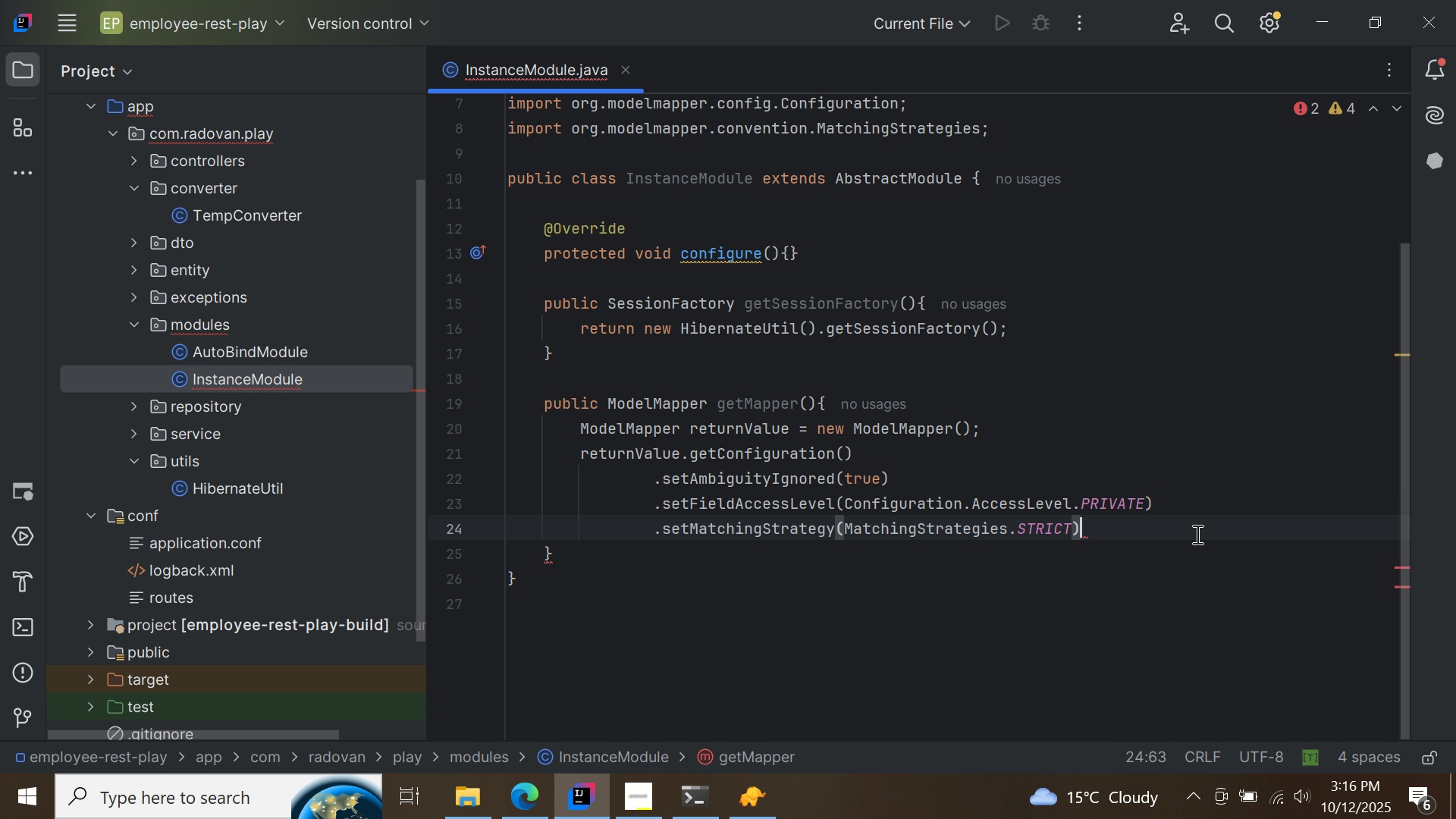 
left_click([1196, 534])
 